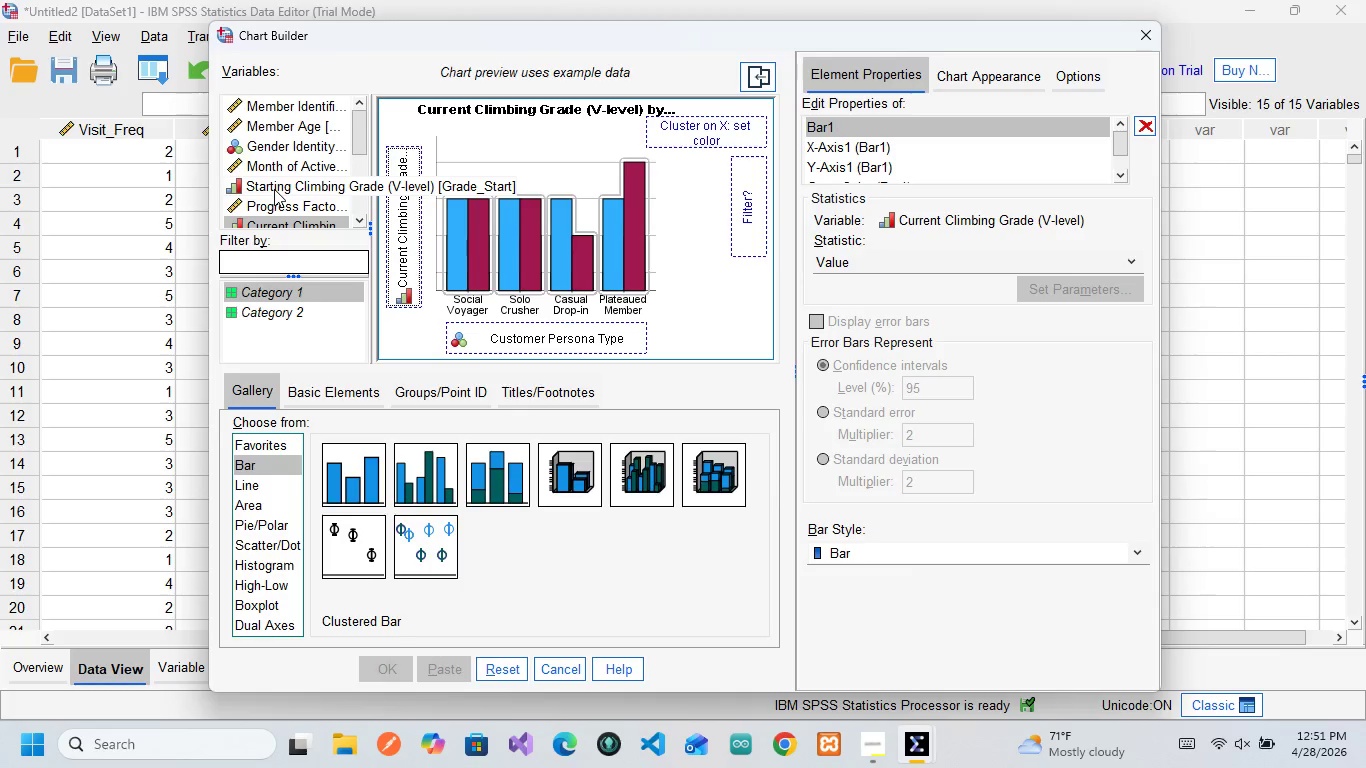 
scroll: coordinate [277, 167], scroll_direction: down, amount: 1.0
 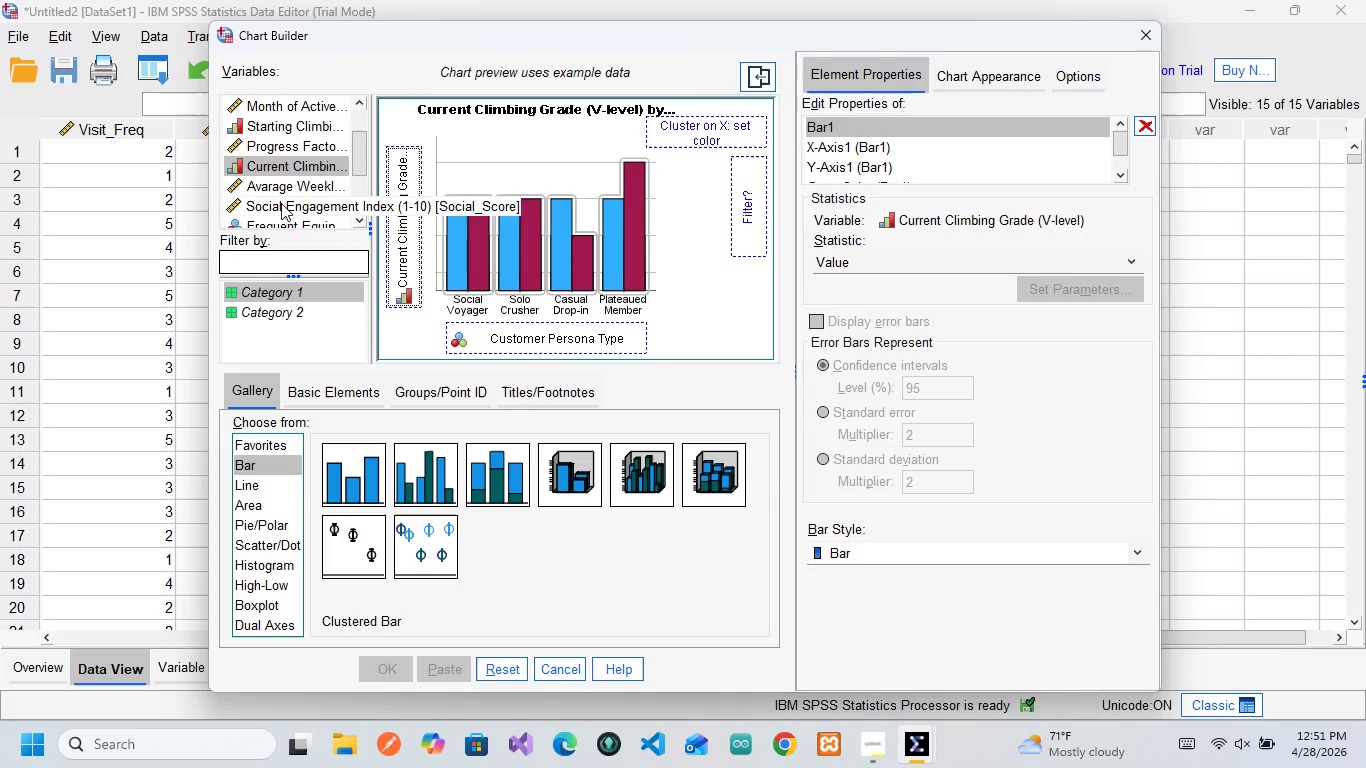 
left_click_drag(start_coordinate=[281, 203], to_coordinate=[405, 229])
 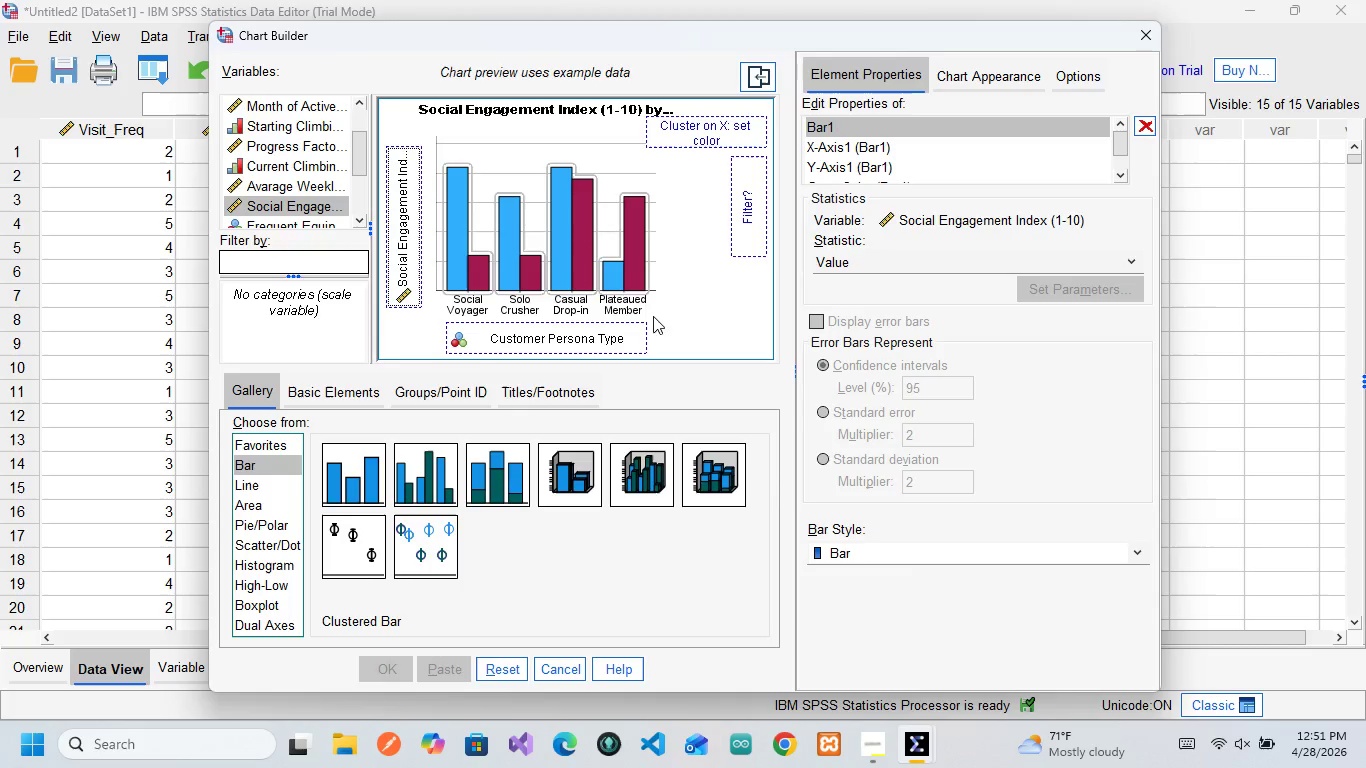 
mouse_move([599, 327])
 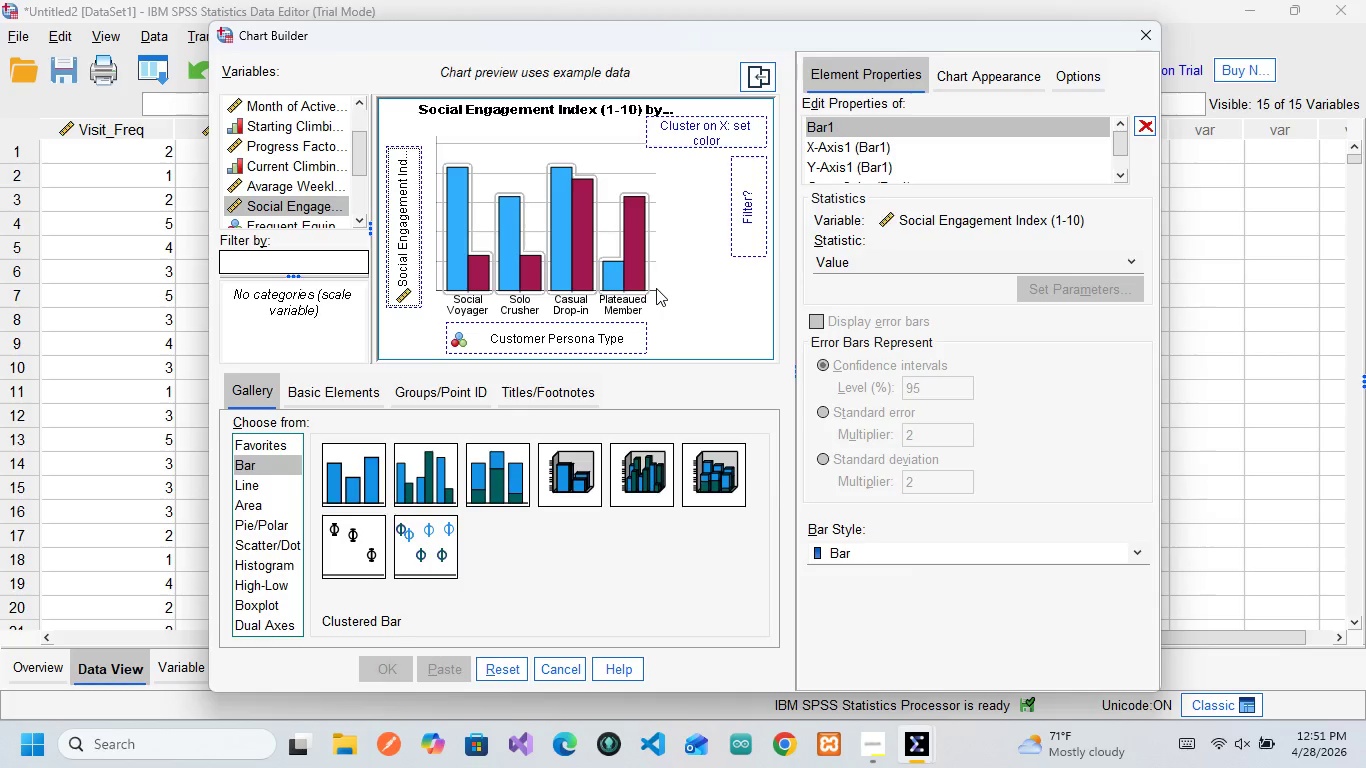 
wait(14.28)
 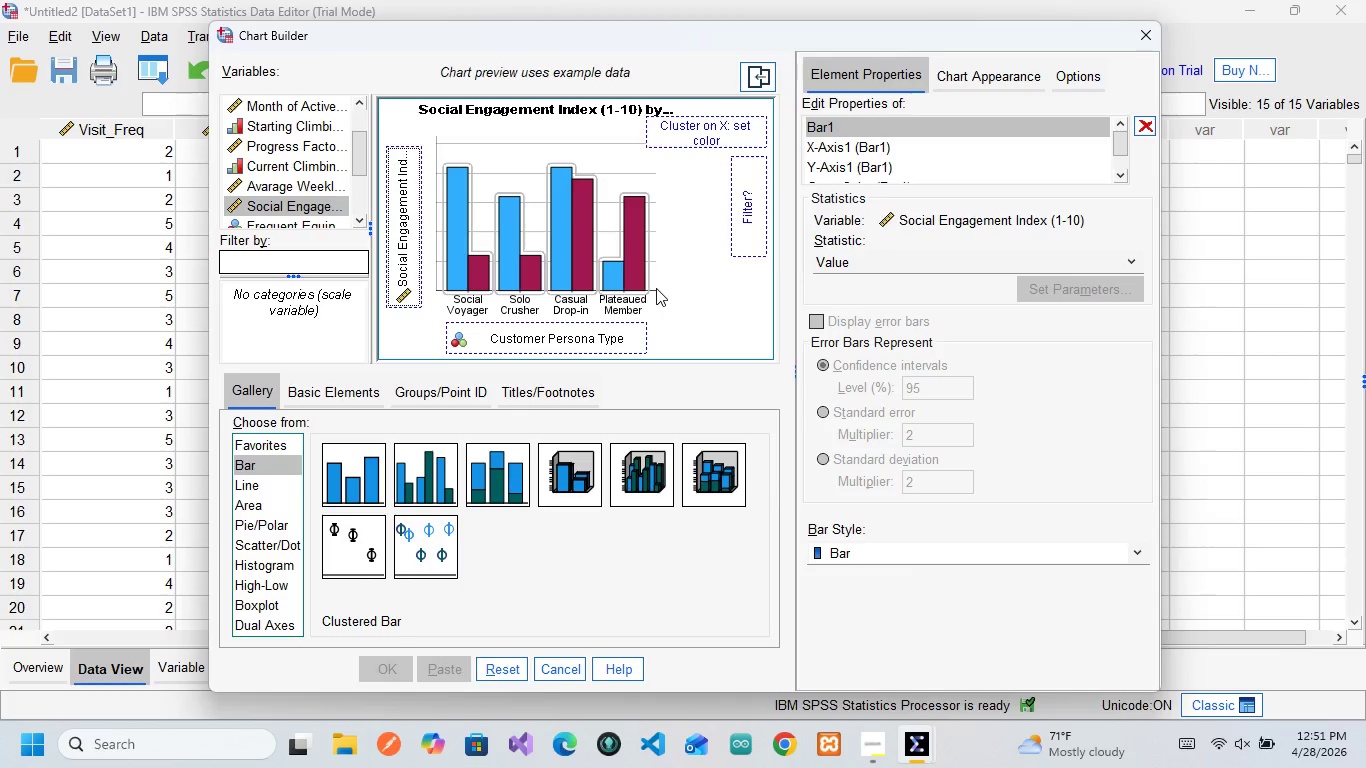 
left_click([360, 390])
 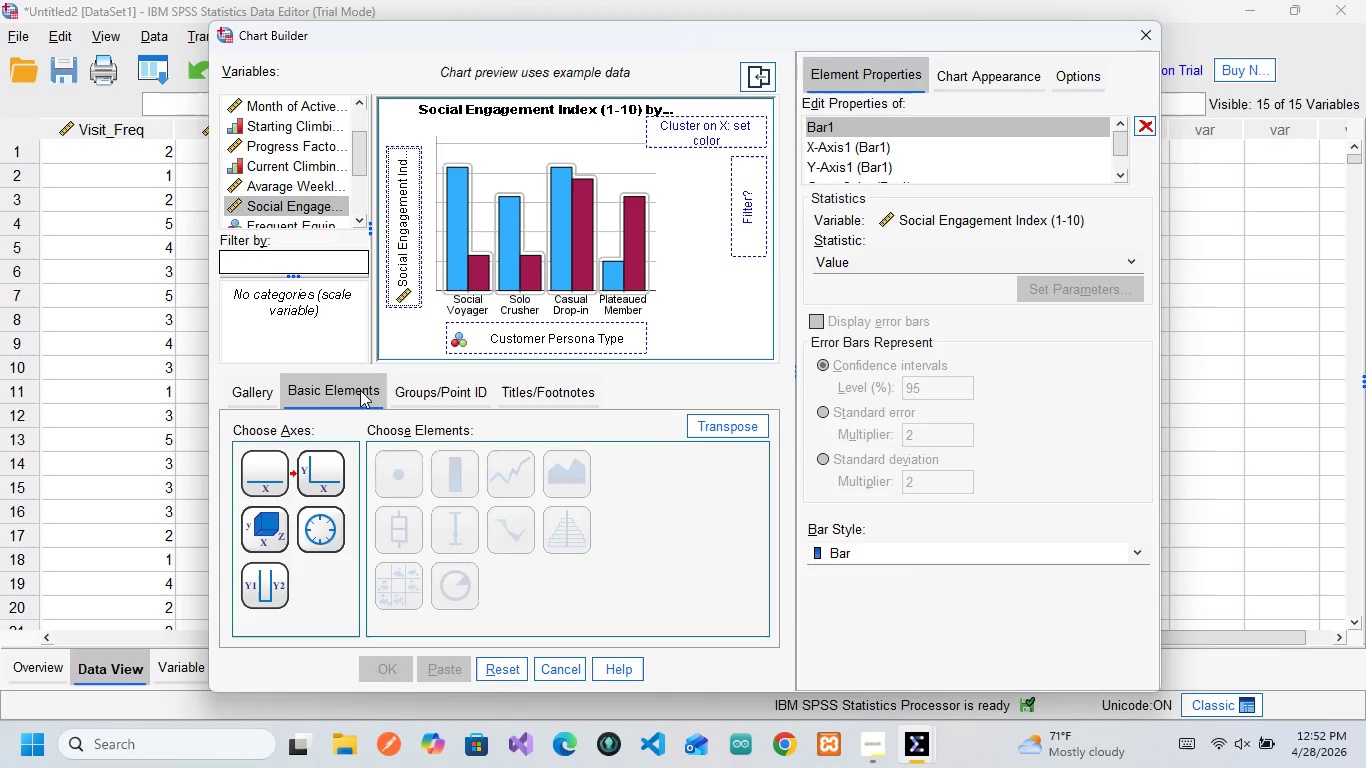 
wait(8.33)
 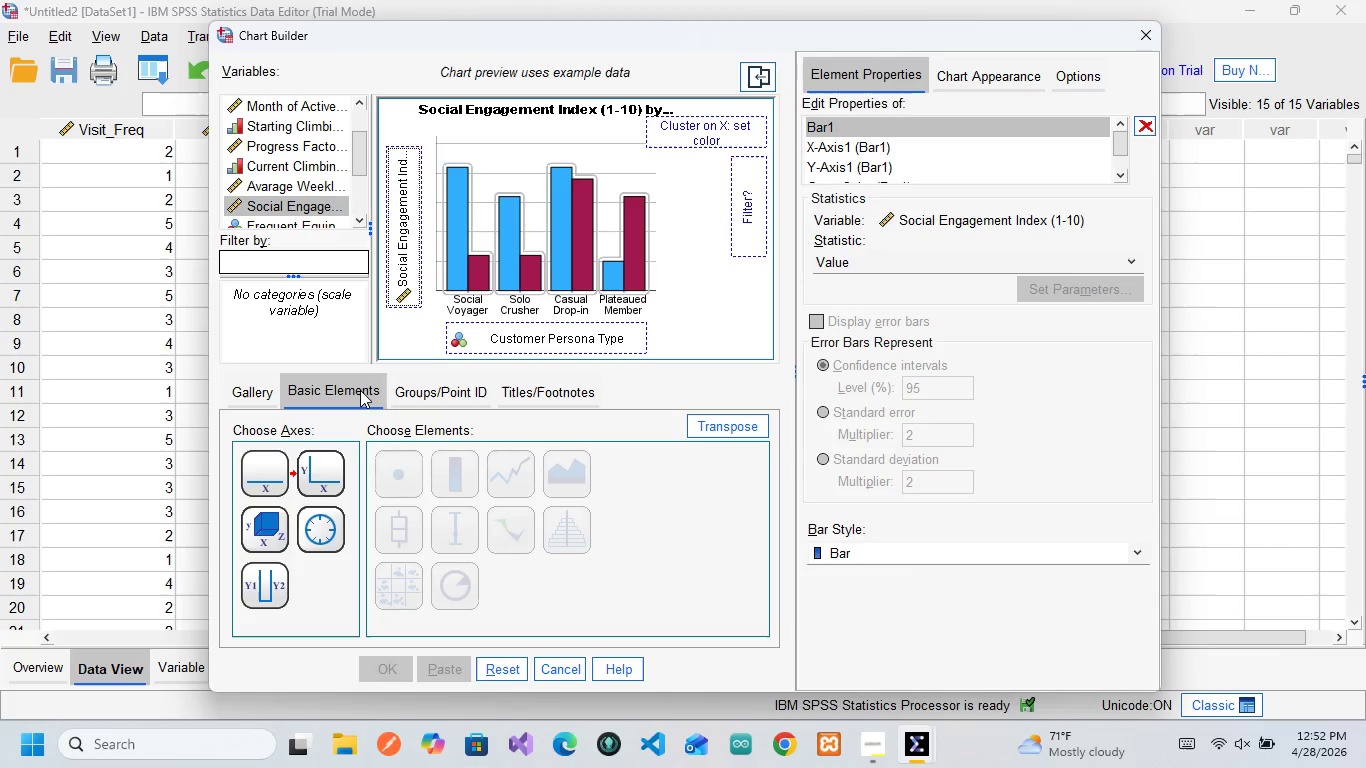 
left_click([262, 391])
 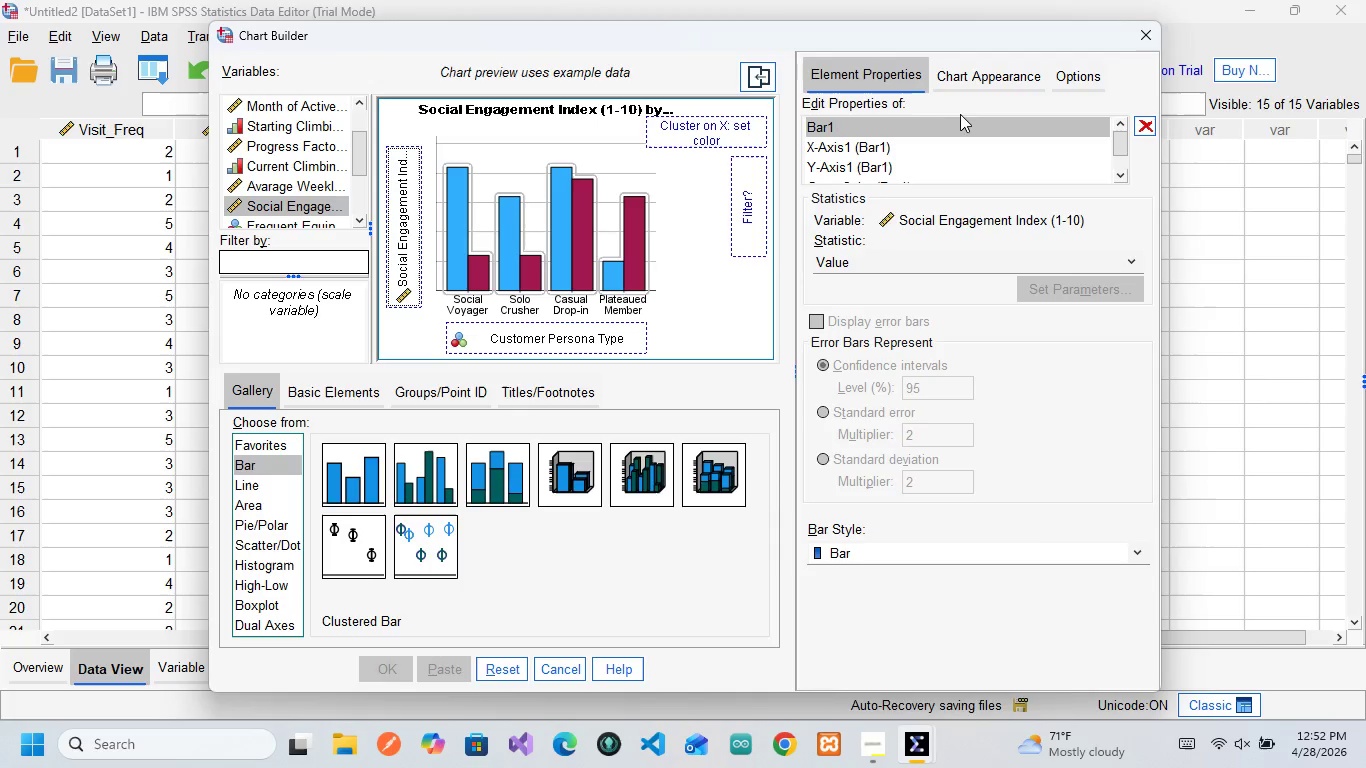 
wait(5.03)
 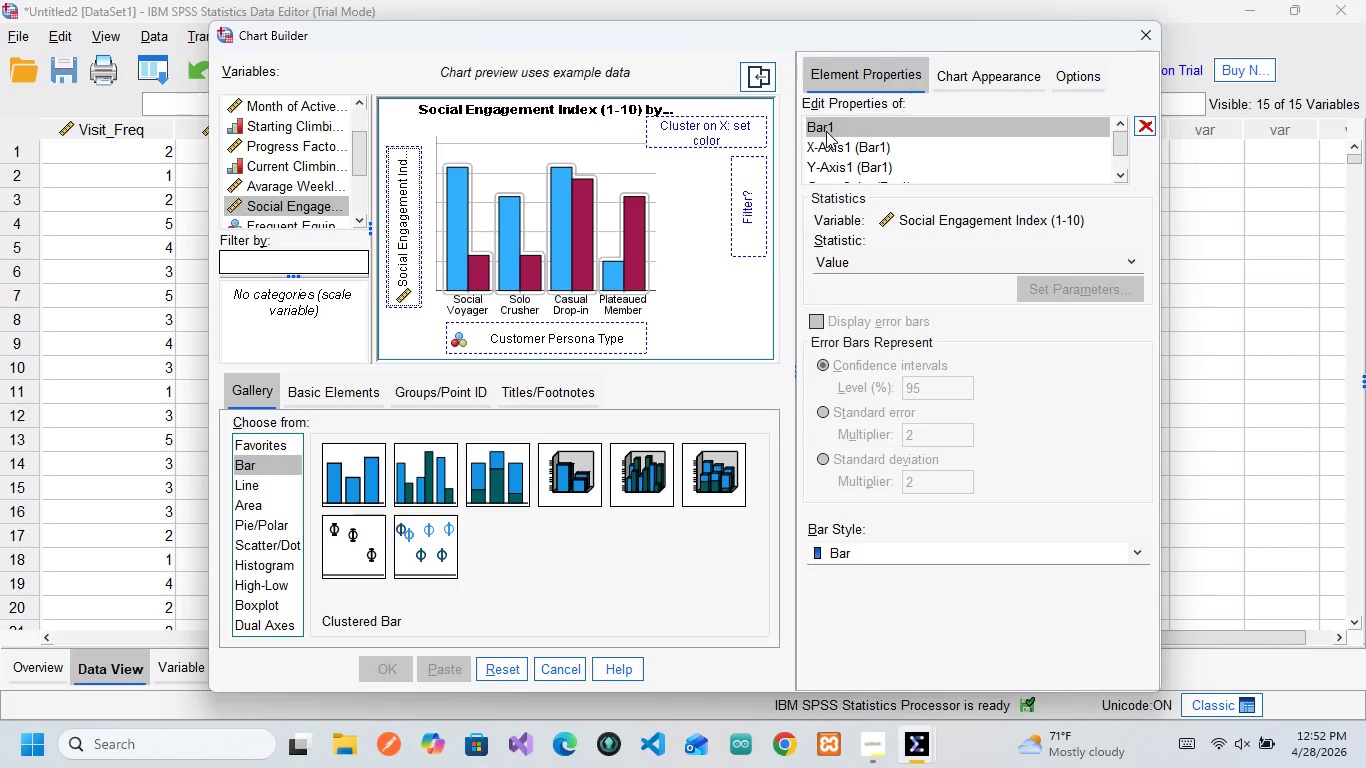 
left_click([1065, 68])
 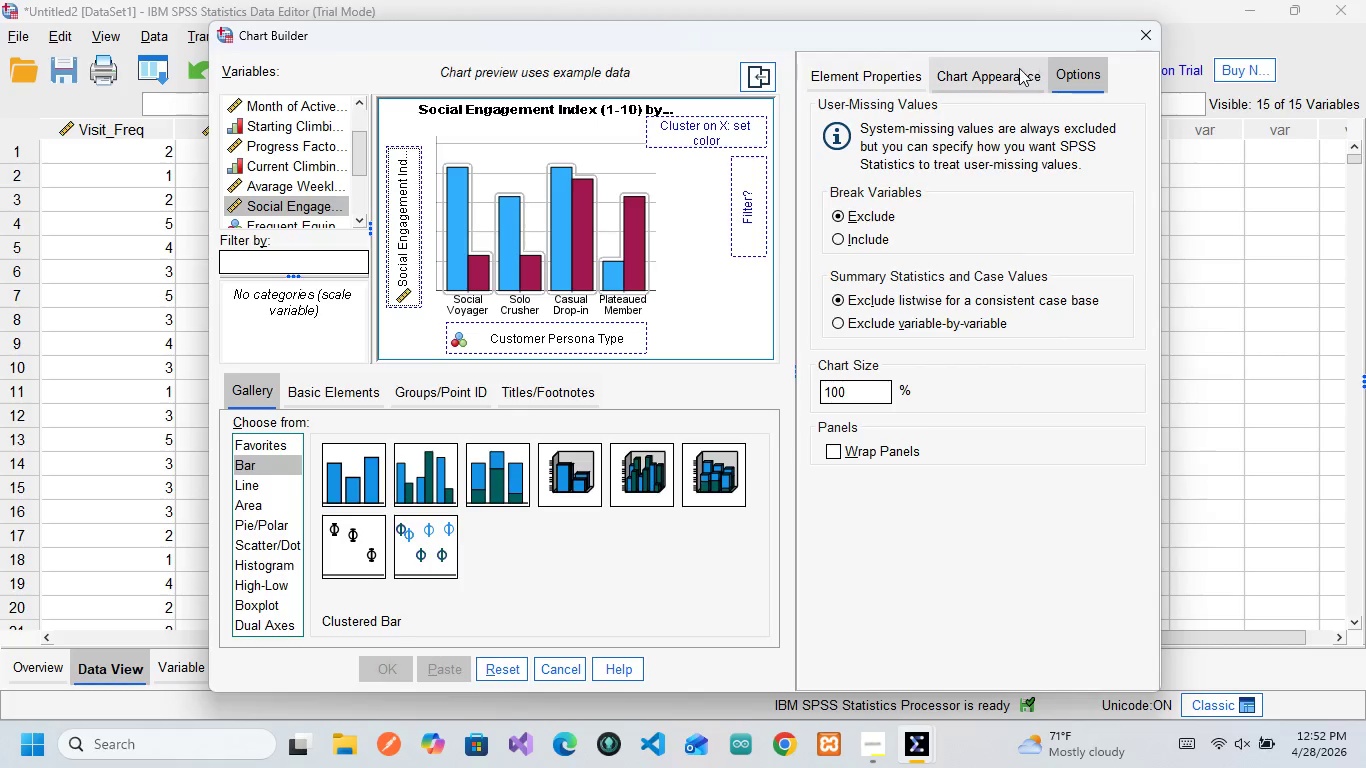 
left_click([1016, 68])
 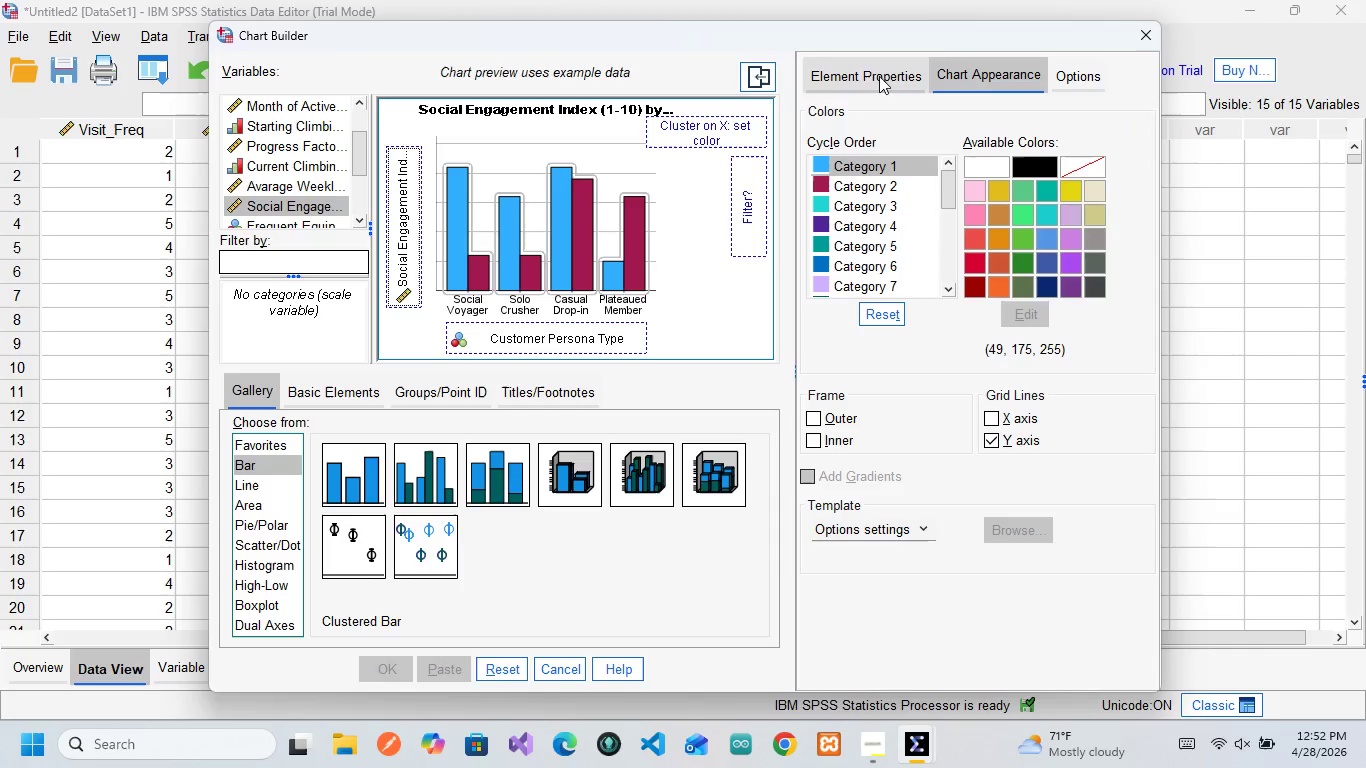 
left_click([869, 76])
 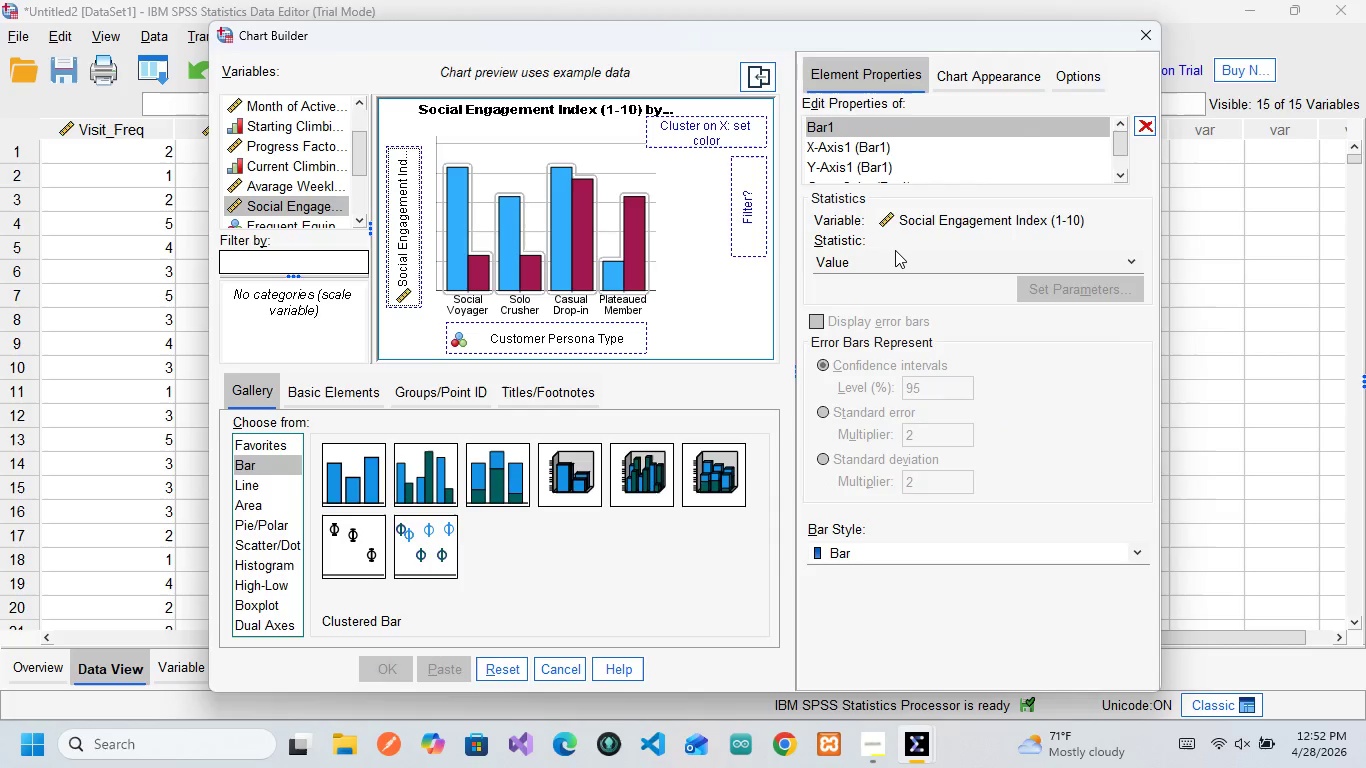 
scroll: coordinate [895, 250], scroll_direction: down, amount: 2.0
 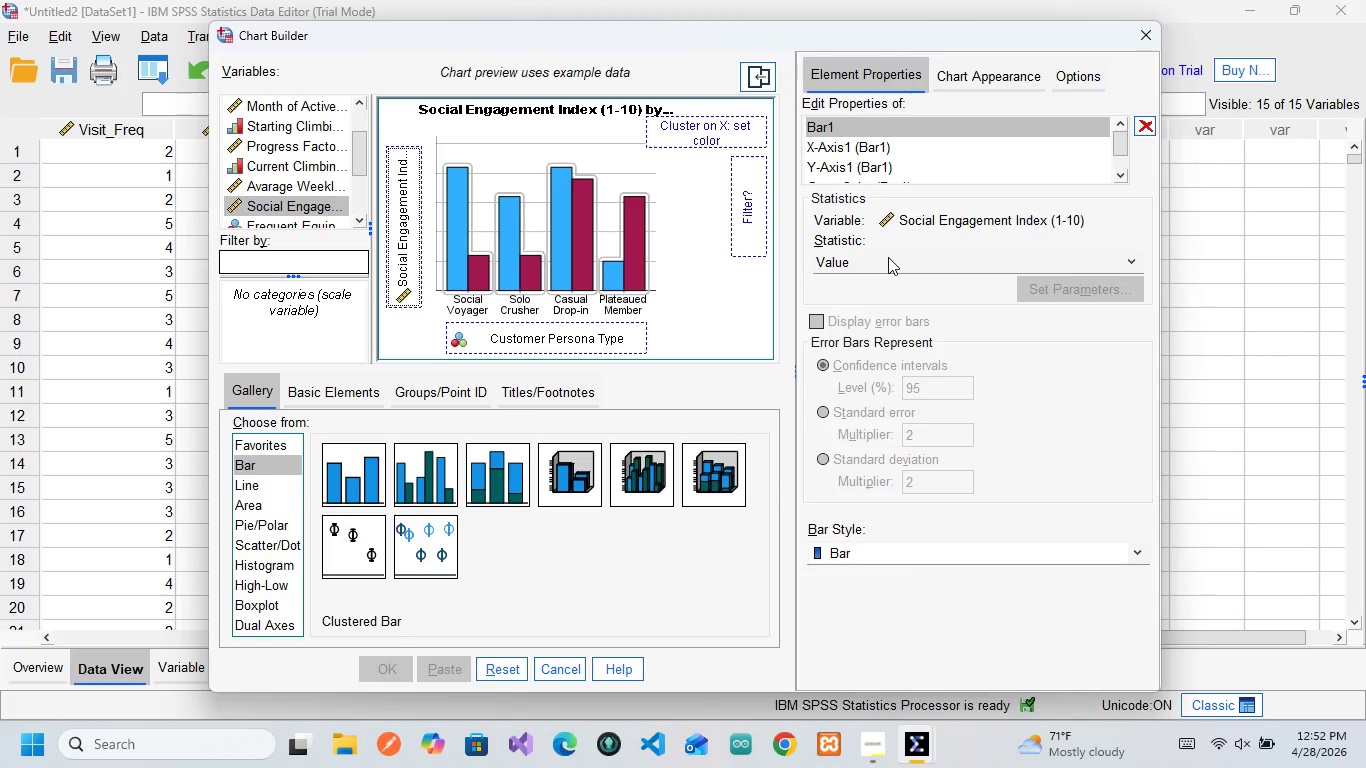 
scroll: coordinate [888, 257], scroll_direction: none, amount: 0.0
 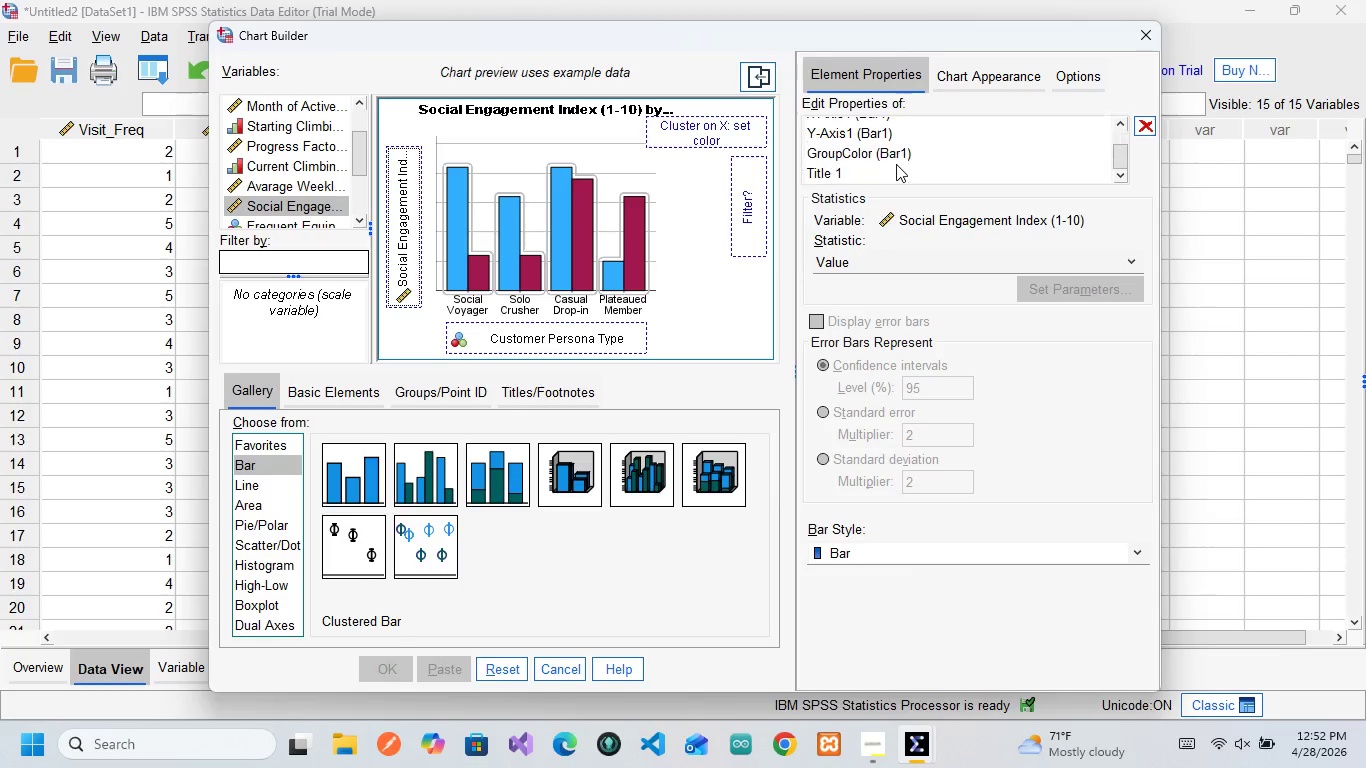 
scroll: coordinate [896, 164], scroll_direction: down, amount: 1.0
 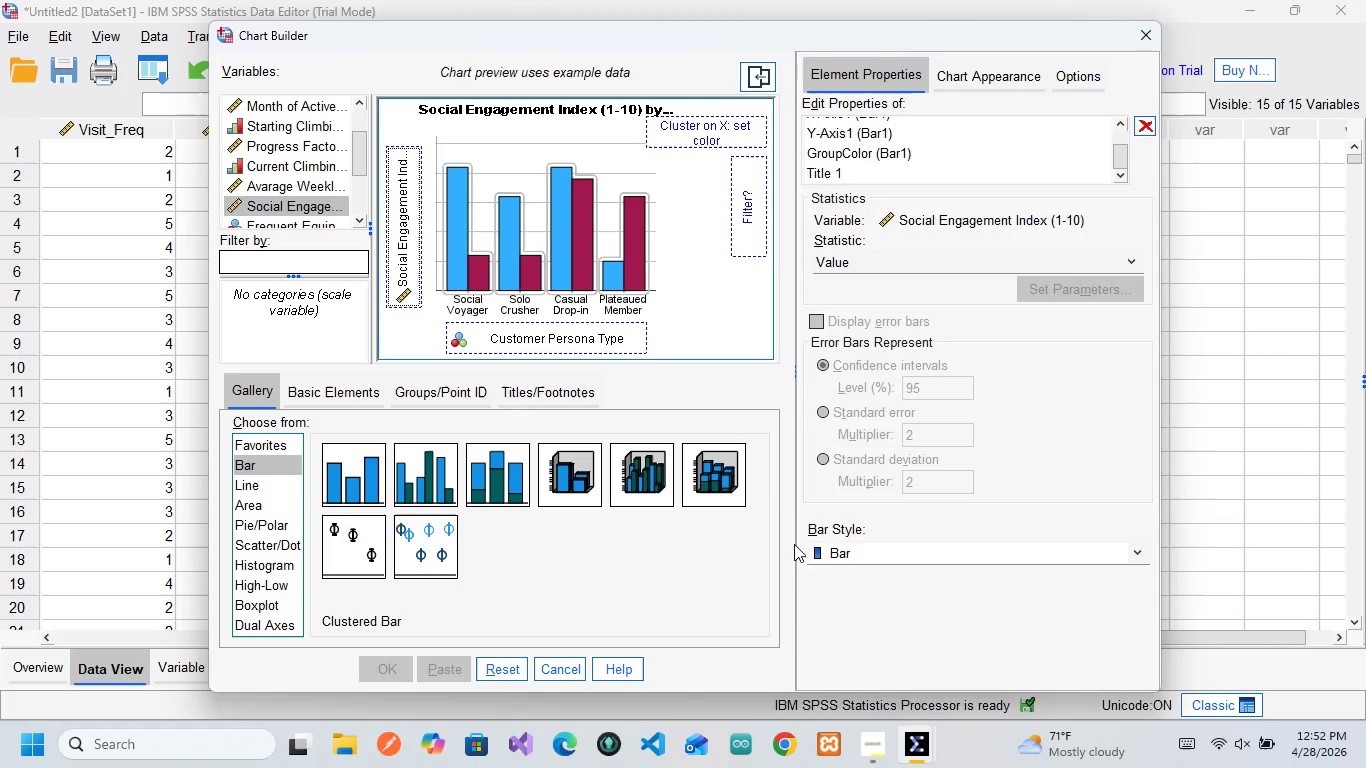 
scroll: coordinate [921, 248], scroll_direction: up, amount: 2.0
 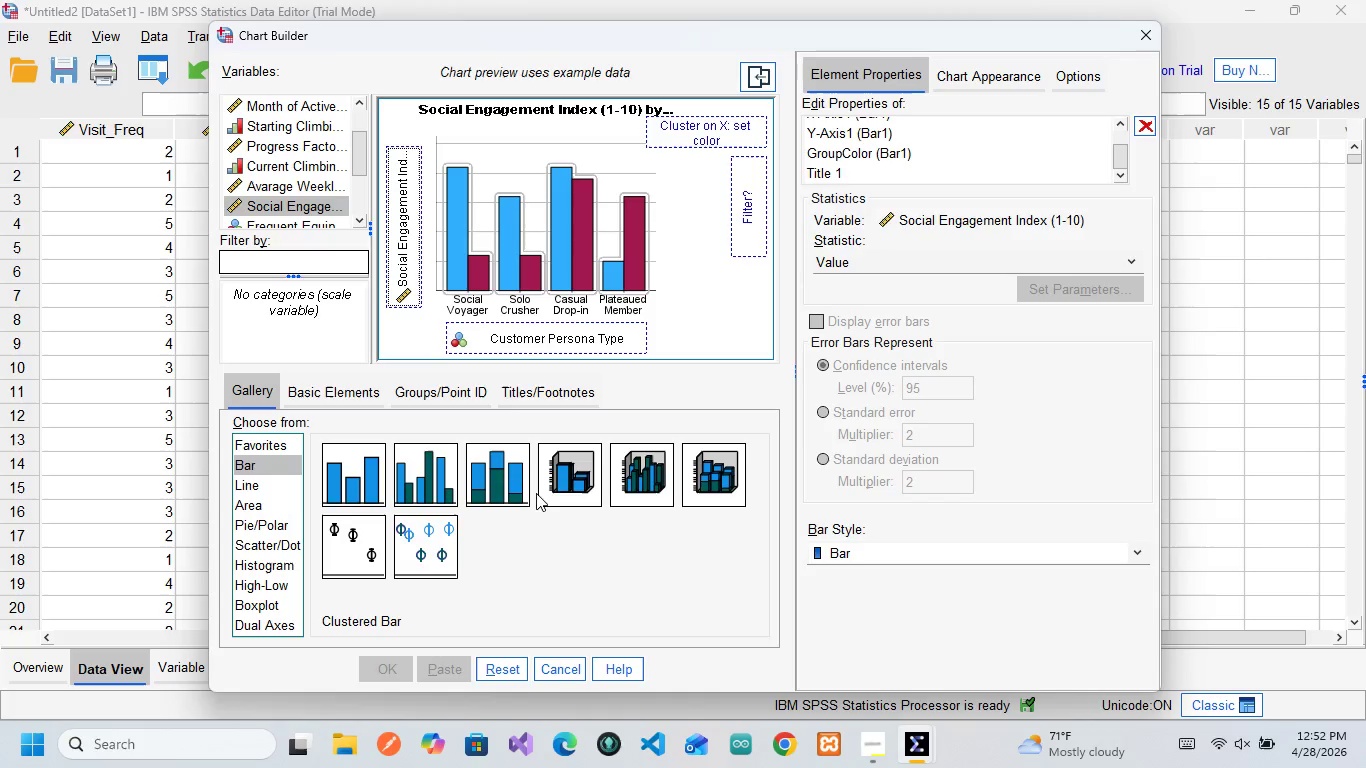 
wait(16.15)
 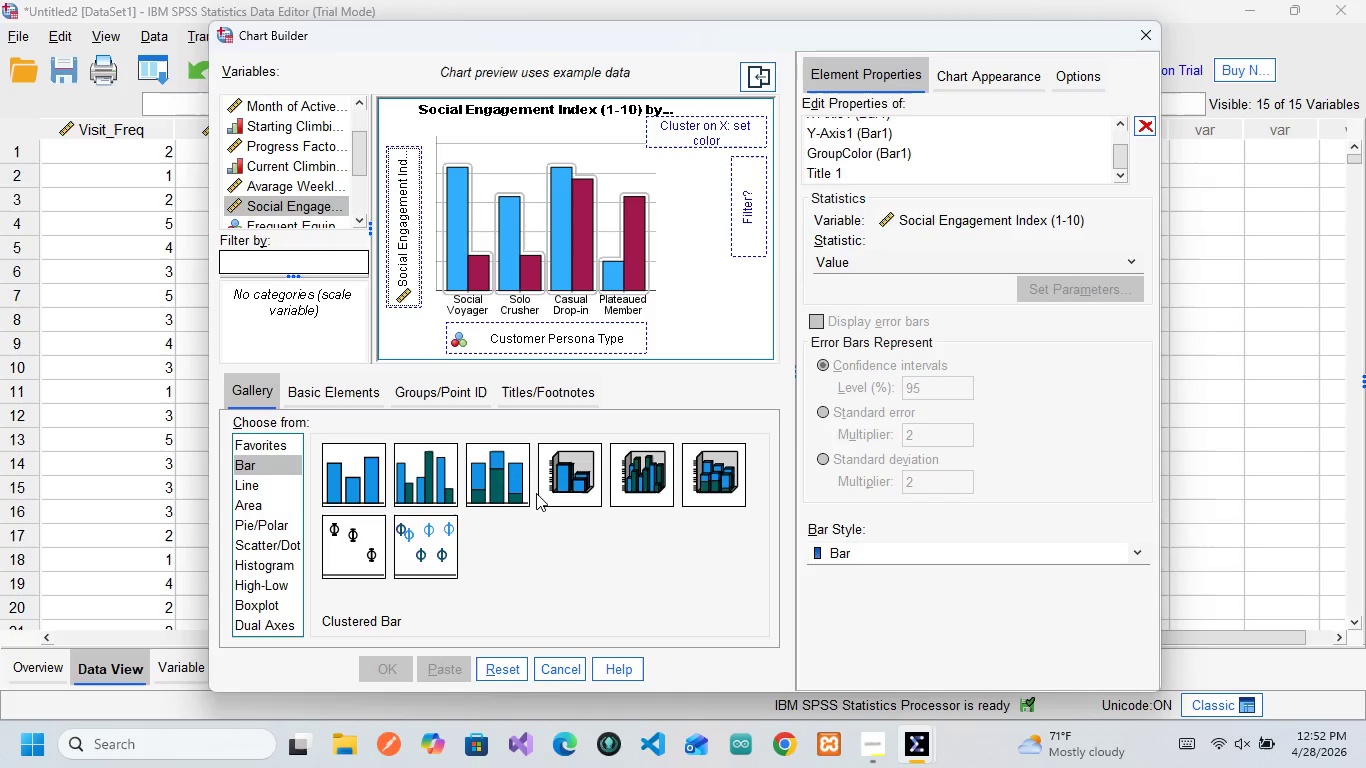 
scroll: coordinate [912, 137], scroll_direction: up, amount: 39.0
 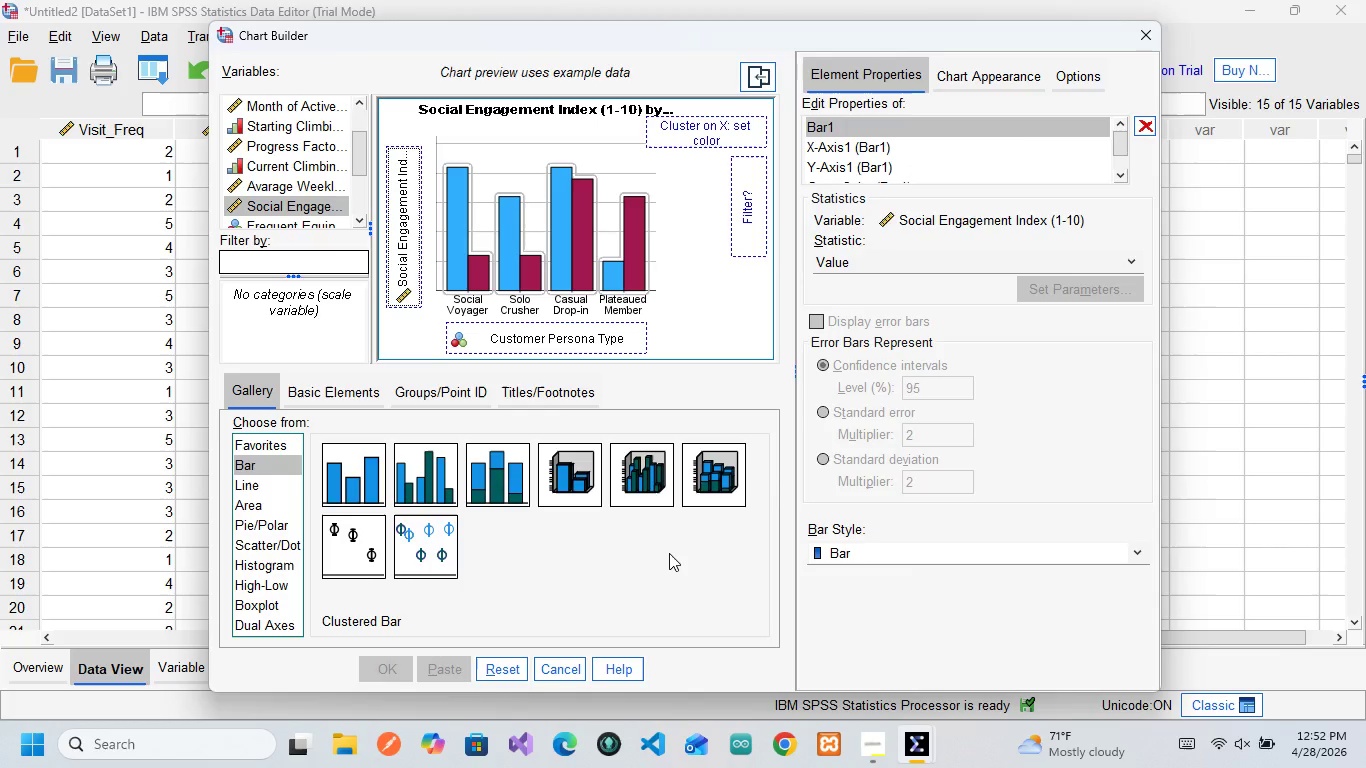 
left_click([669, 553])
 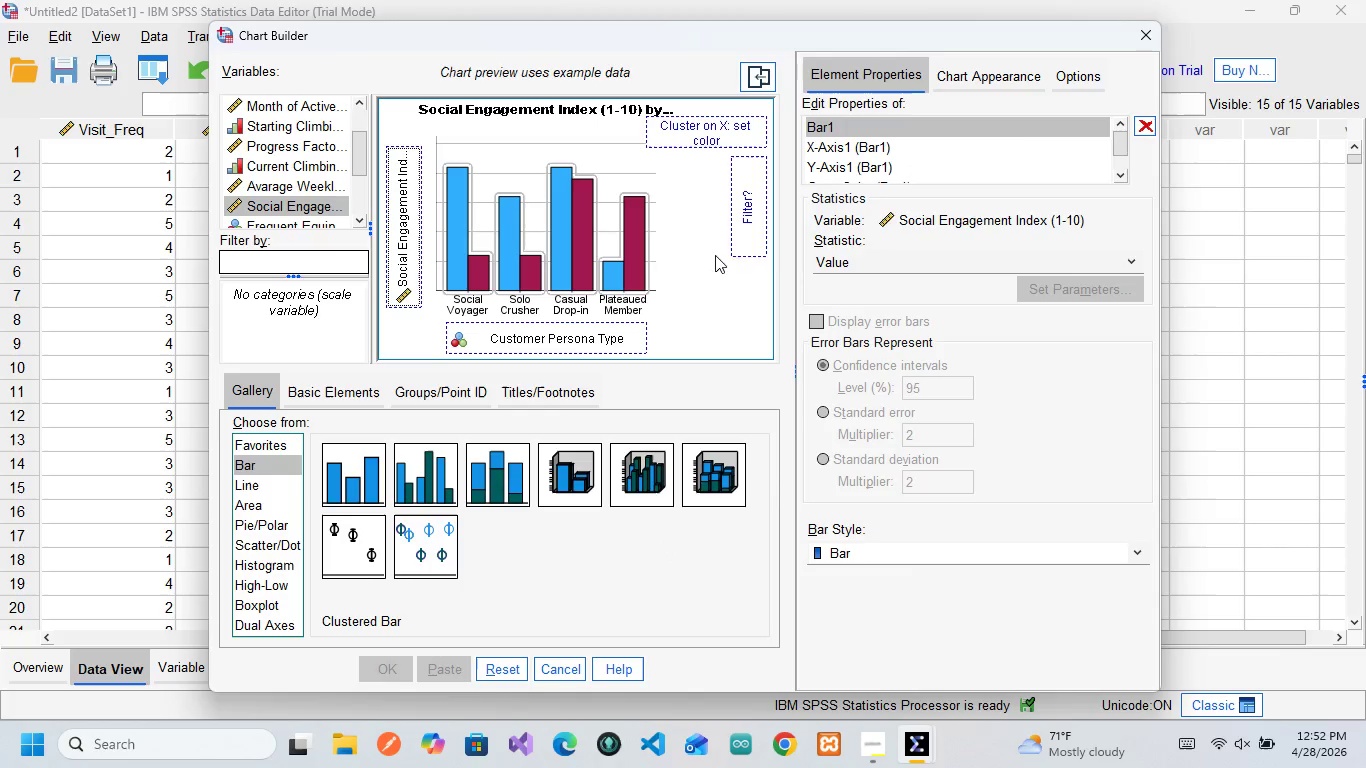 
mouse_move([713, 251])
 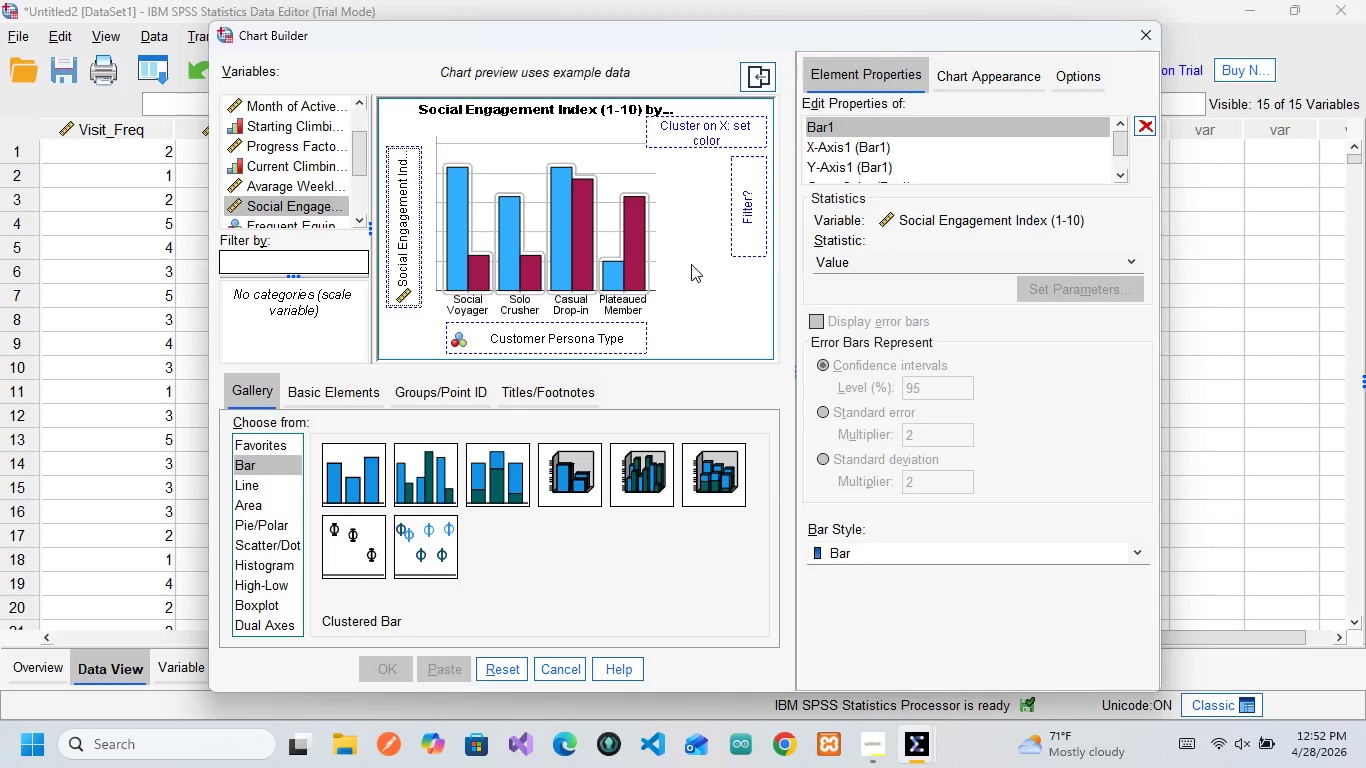 
wait(8.99)
 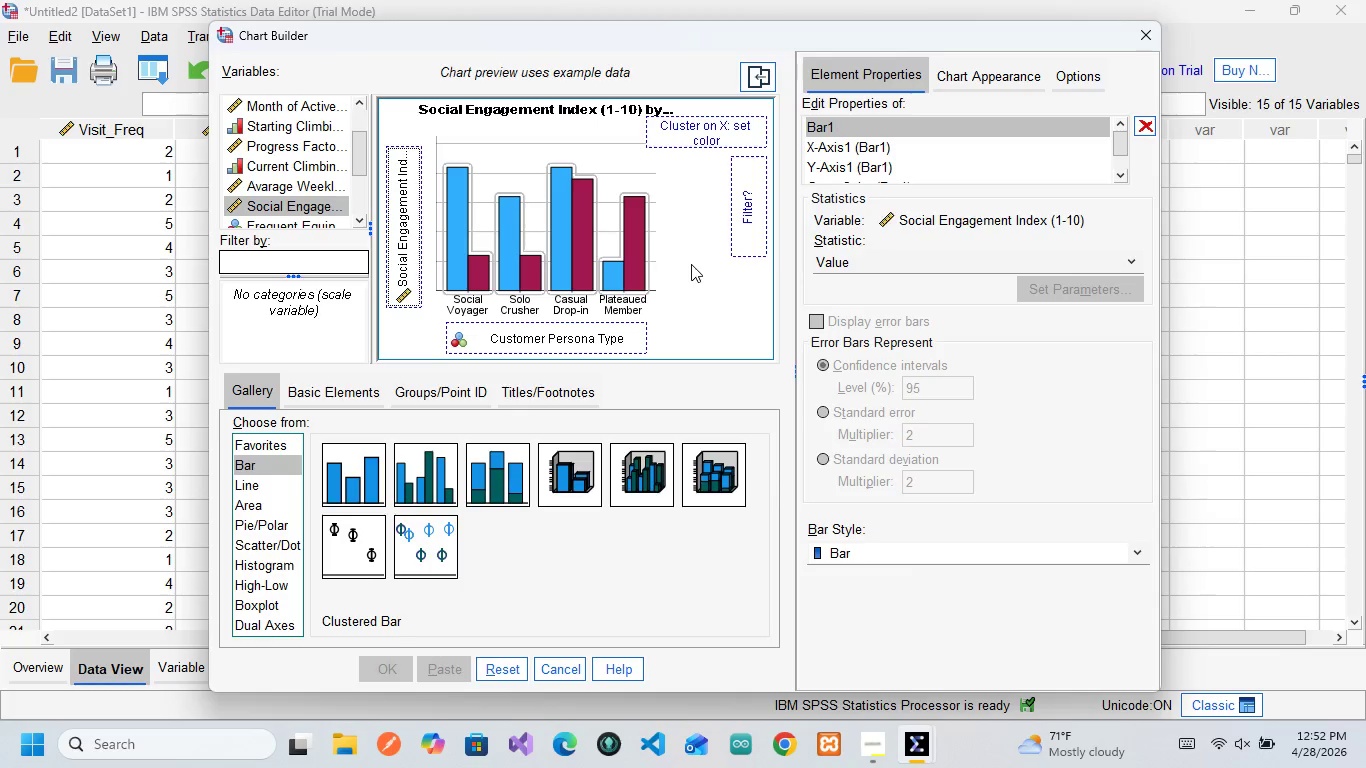 
mouse_move([717, 141])
 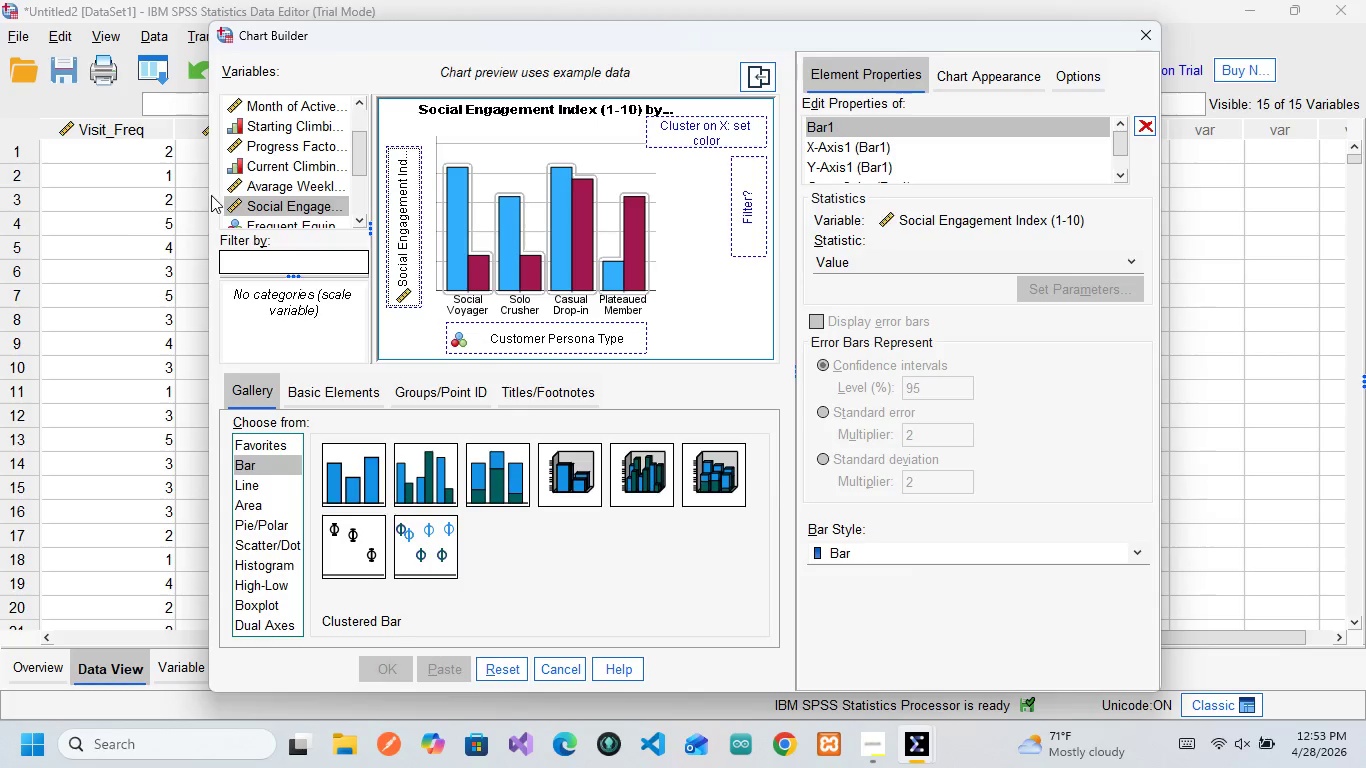 
scroll: coordinate [249, 173], scroll_direction: down, amount: 2.0
 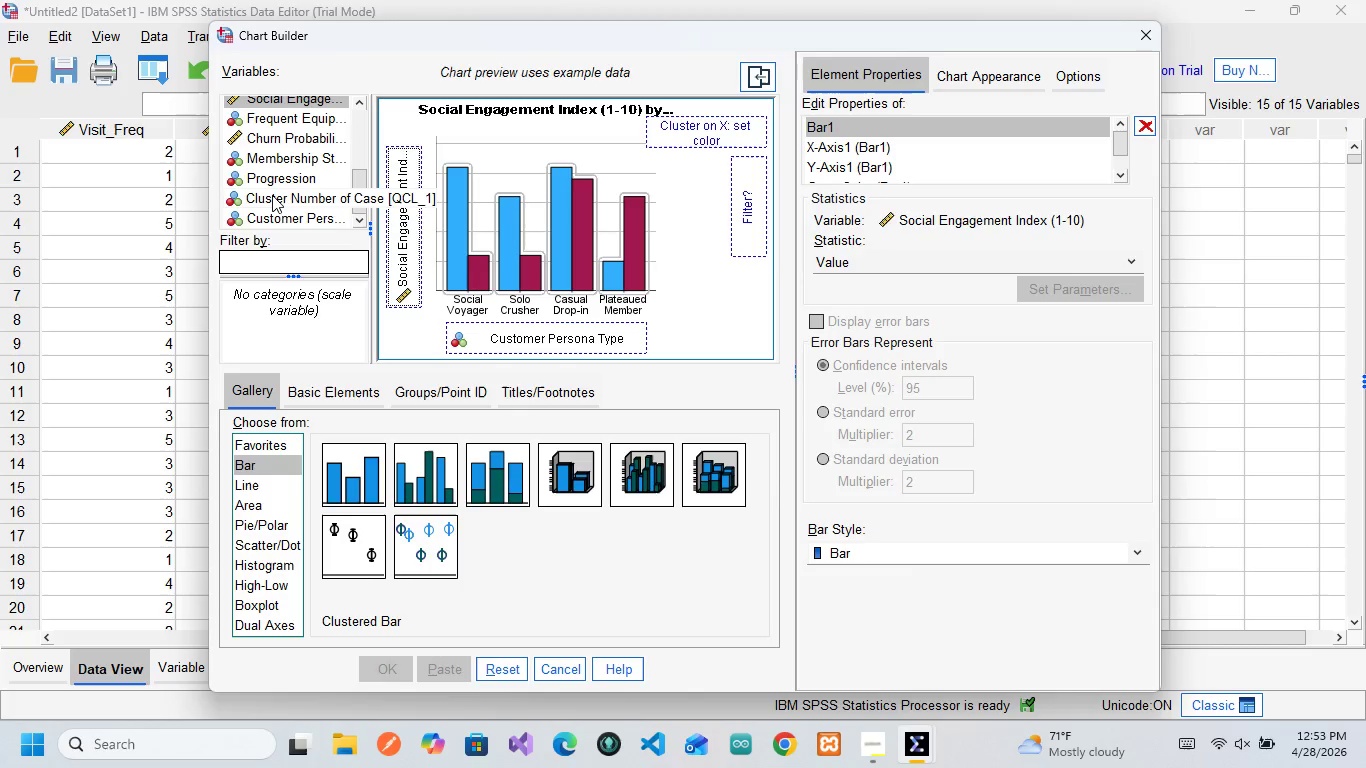 
scroll: coordinate [272, 216], scroll_direction: up, amount: 3.0
 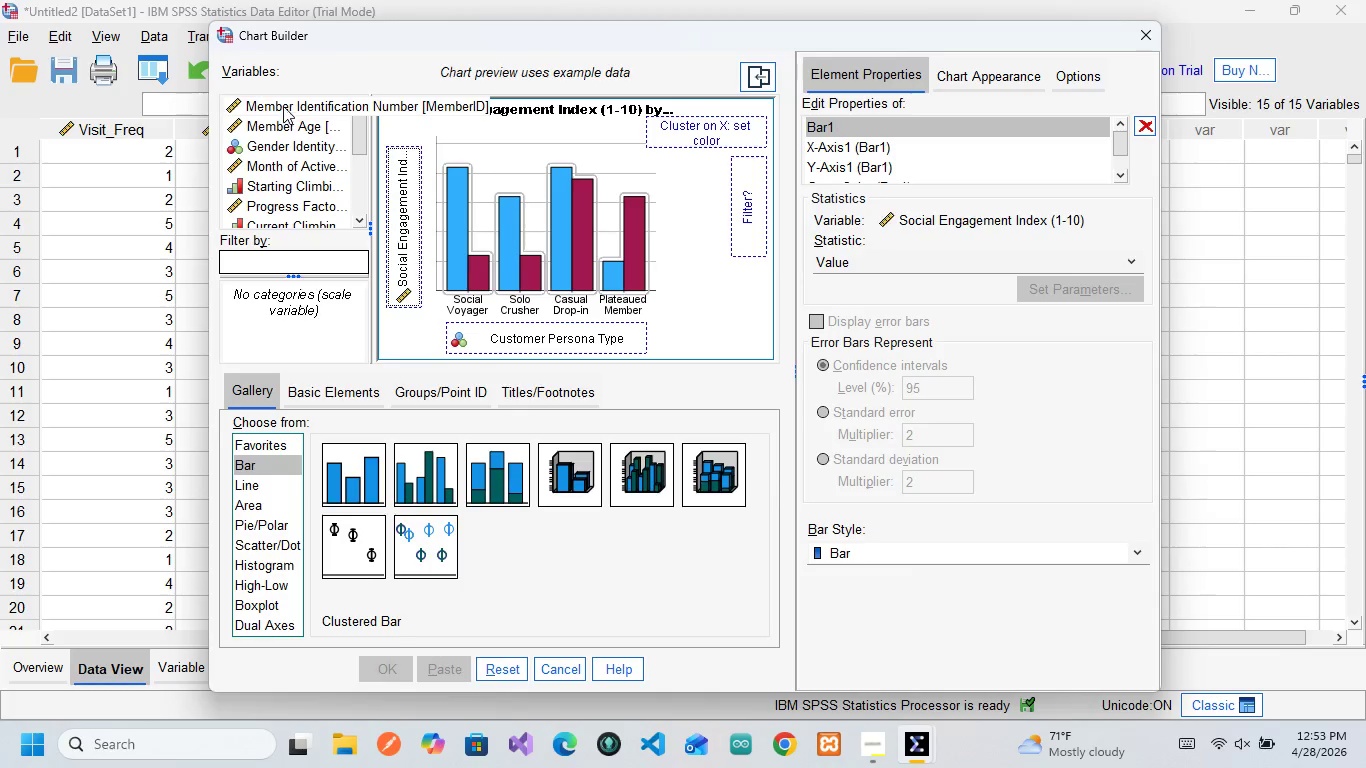 
wait(8.32)
 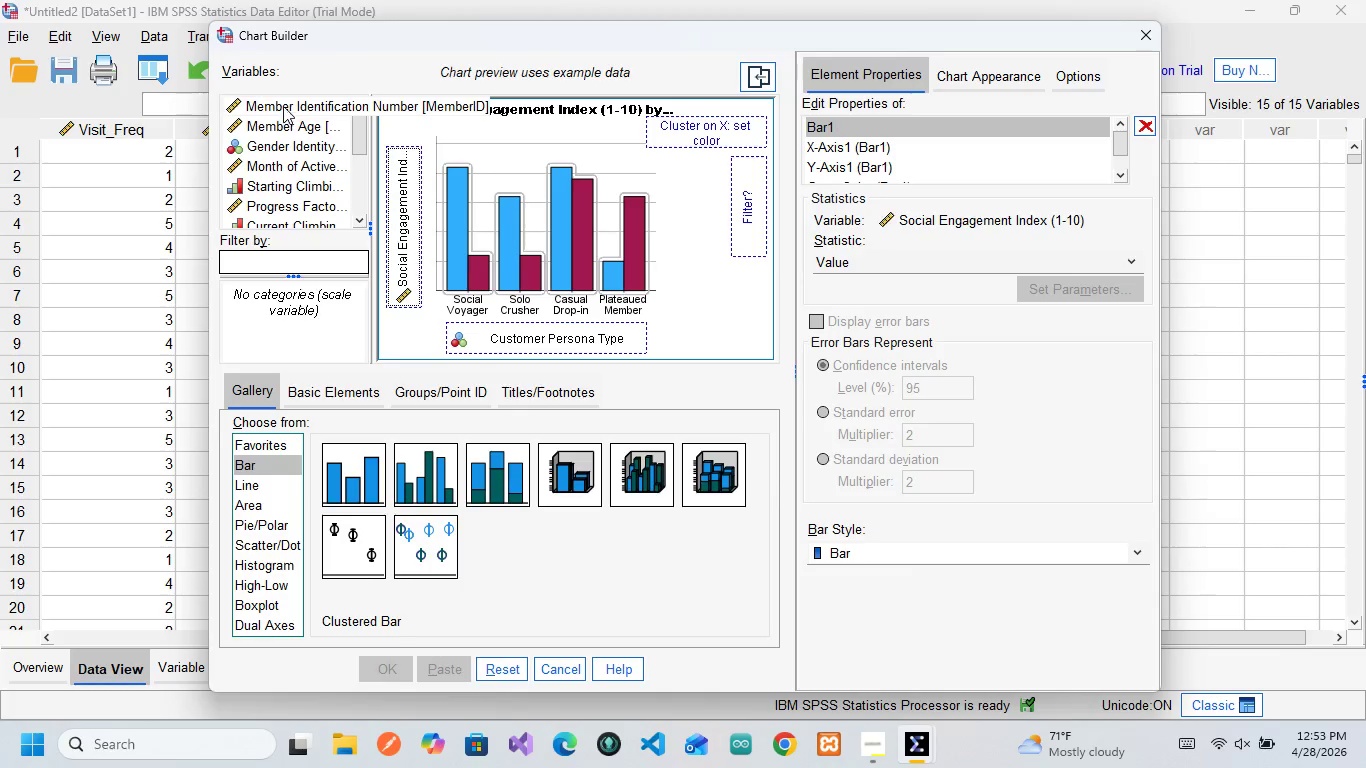 
scroll: coordinate [300, 204], scroll_direction: down, amount: 2.0
 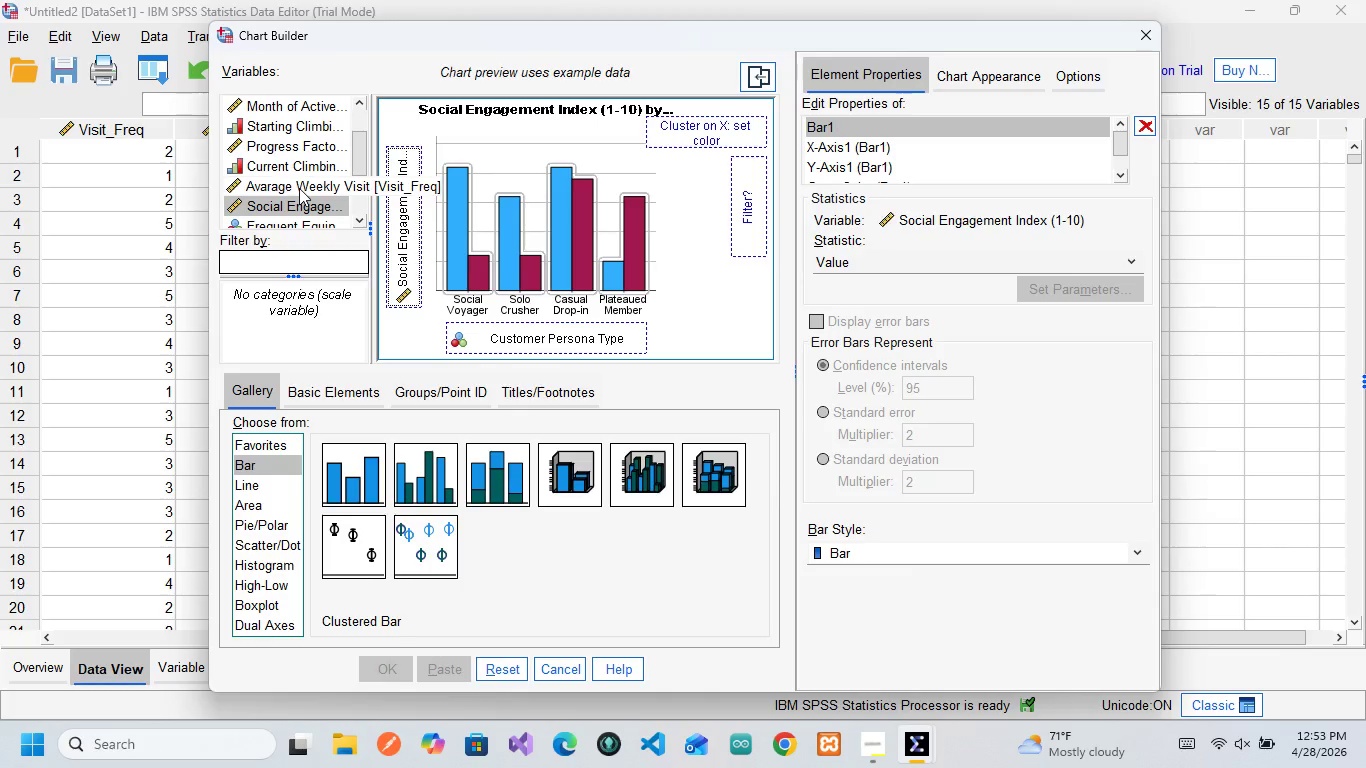 
left_click([299, 188])
 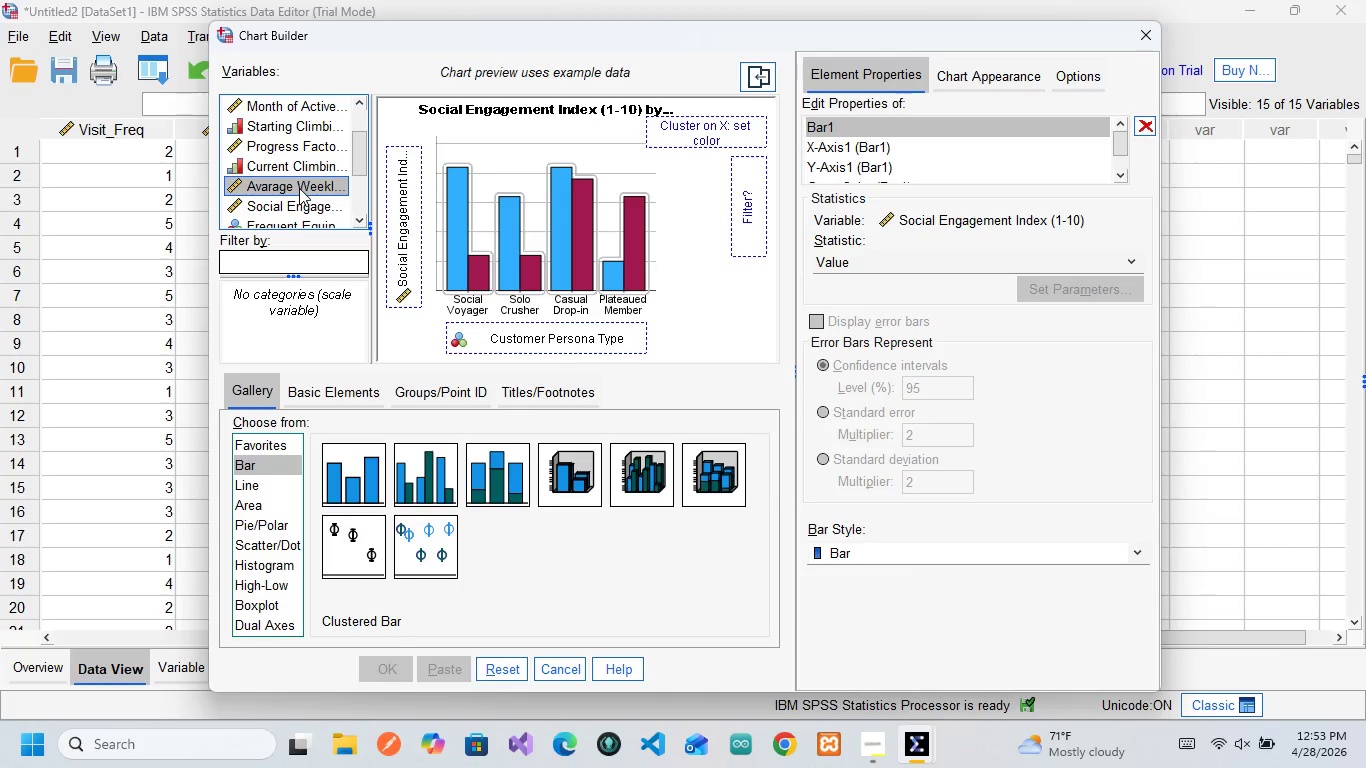 
left_click_drag(start_coordinate=[299, 188], to_coordinate=[746, 190])
 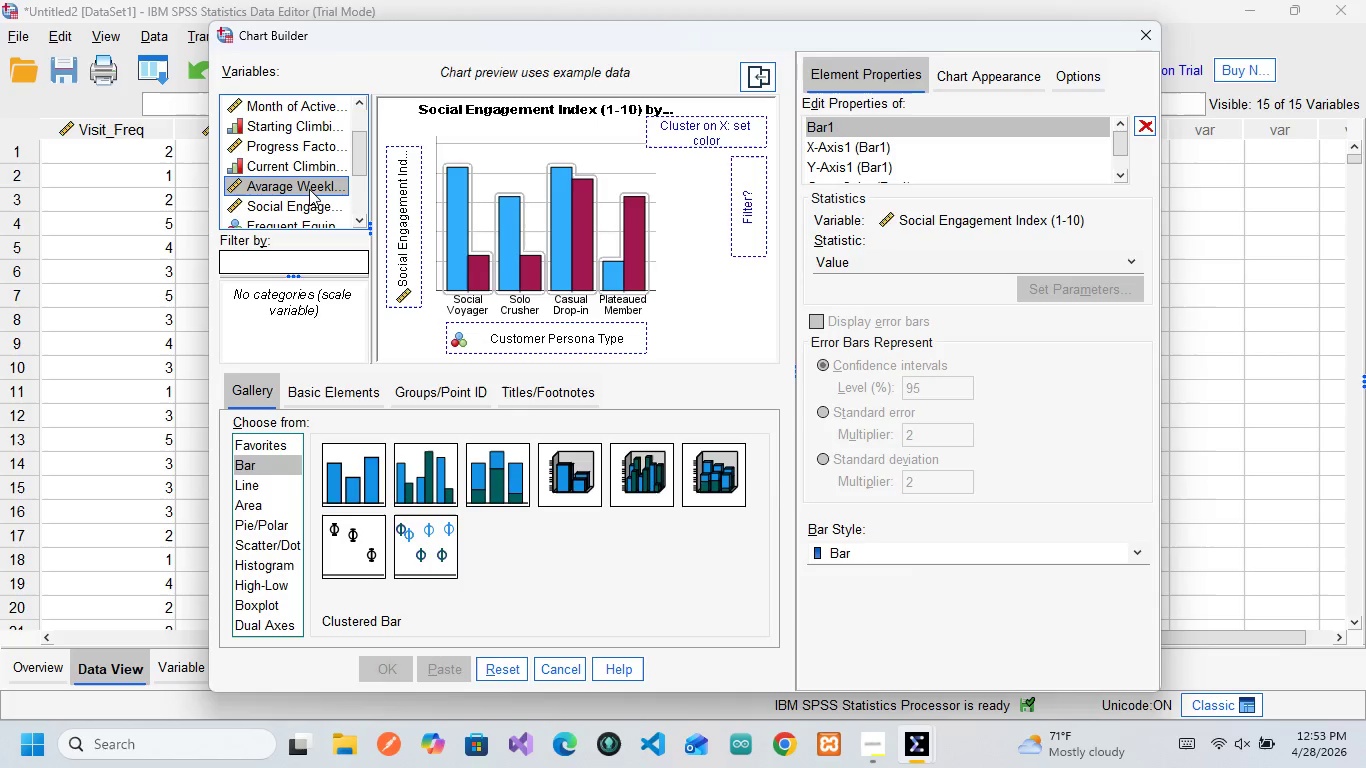 
left_click_drag(start_coordinate=[309, 189], to_coordinate=[693, 119])
 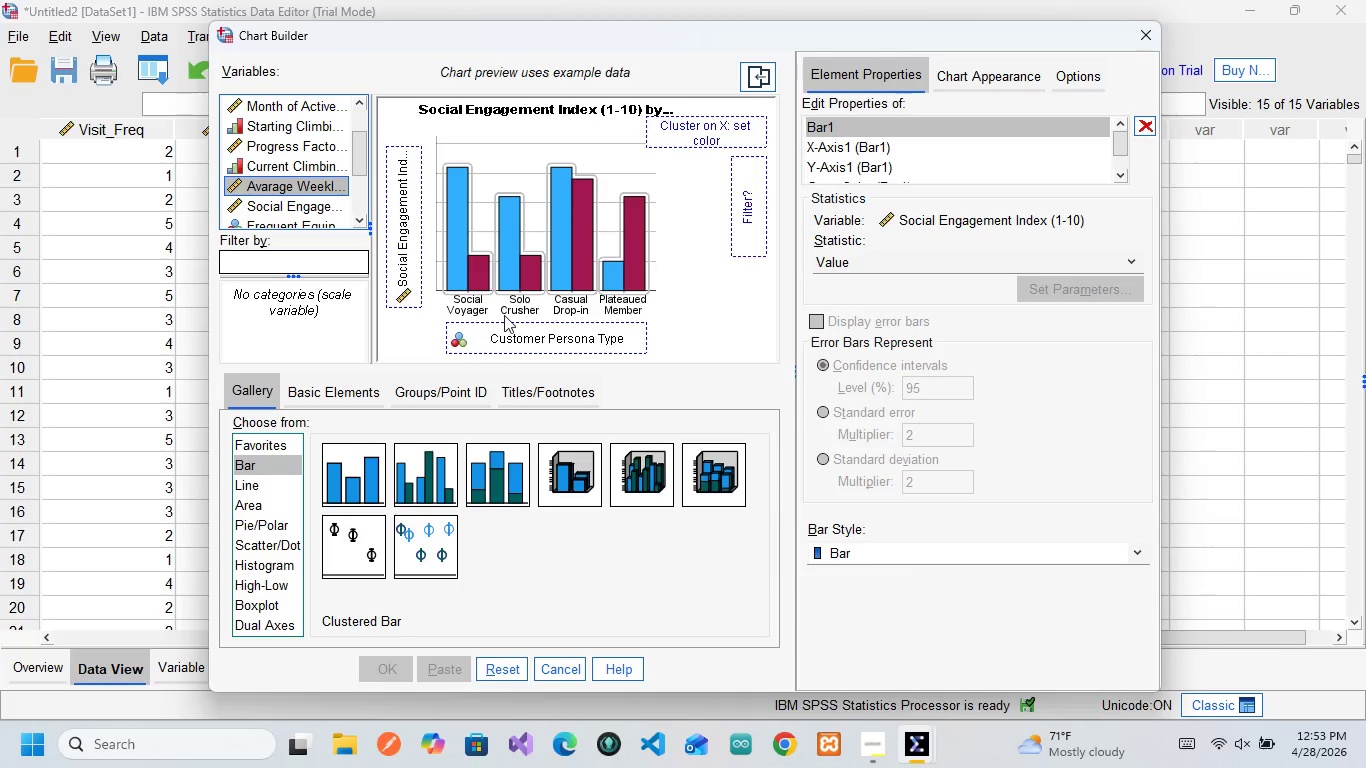 
wait(9.28)
 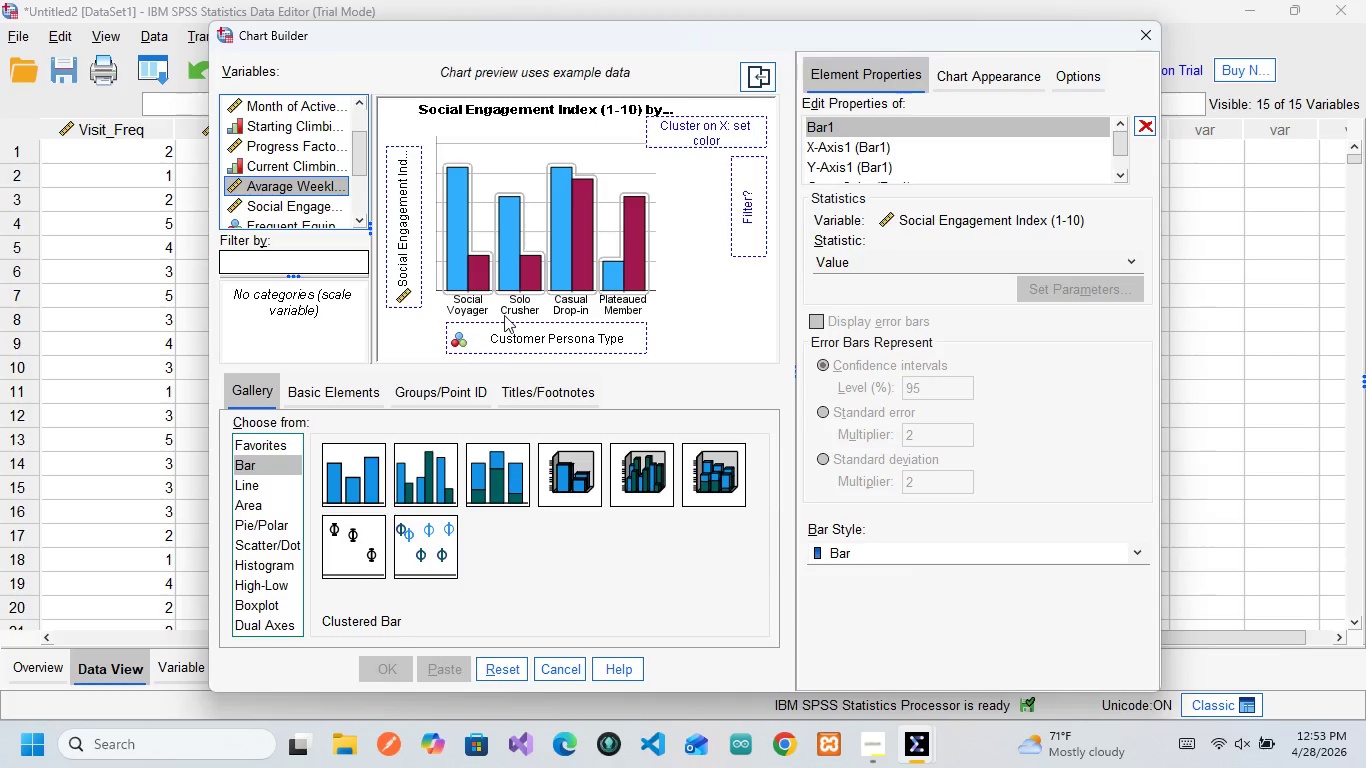 
scroll: coordinate [295, 162], scroll_direction: up, amount: 19.0
 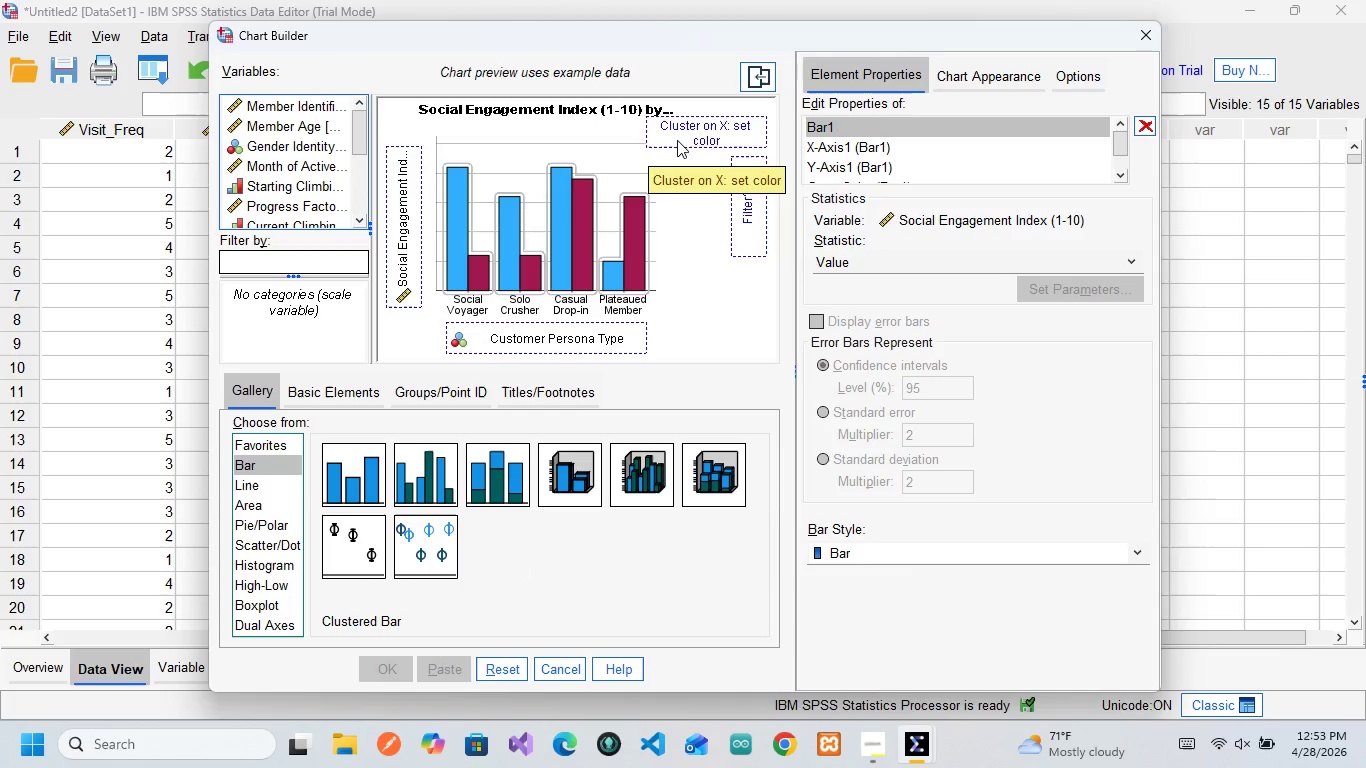 
left_click([677, 140])
 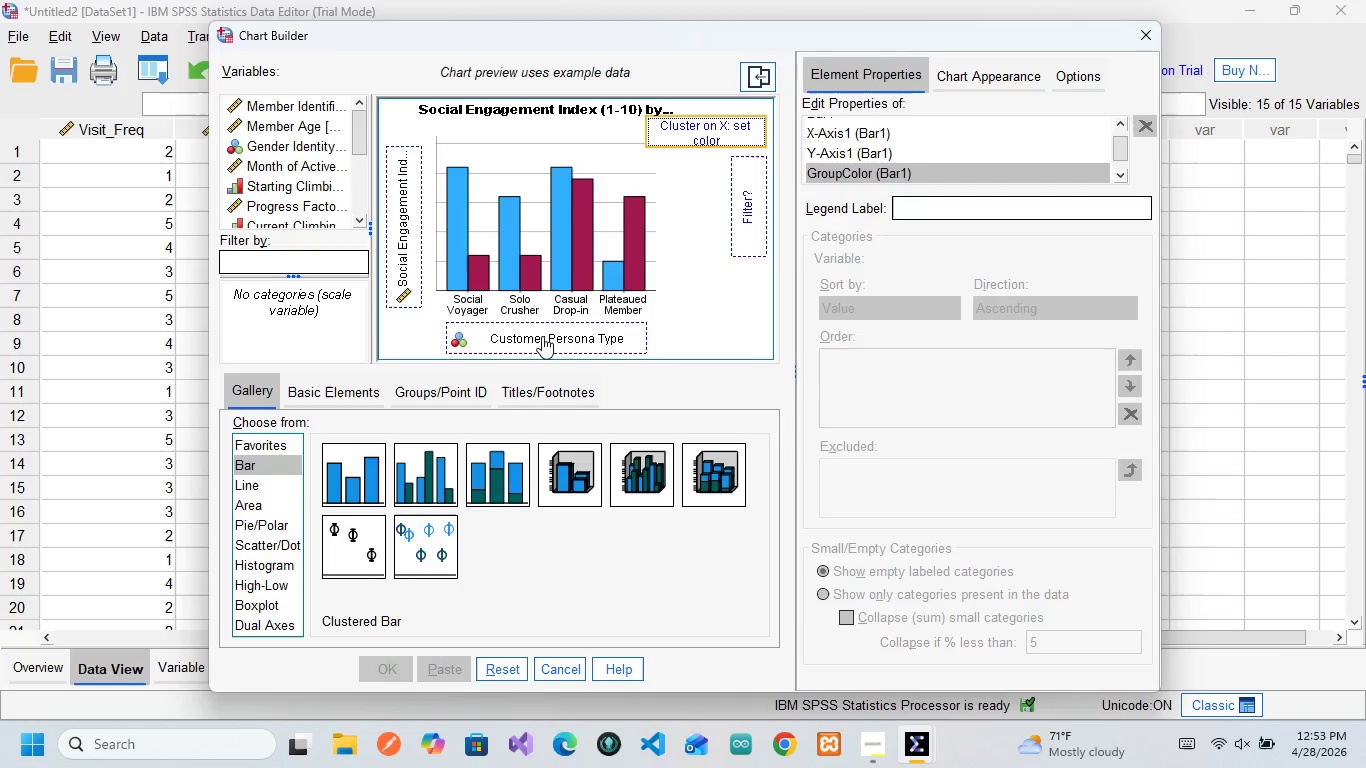 
left_click([542, 332])
 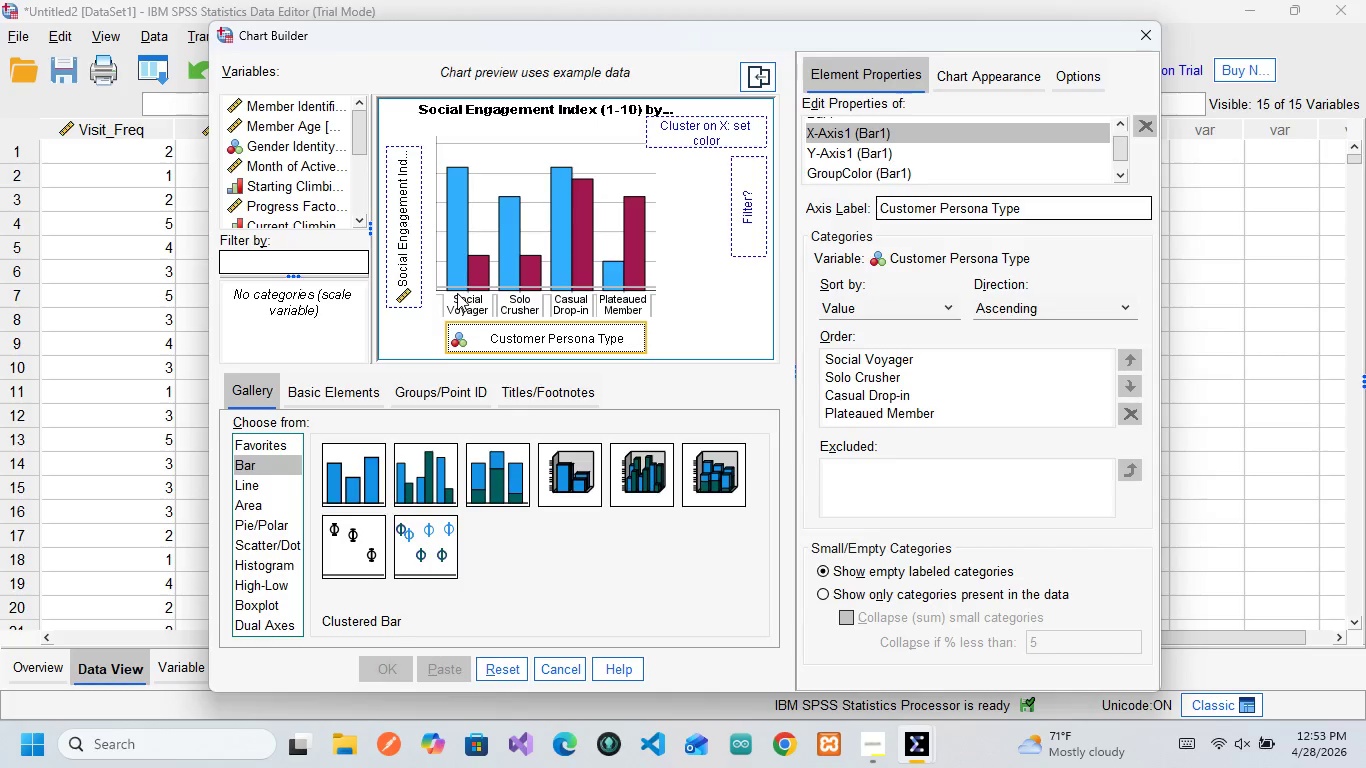 
wait(12.02)
 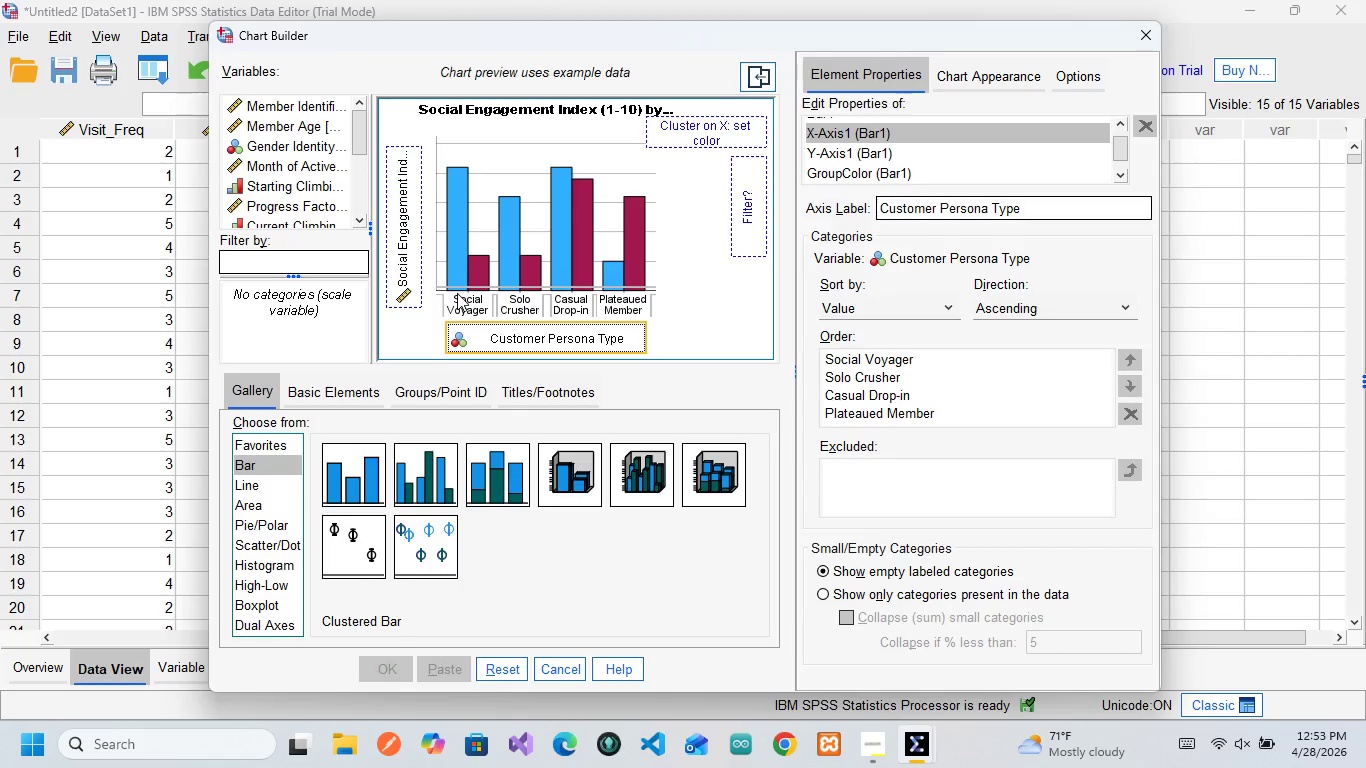 
left_click([416, 246])
 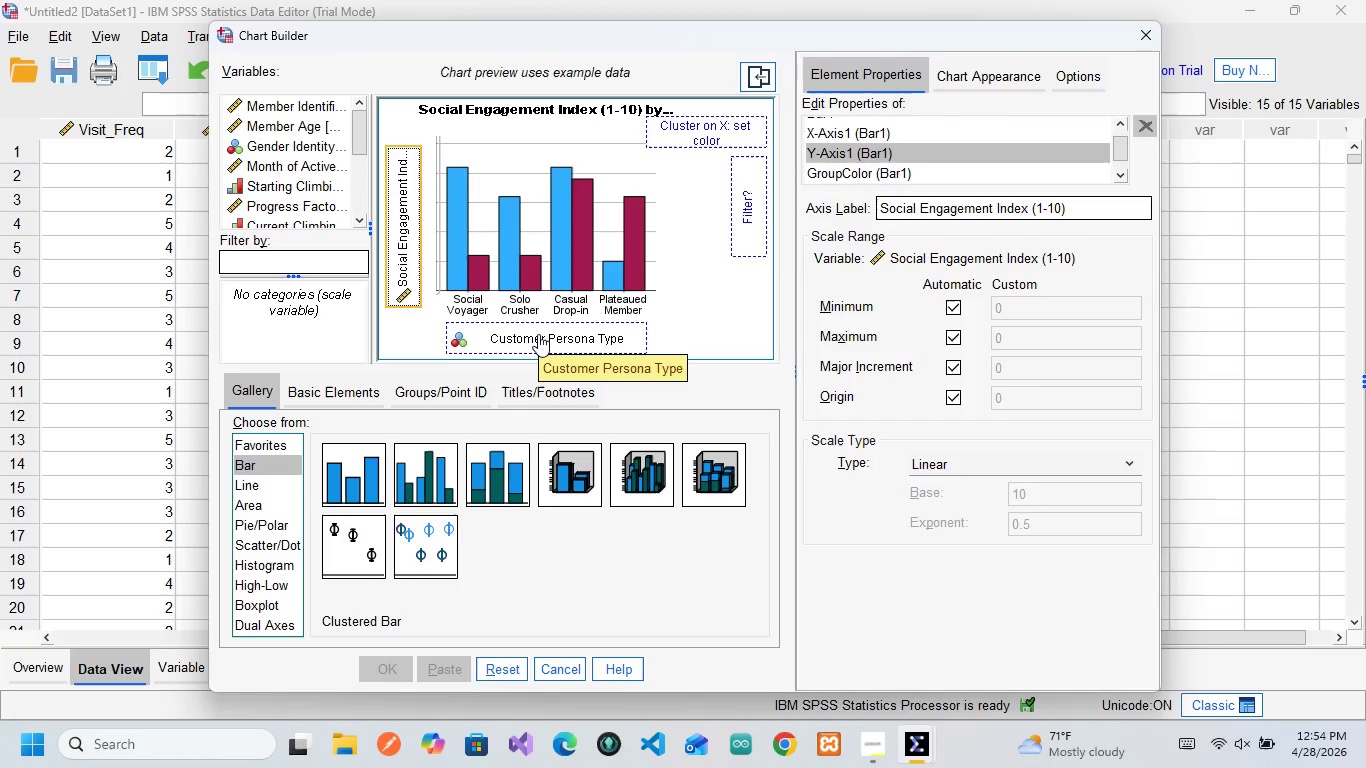 
wait(6.77)
 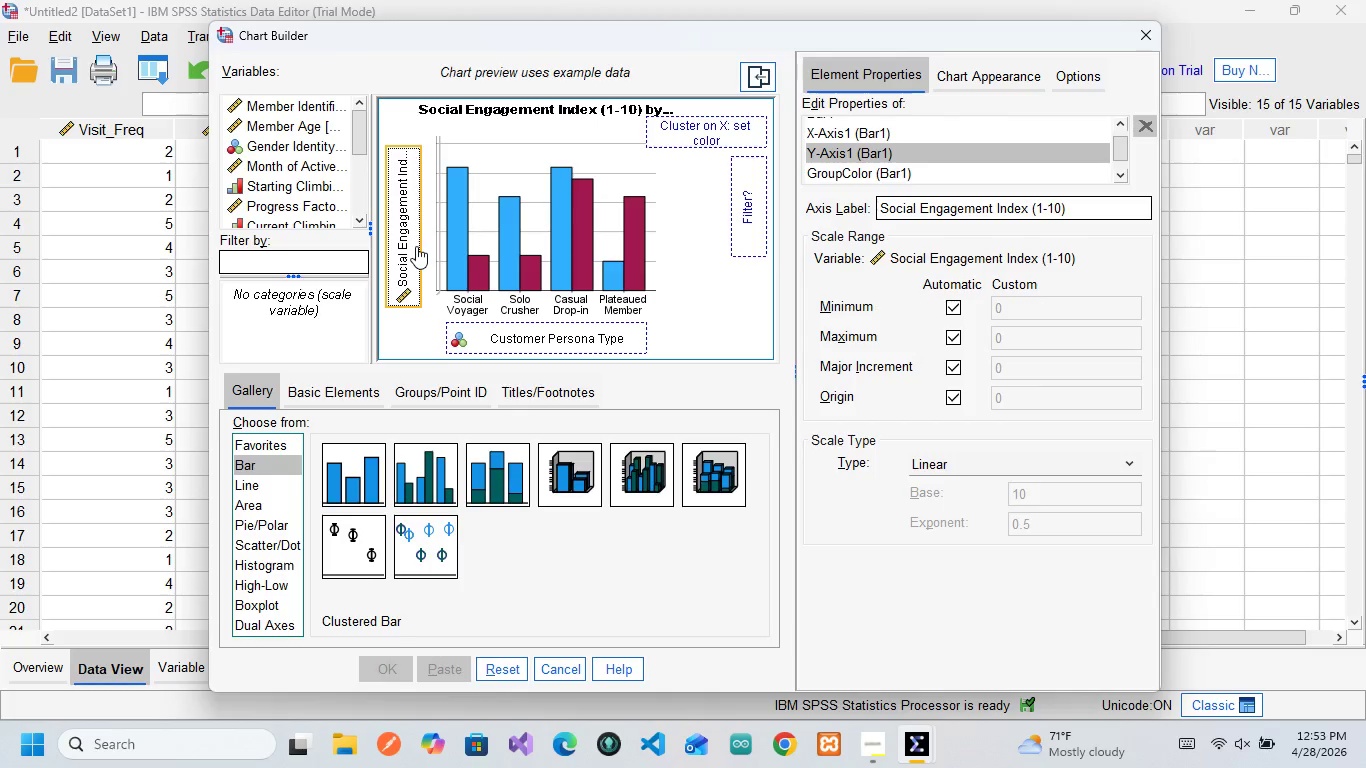 
left_click([538, 334])
 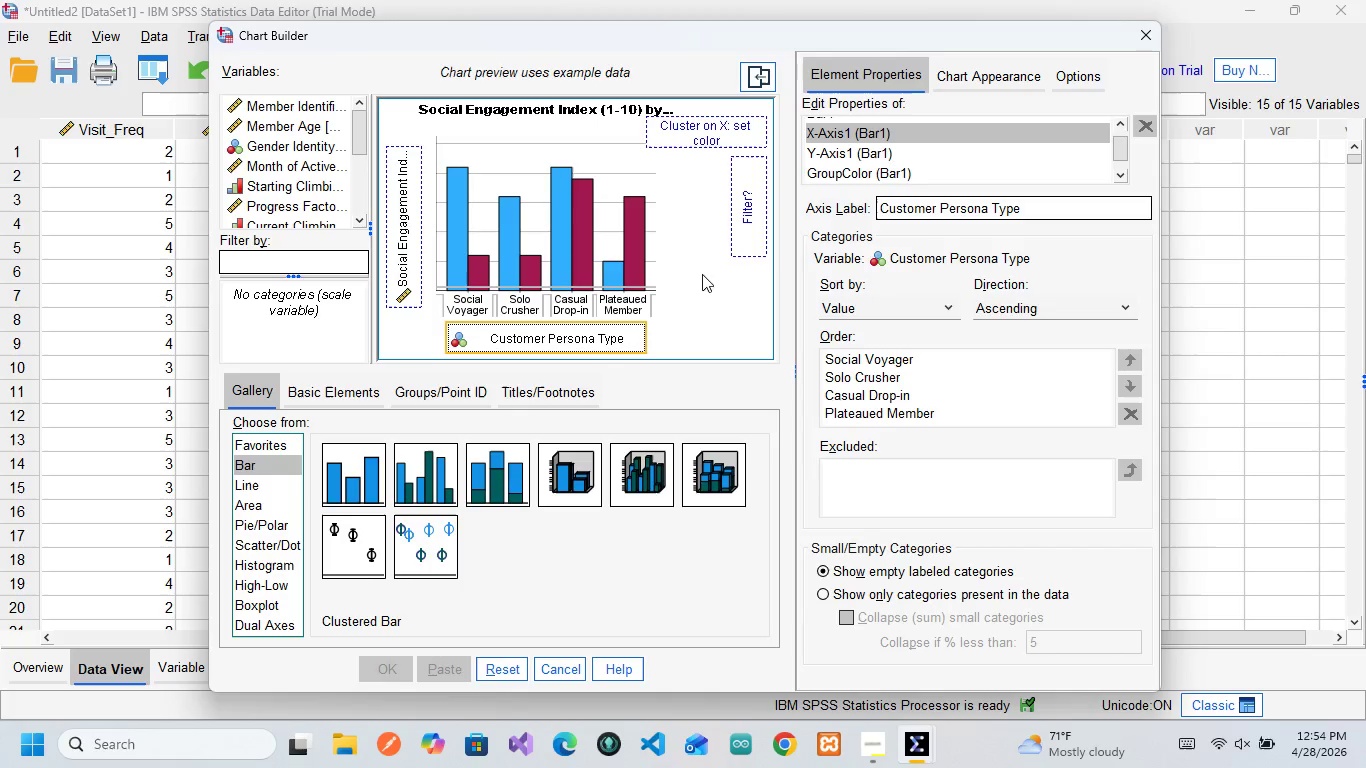 
wait(5.48)
 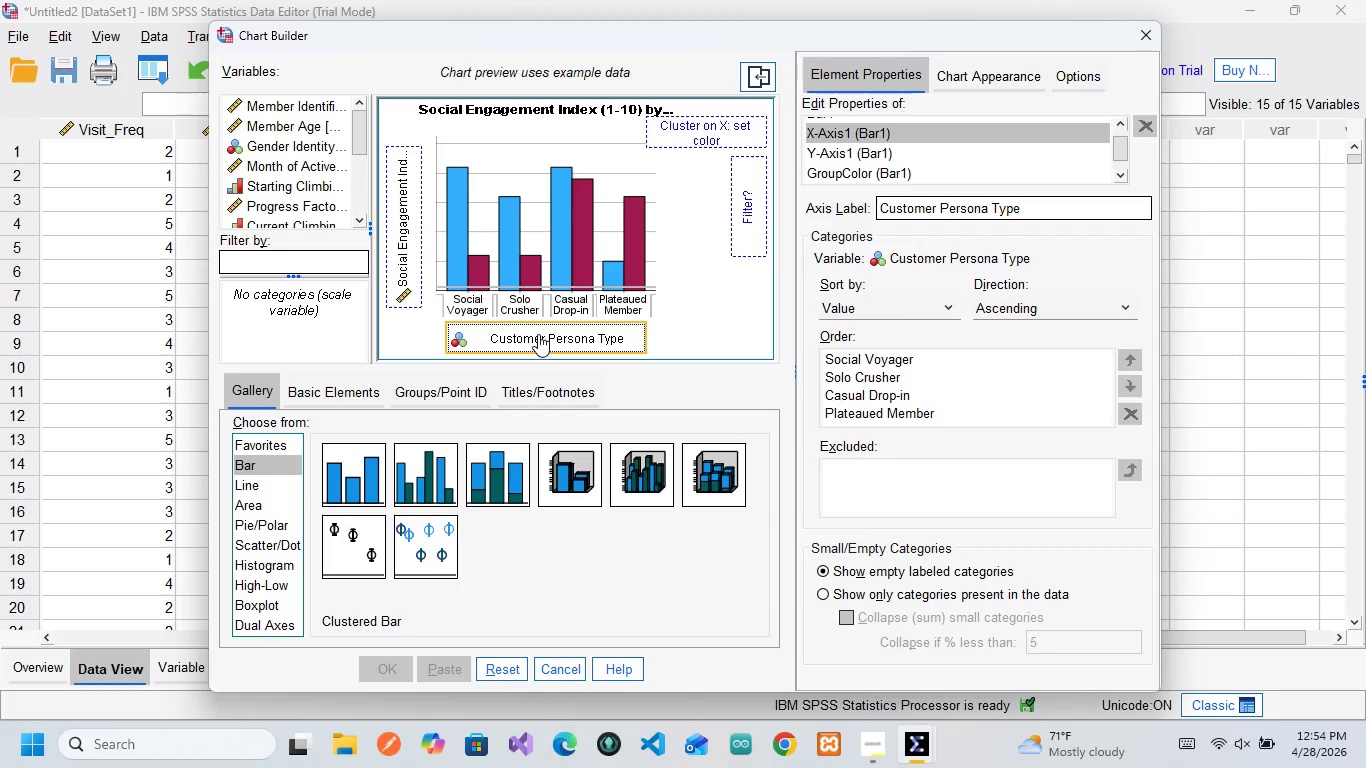 
left_click([756, 232])
 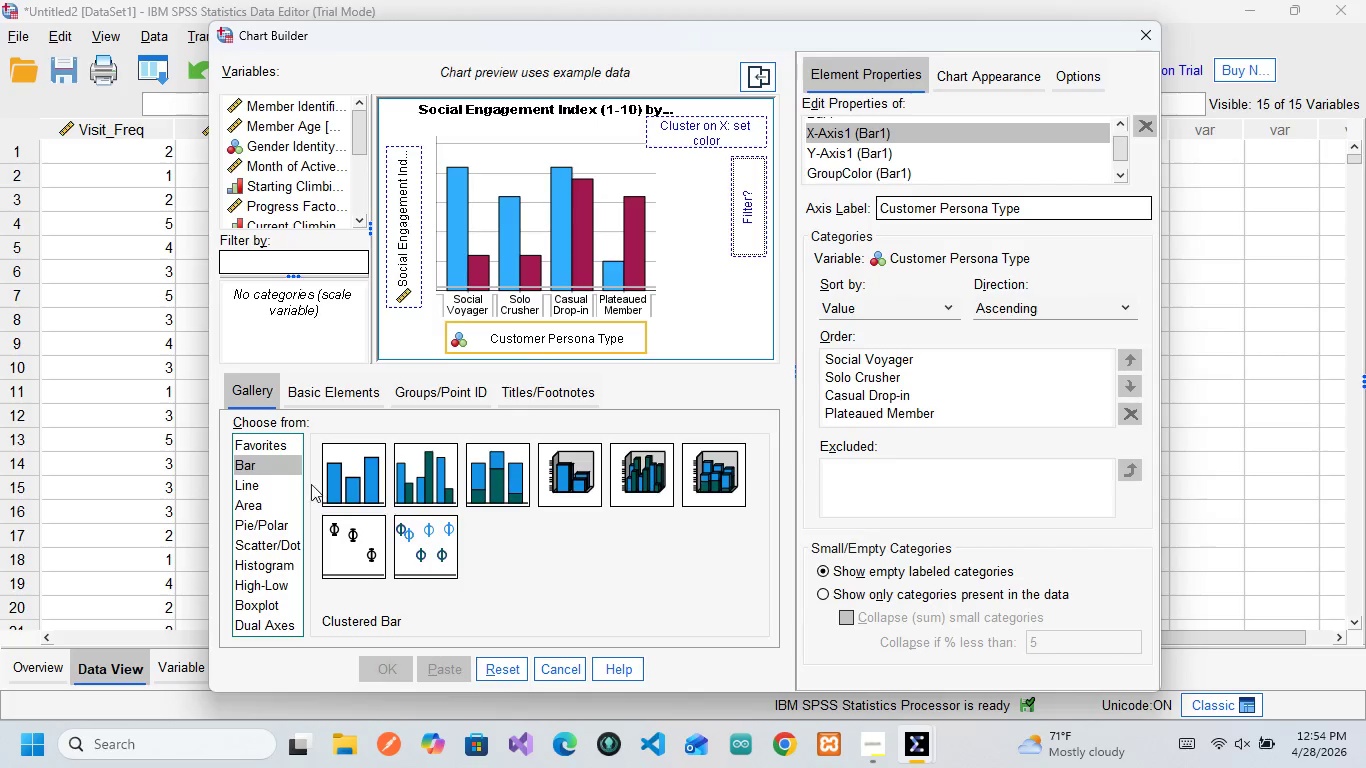 
wait(5.17)
 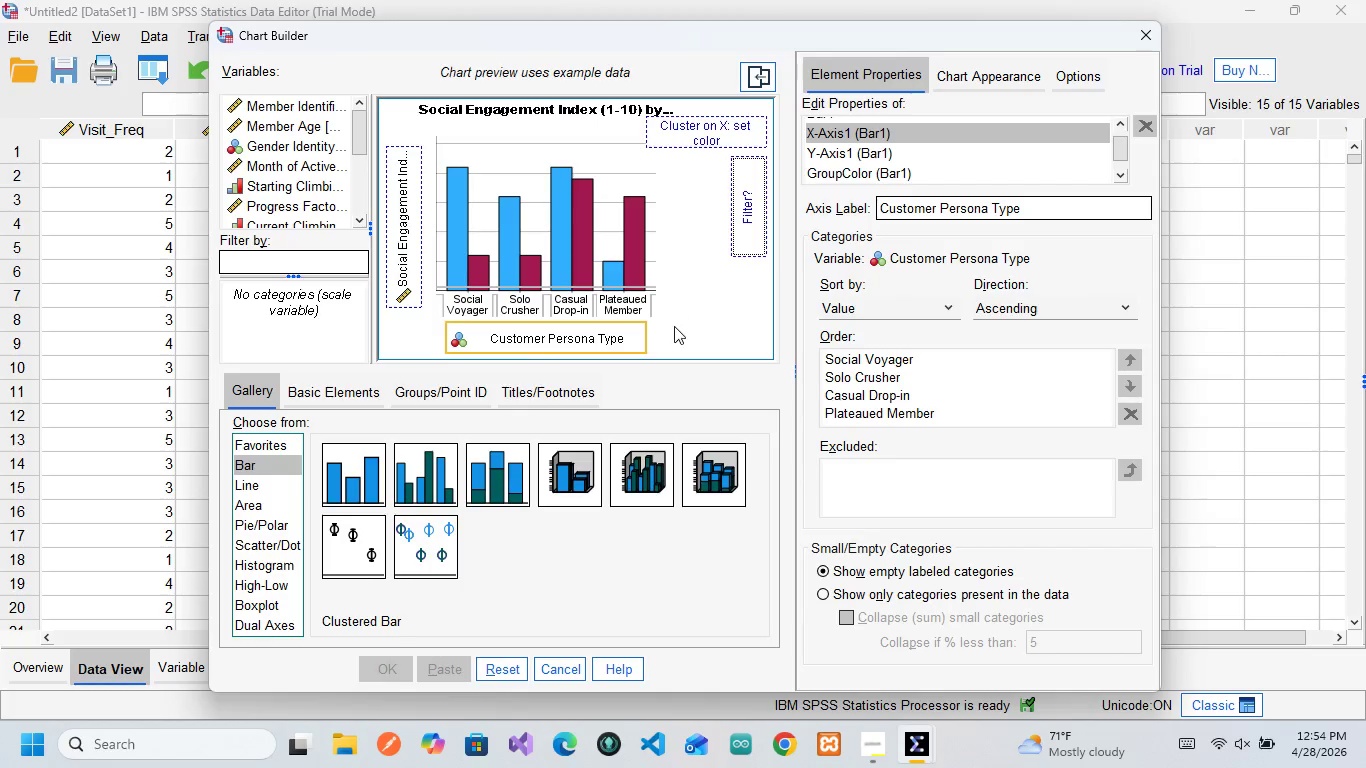 
left_click([437, 478])
 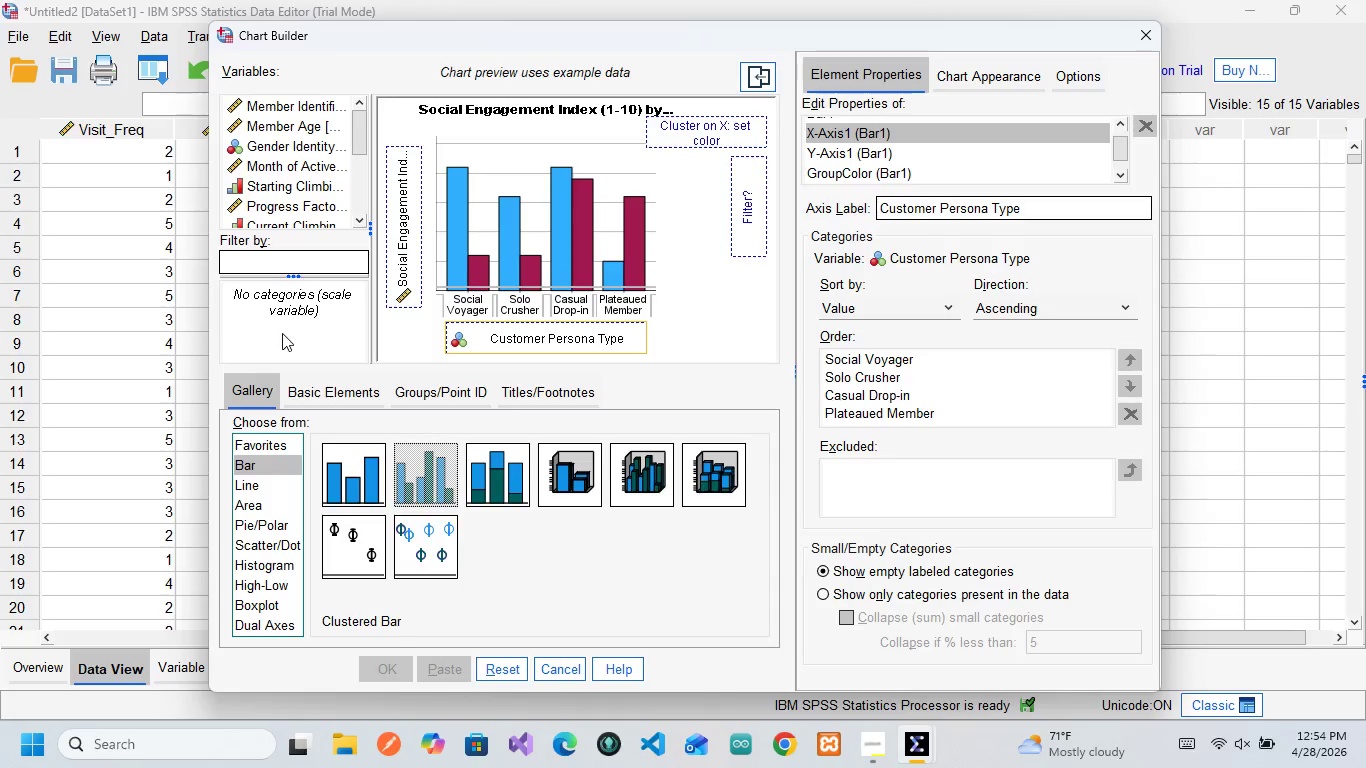 
left_click([284, 305])
 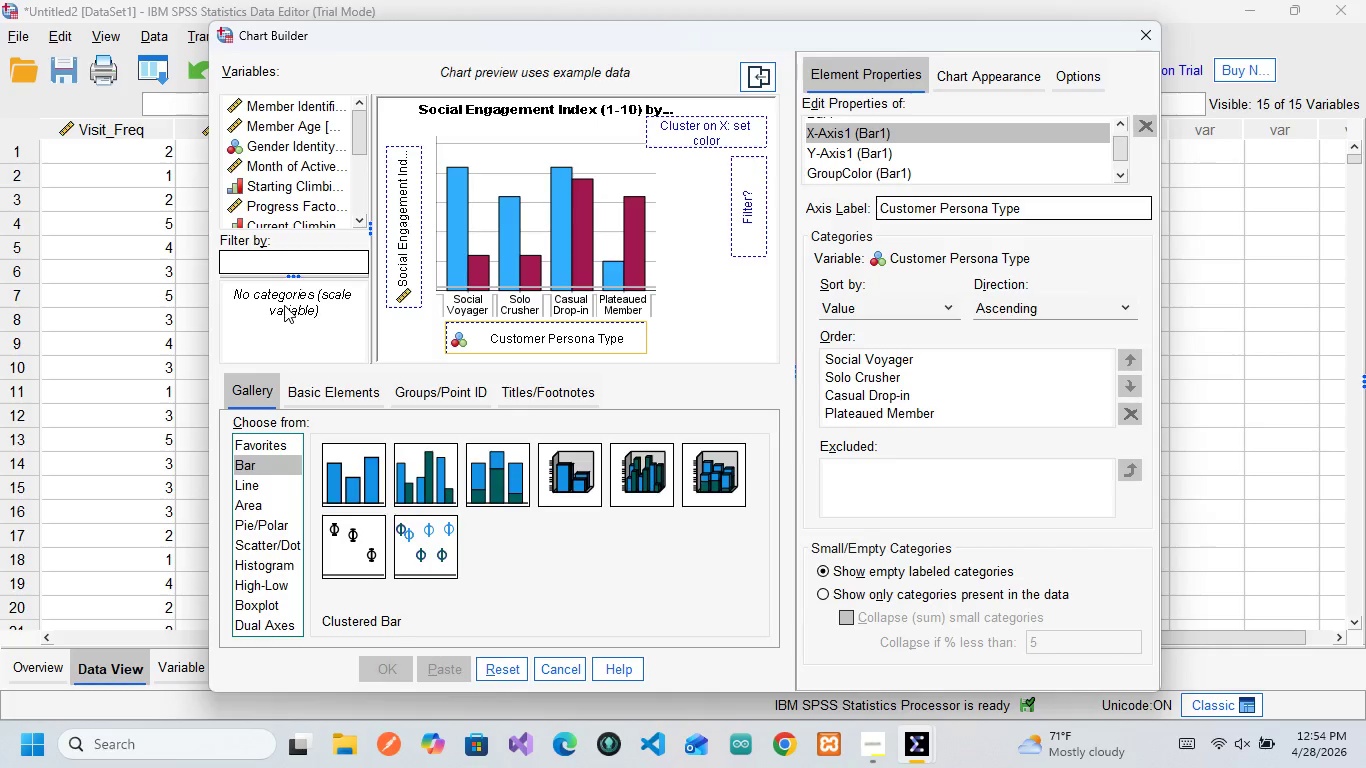 
scroll: coordinate [284, 305], scroll_direction: up, amount: 11.0
 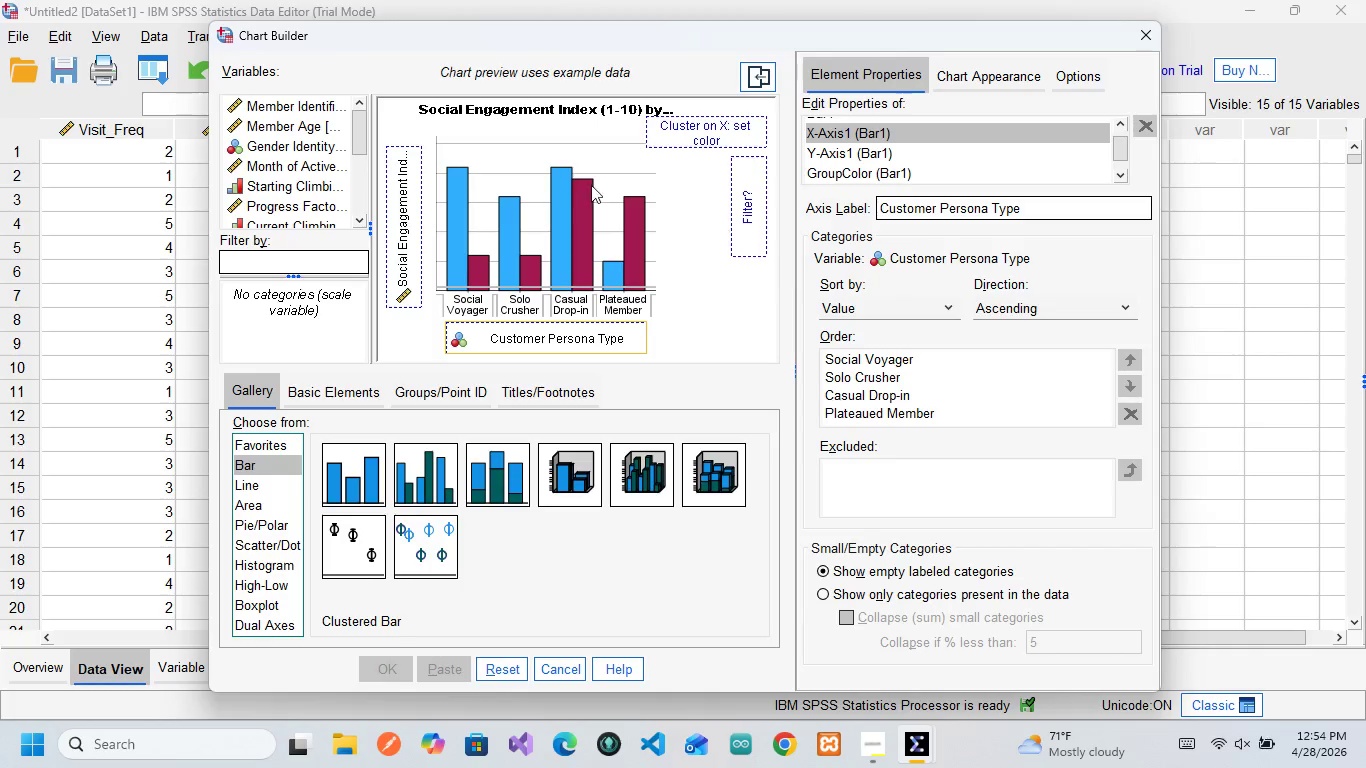 
wait(5.32)
 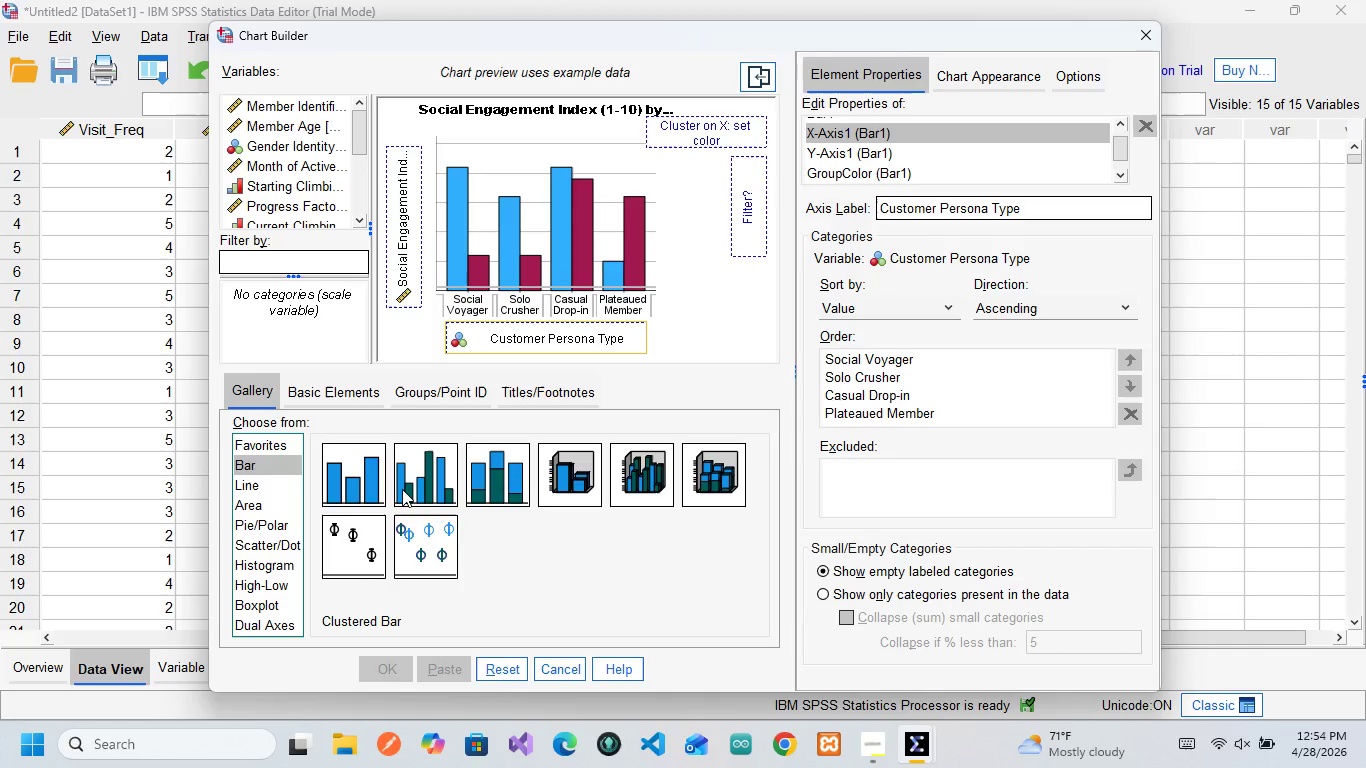 
scroll: coordinate [345, 203], scroll_direction: up, amount: 10.0
 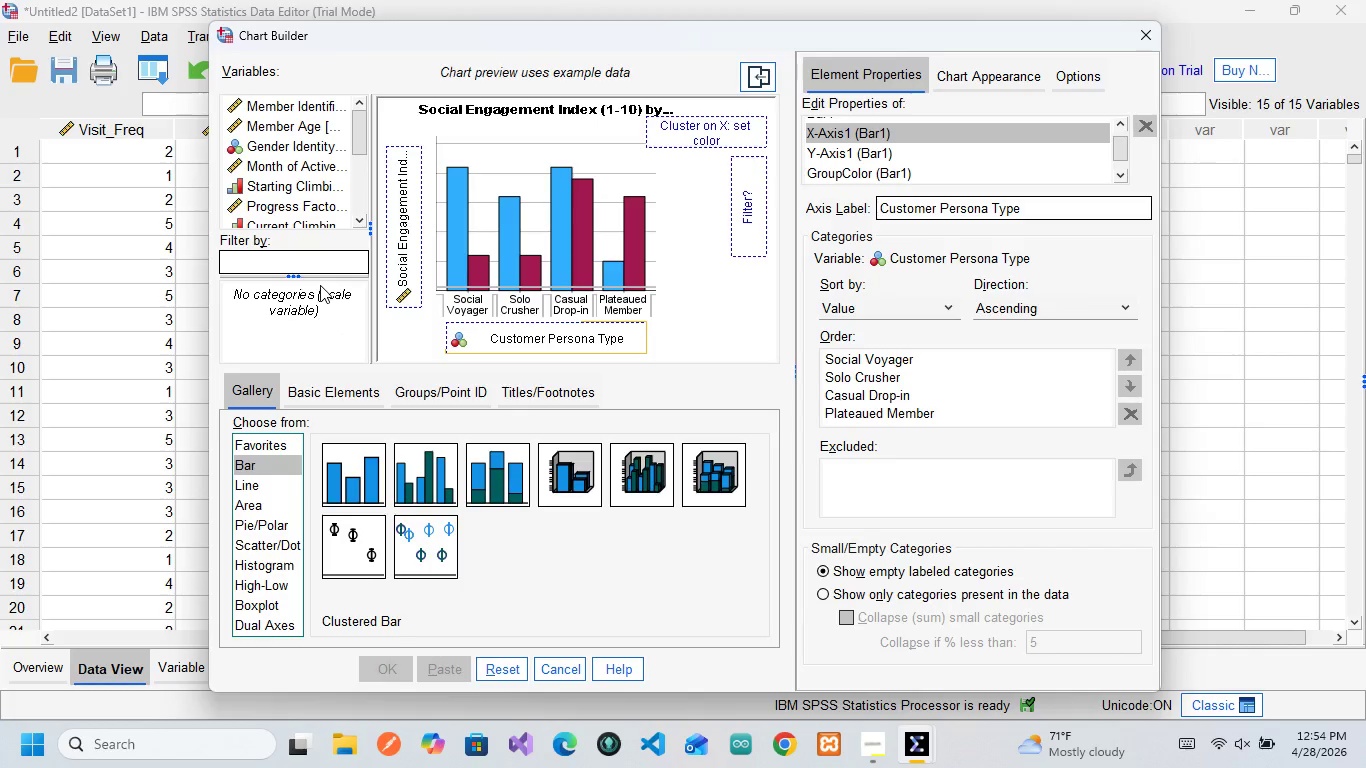 
wait(26.65)
 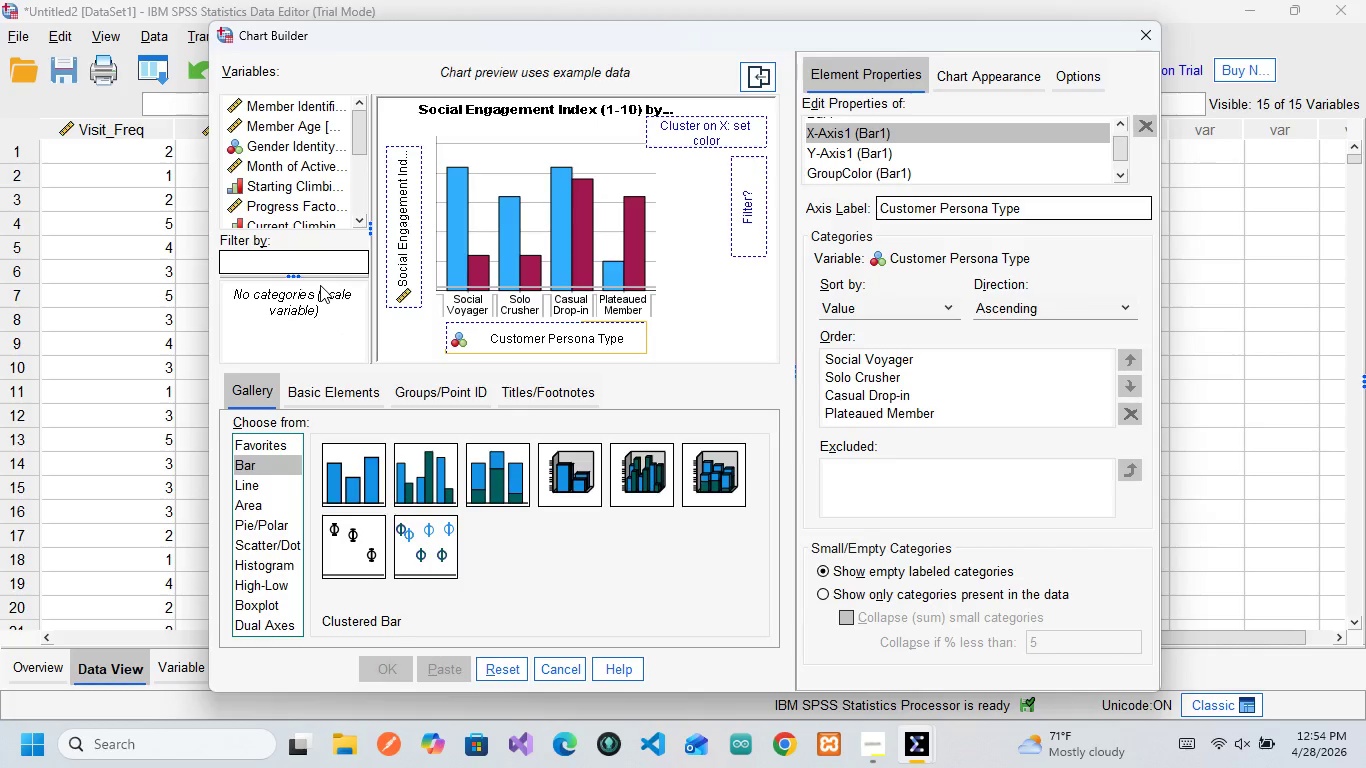 
mouse_move([424, 510])
 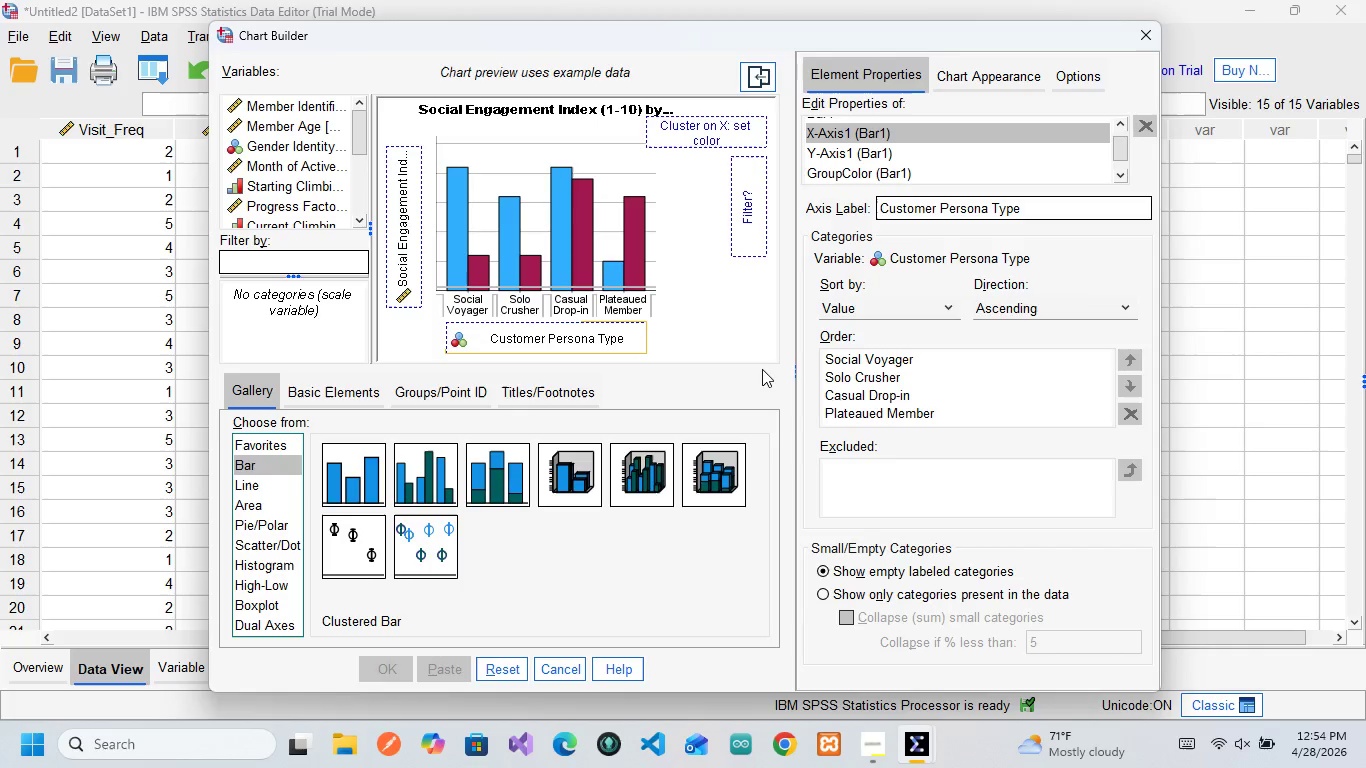 
wait(6.9)
 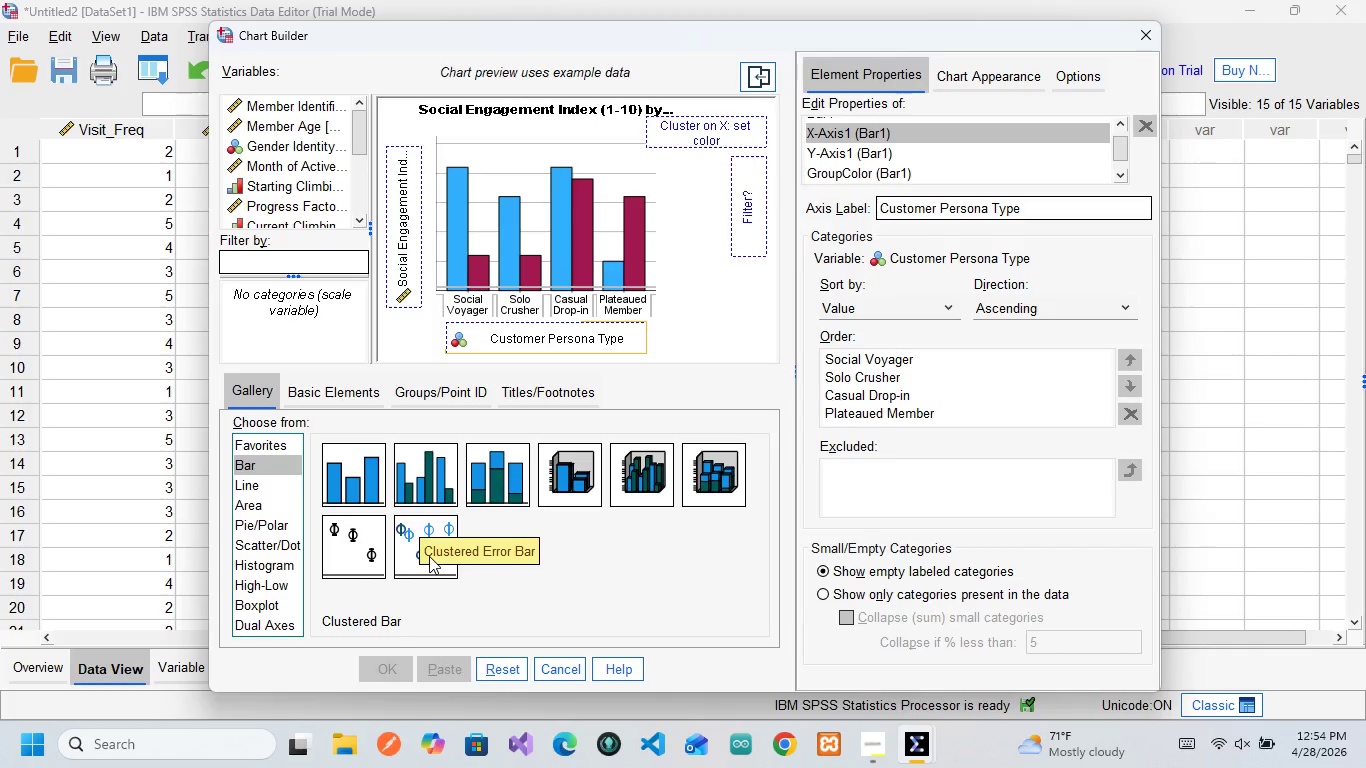 
left_click([1140, 38])
 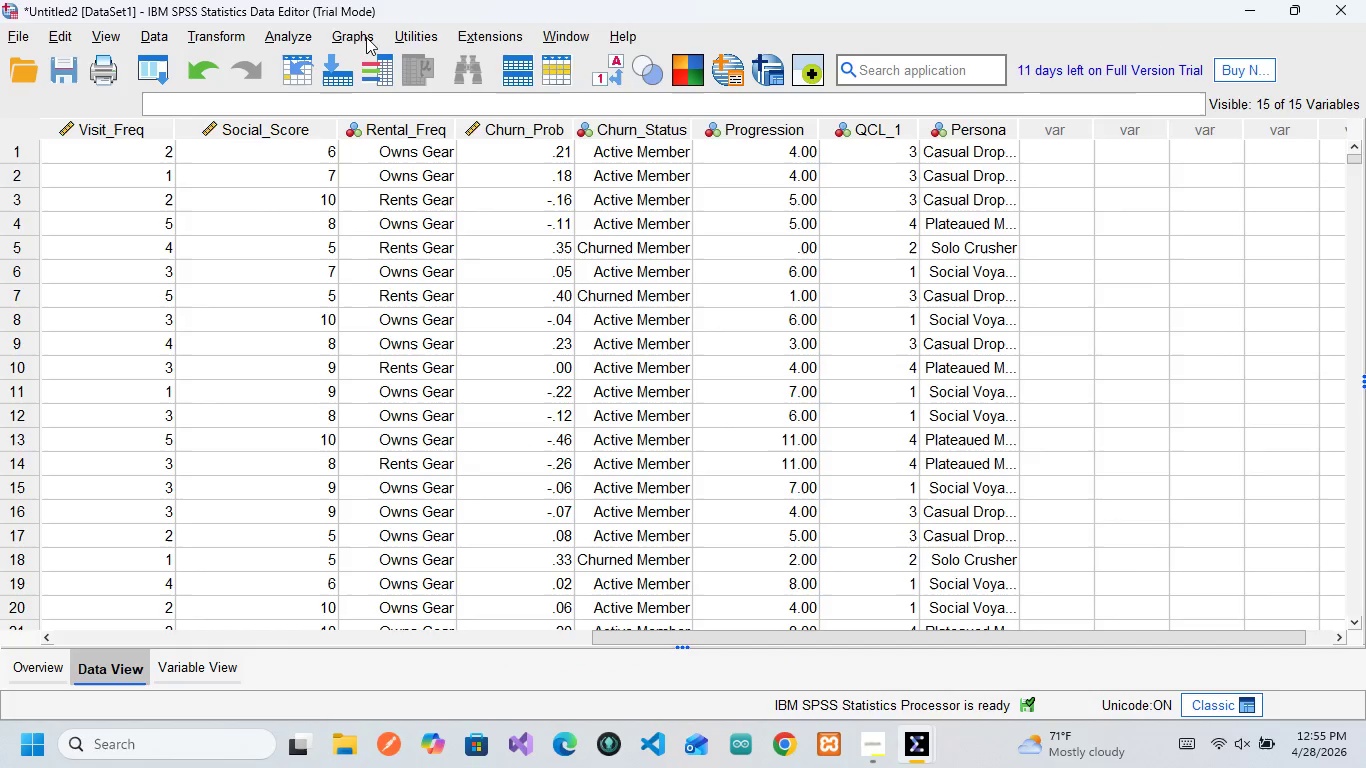 
left_click([359, 32])
 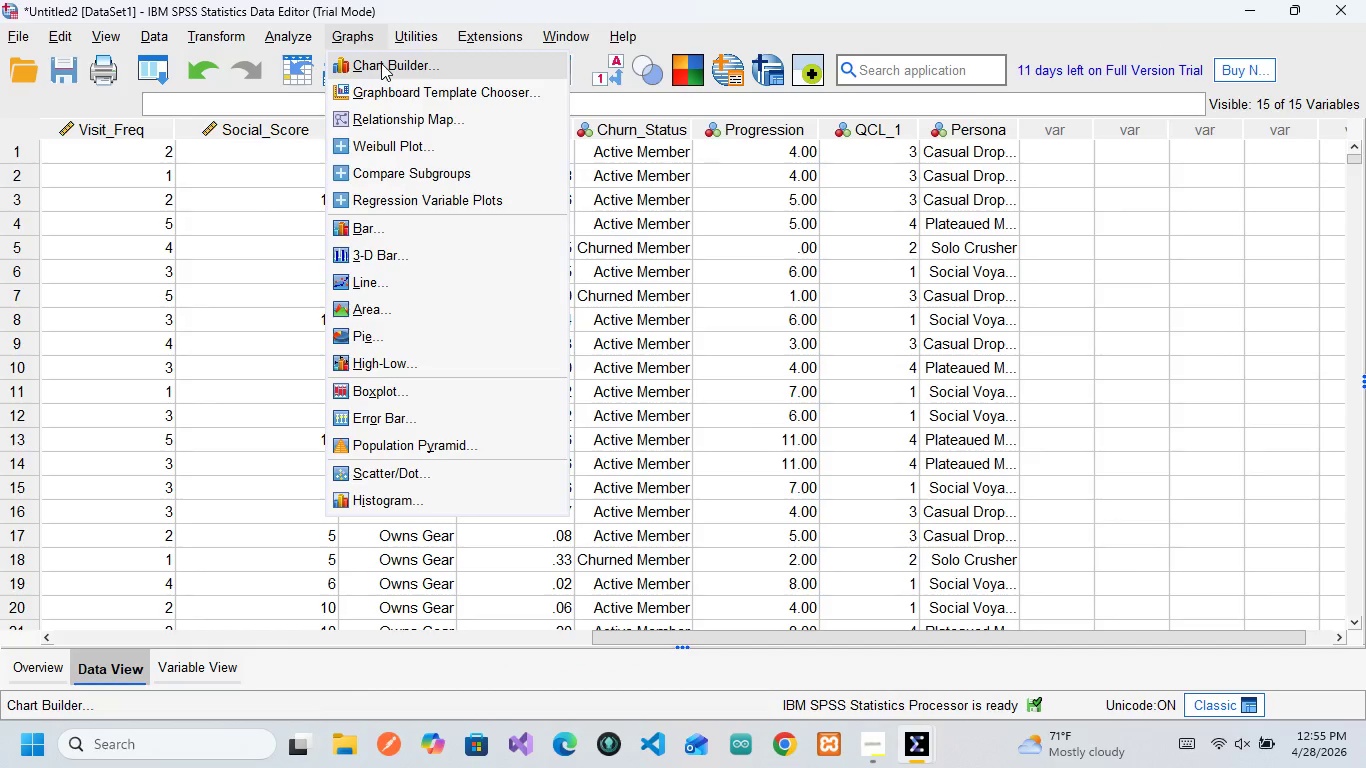 
left_click([381, 63])
 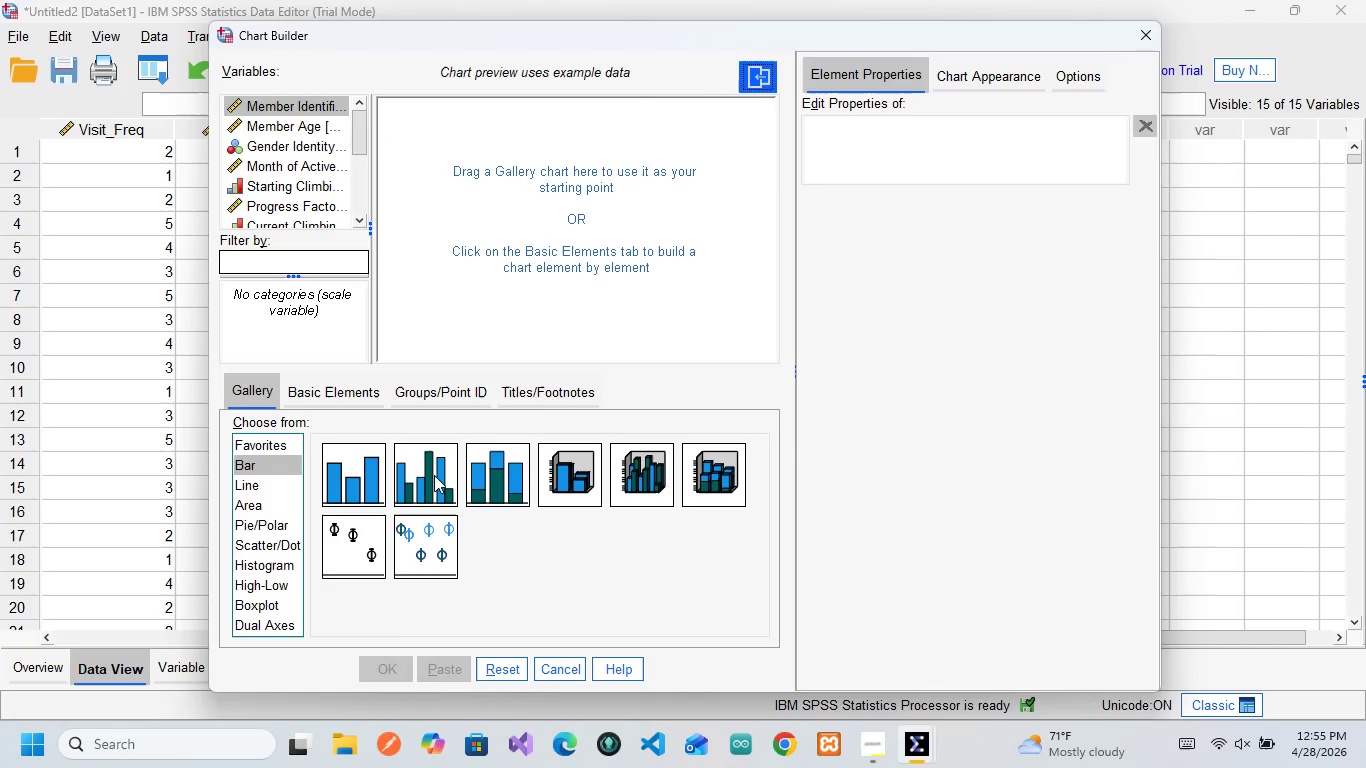 
left_click_drag(start_coordinate=[434, 475], to_coordinate=[519, 268])
 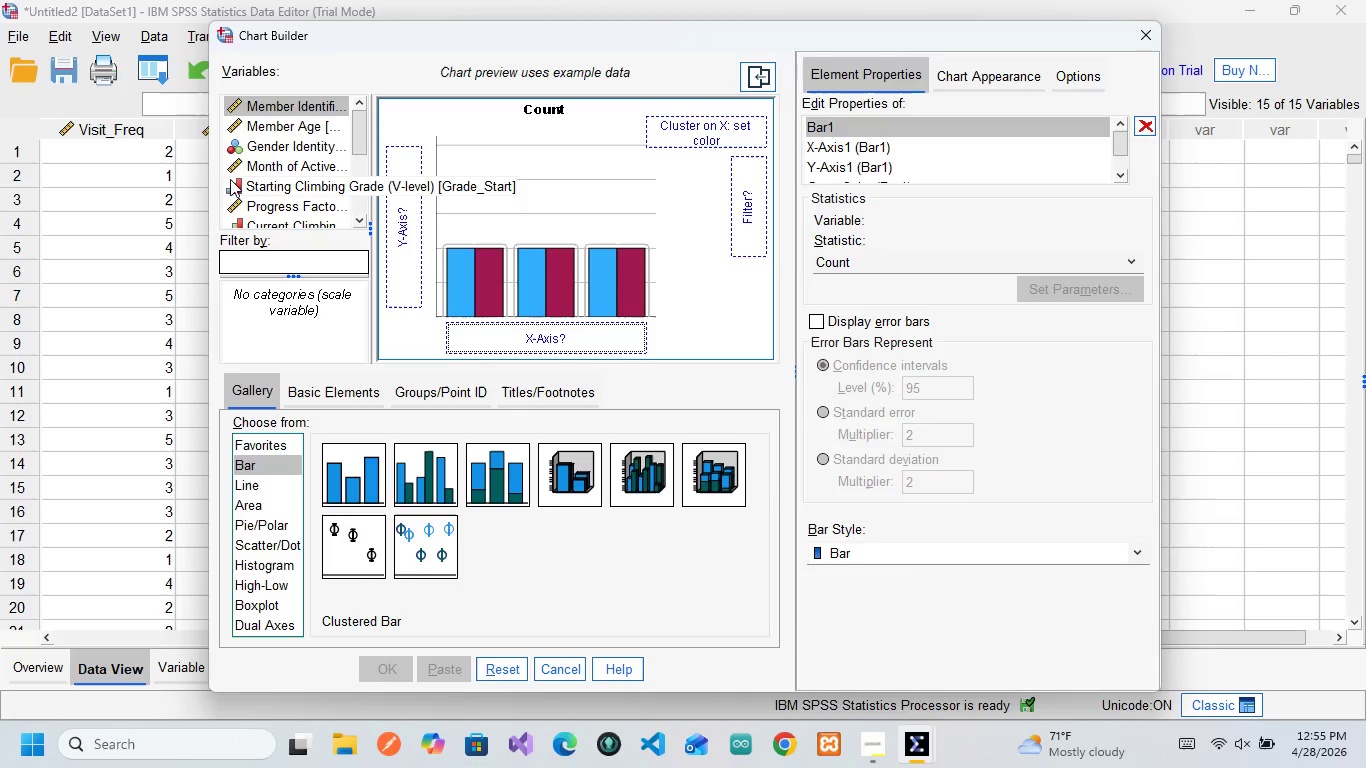 
wait(7.03)
 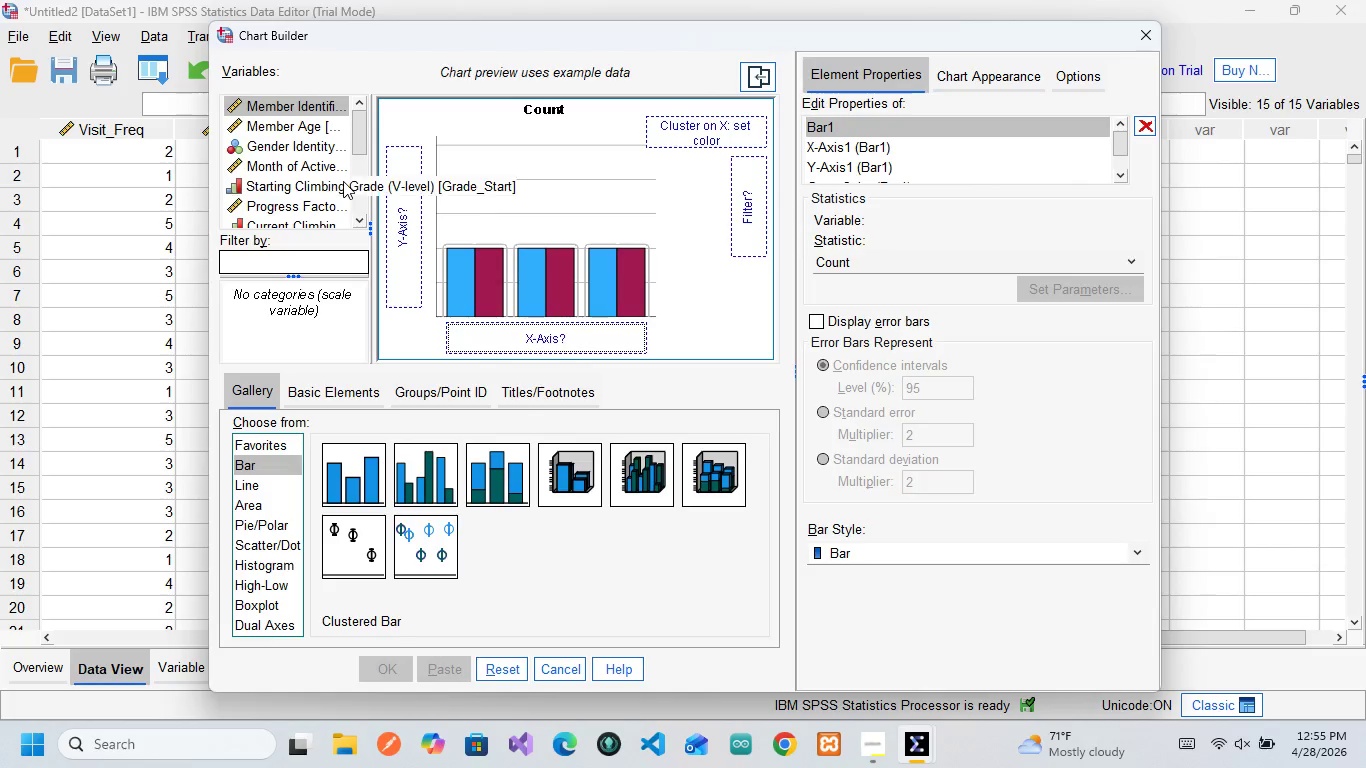 
scroll: coordinate [279, 153], scroll_direction: down, amount: 28.0
 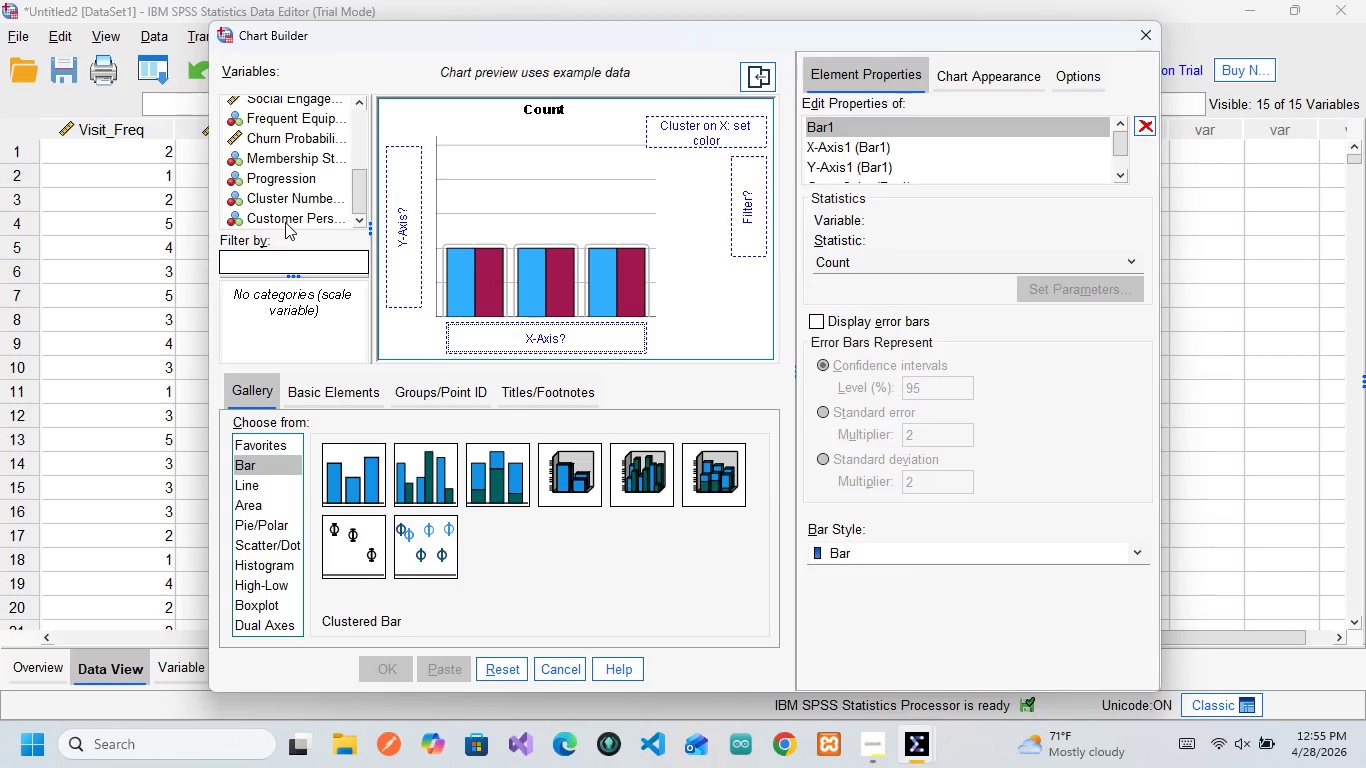 
left_click([285, 222])
 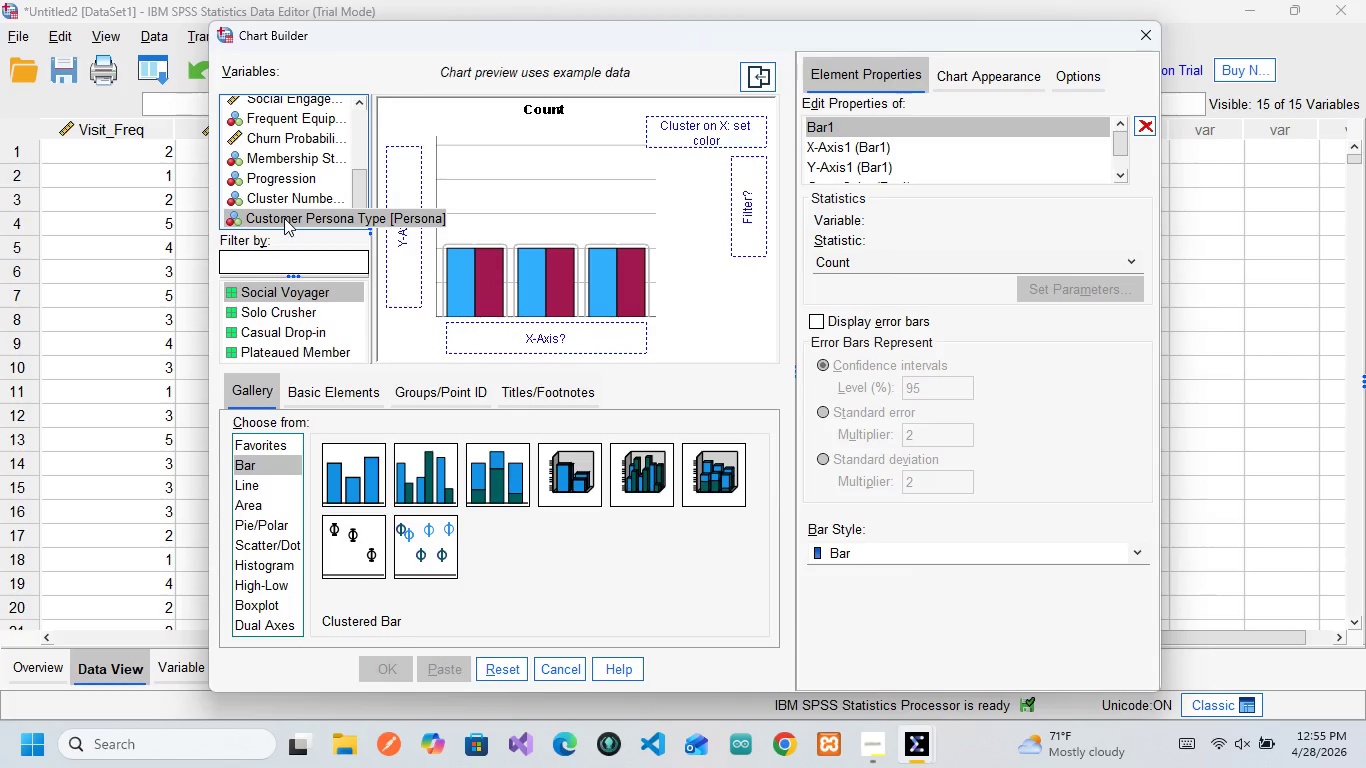 
left_click_drag(start_coordinate=[284, 218], to_coordinate=[507, 335])
 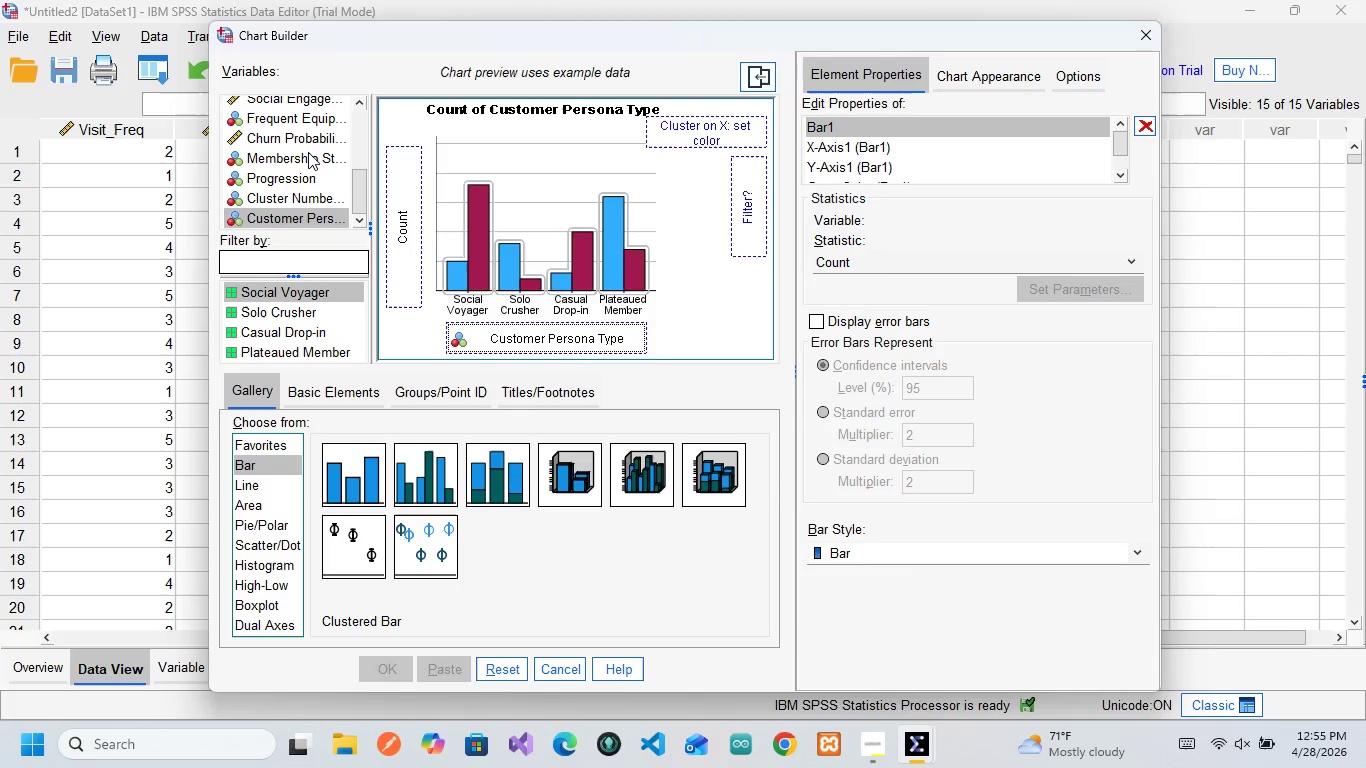 
scroll: coordinate [269, 143], scroll_direction: up, amount: 7.0
 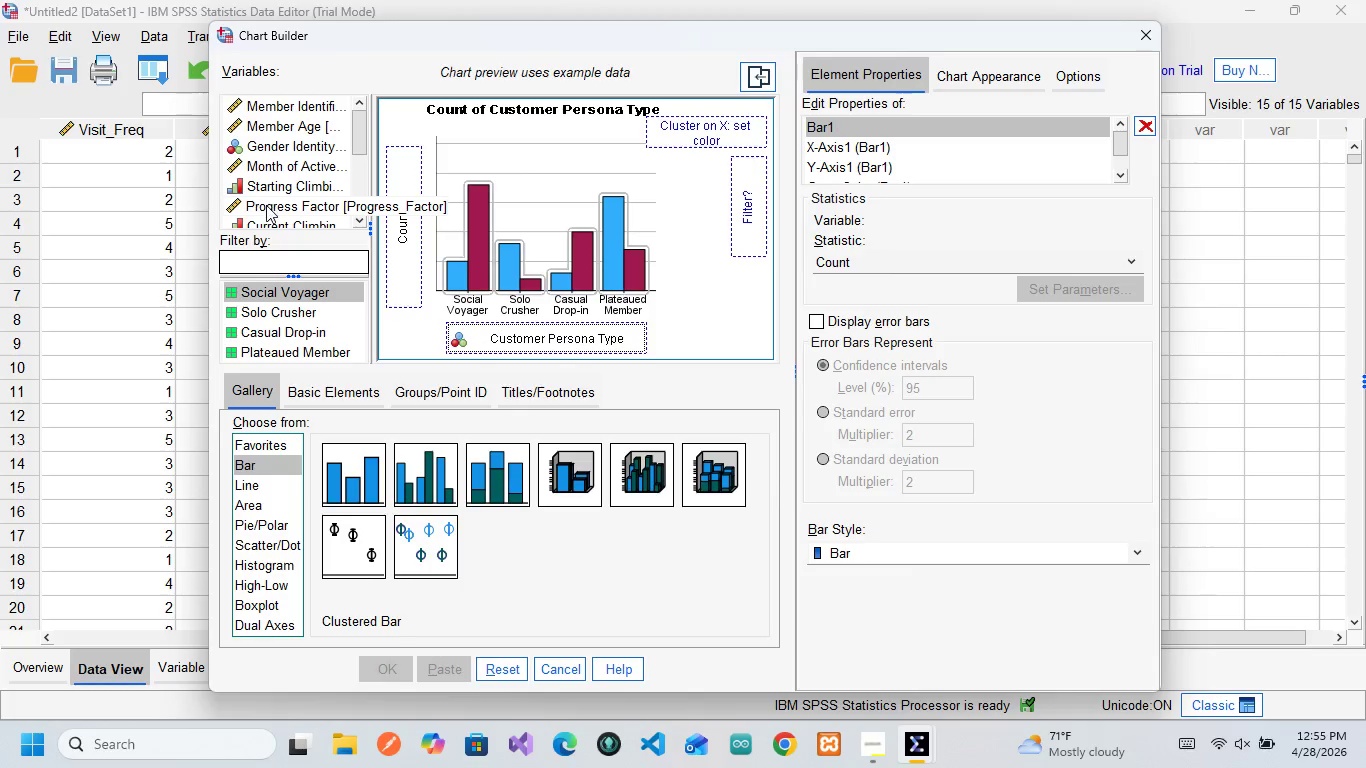 
scroll: coordinate [247, 157], scroll_direction: down, amount: 1.0
 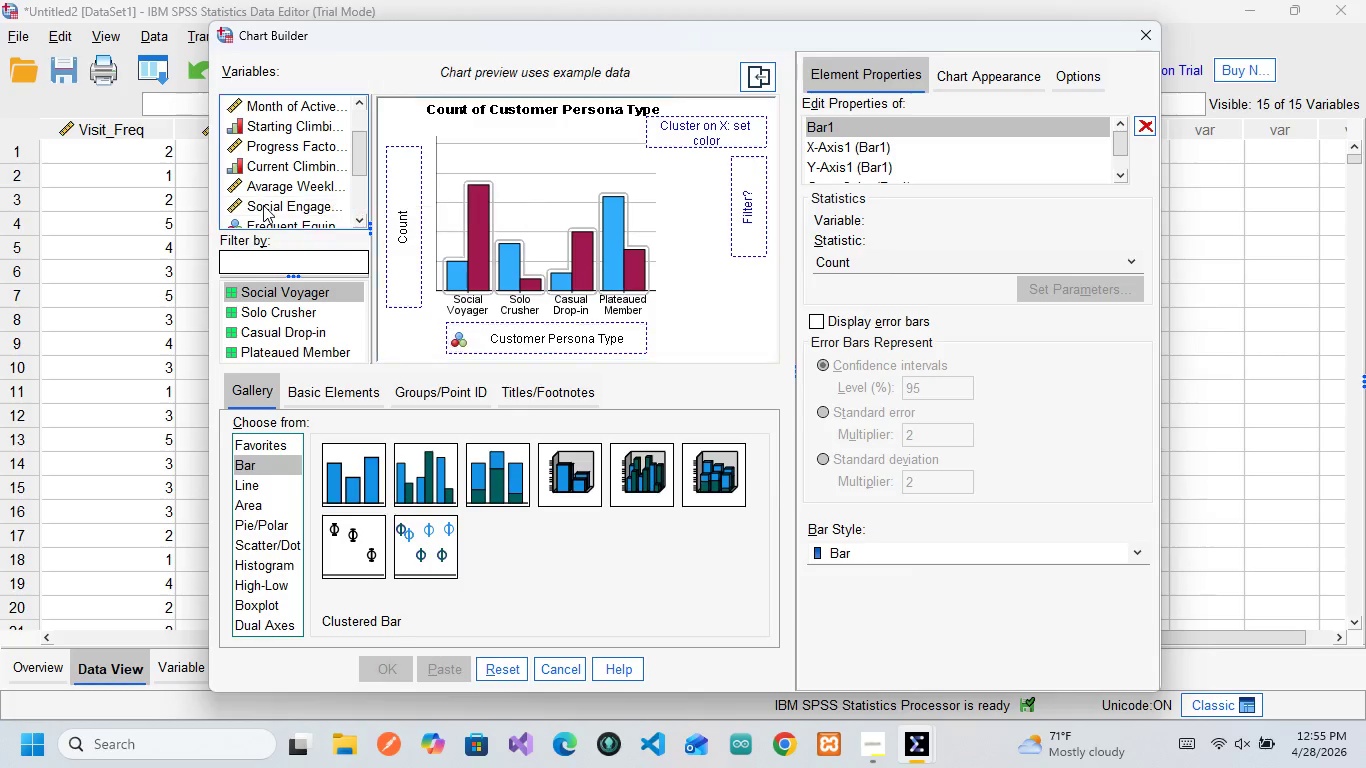 
left_click_drag(start_coordinate=[263, 205], to_coordinate=[402, 212])
 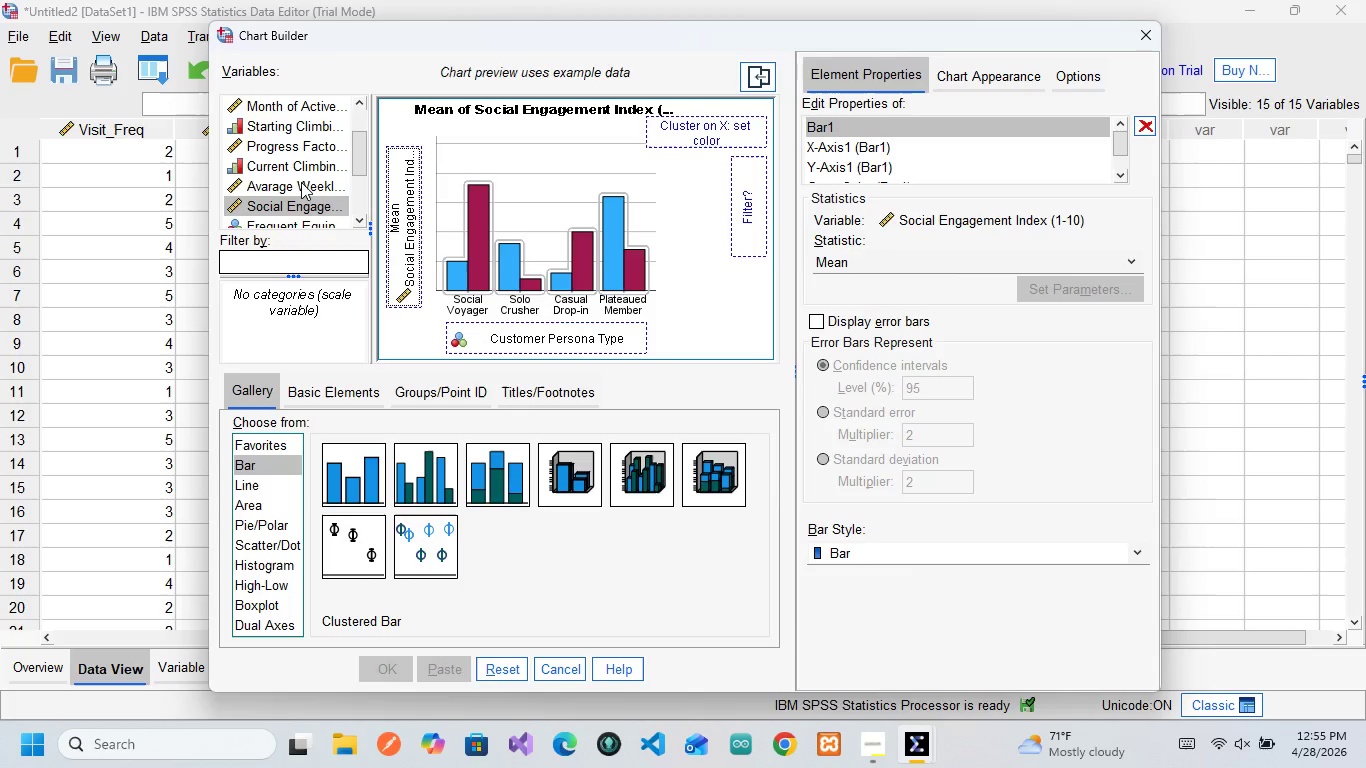 
left_click([301, 182])
 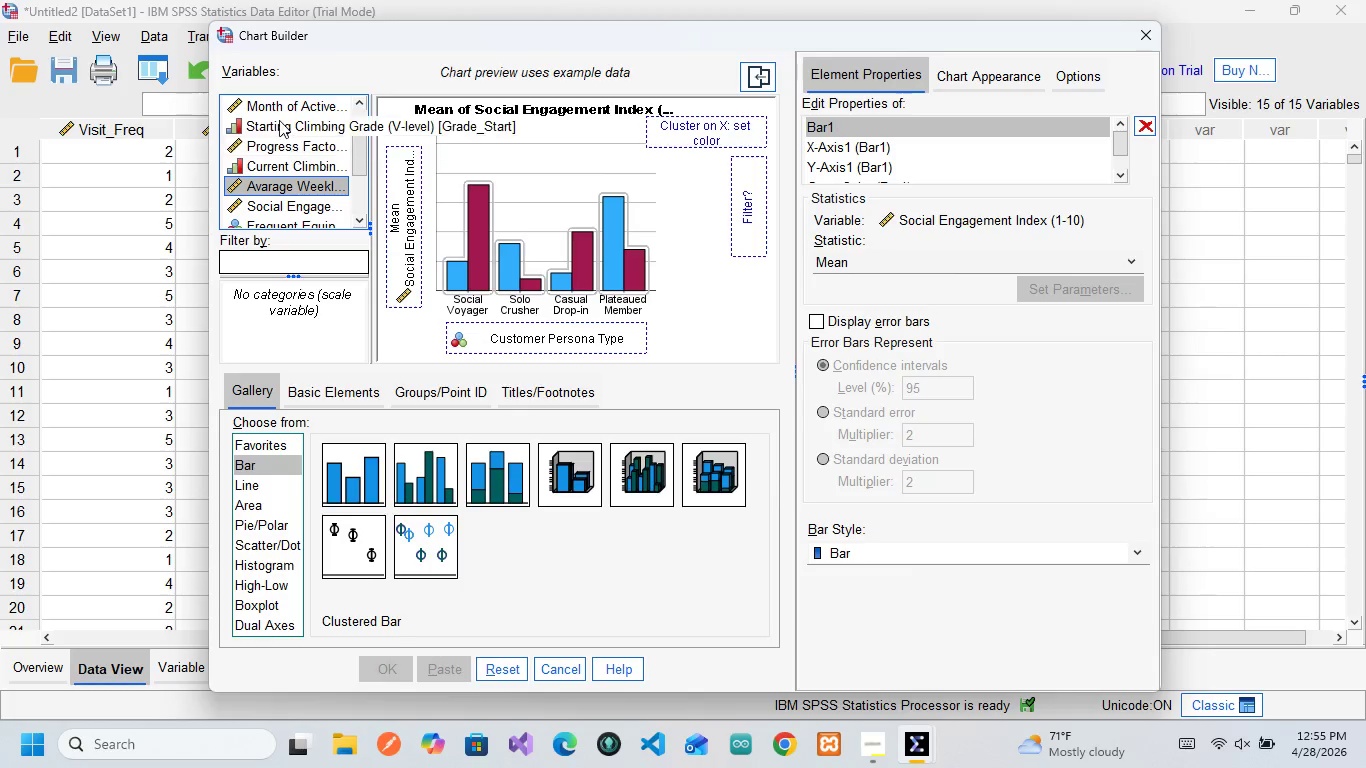 
left_click([279, 120])
 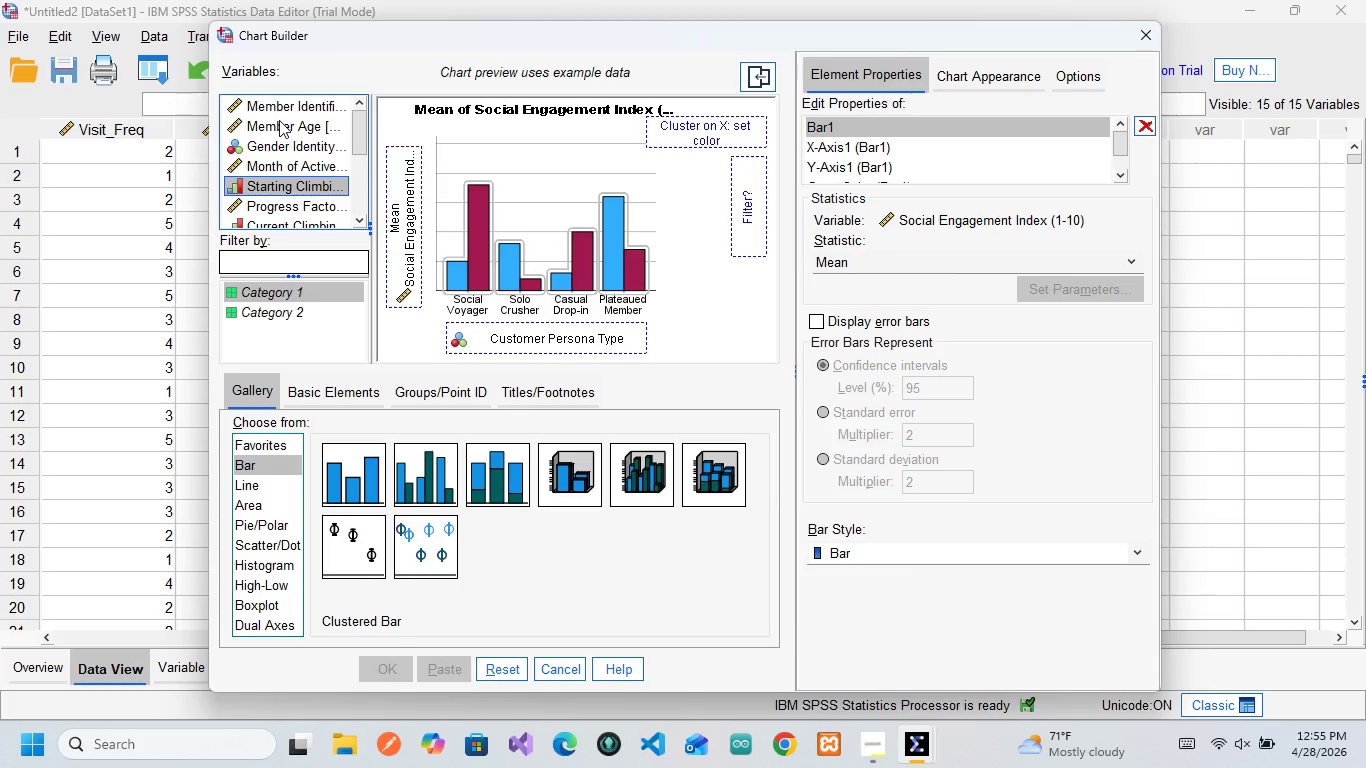 
scroll: coordinate [279, 120], scroll_direction: up, amount: 5.0
 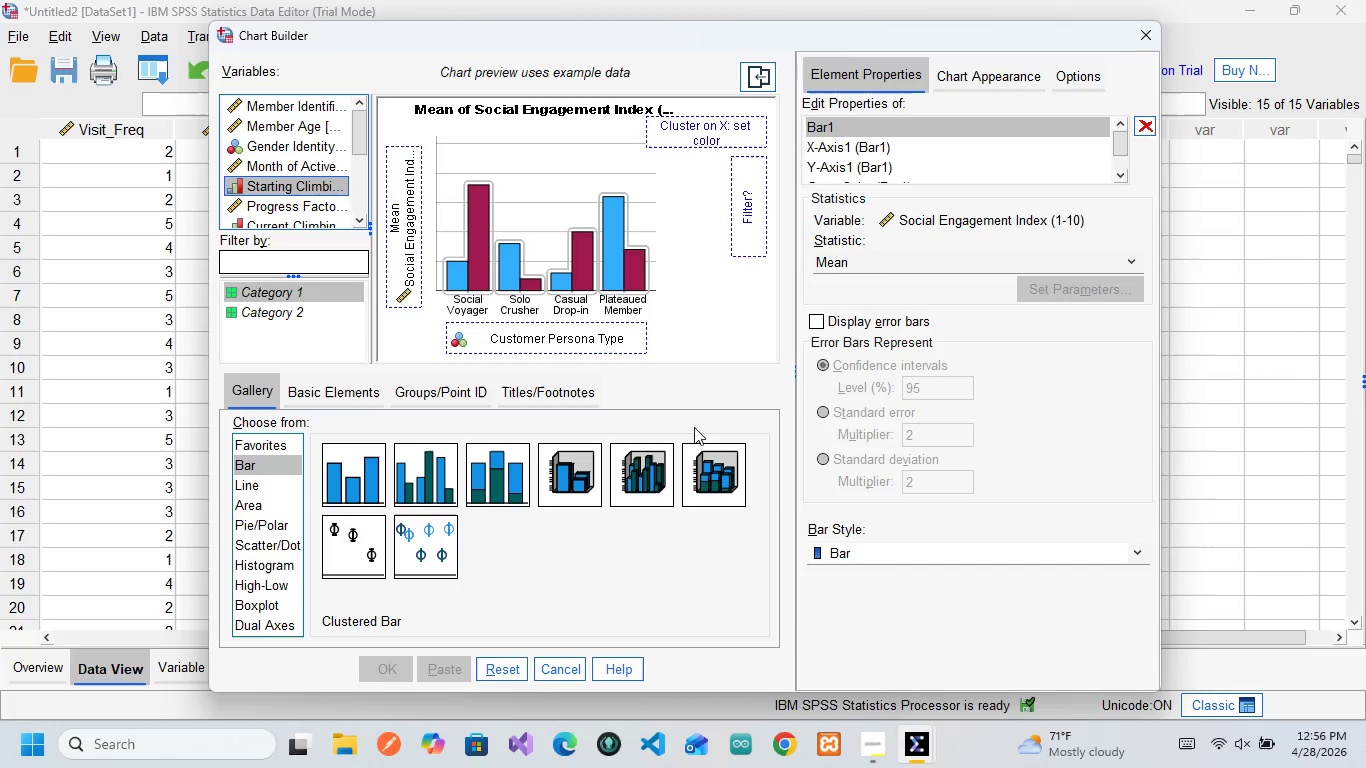 
wait(27.09)
 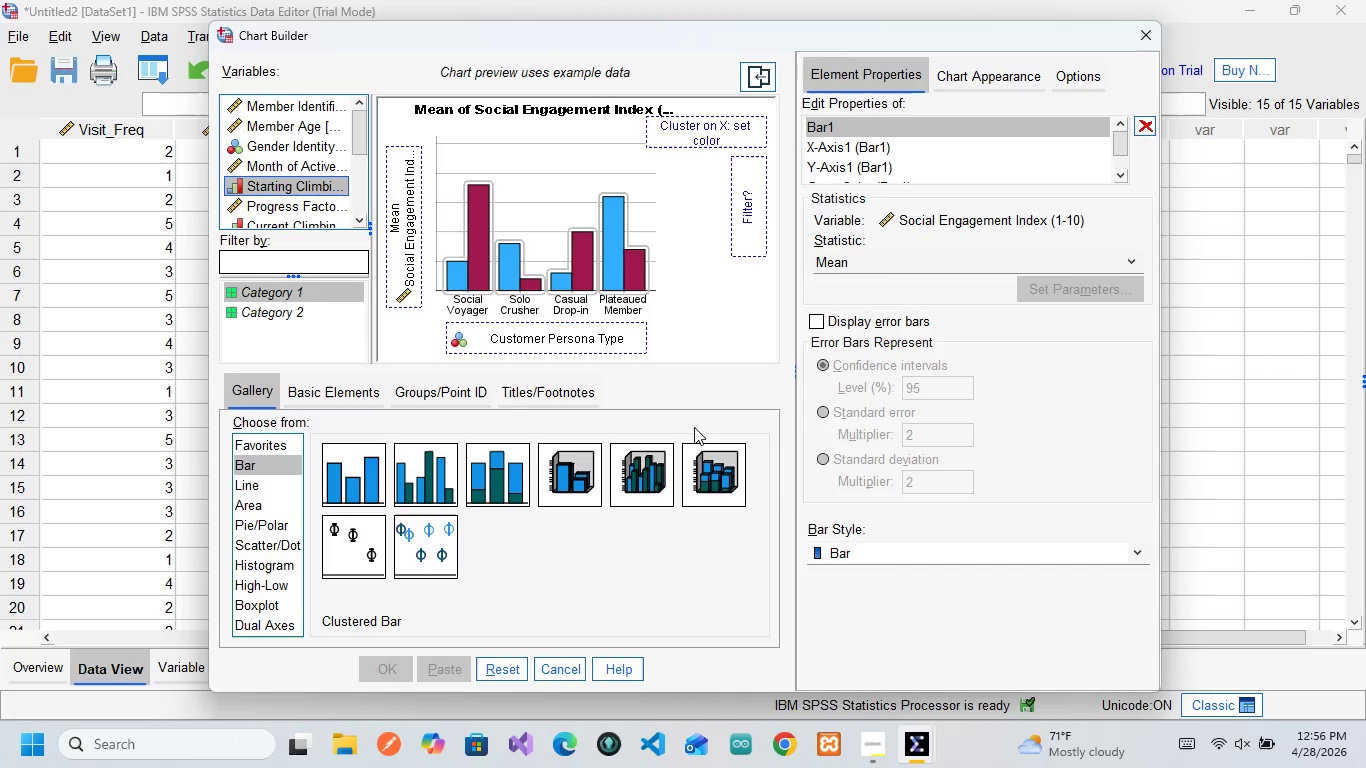 
left_click_drag(start_coordinate=[294, 206], to_coordinate=[719, 116])
 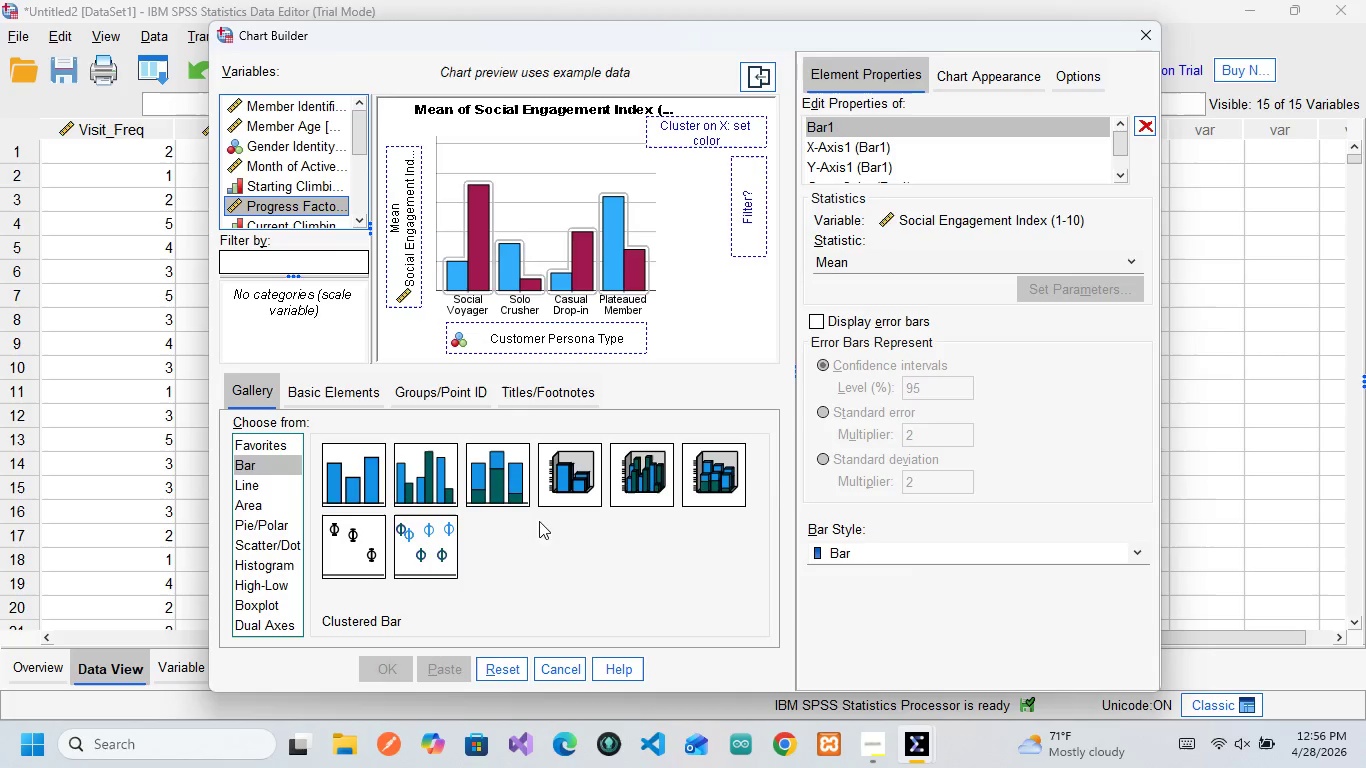 
wait(26.77)
 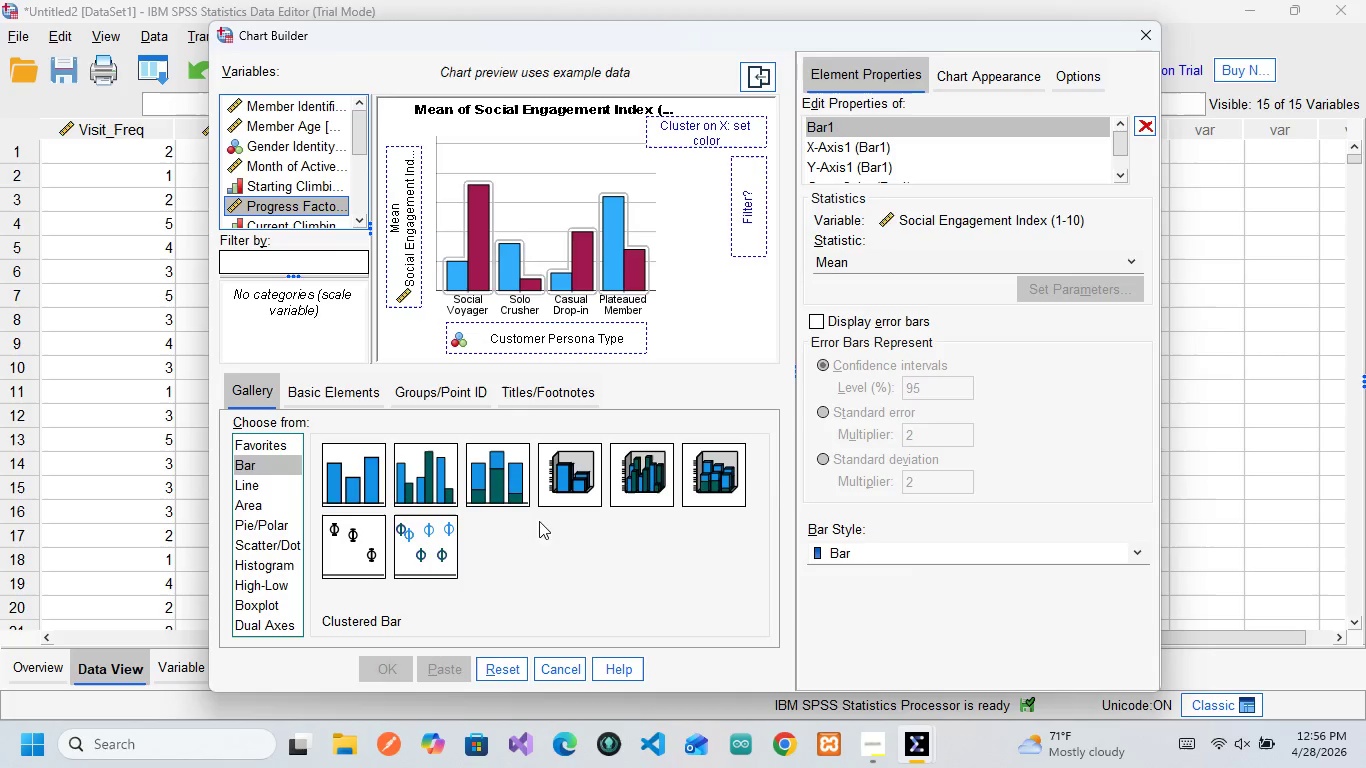 
scroll: coordinate [438, 516], scroll_direction: down, amount: 1.0
 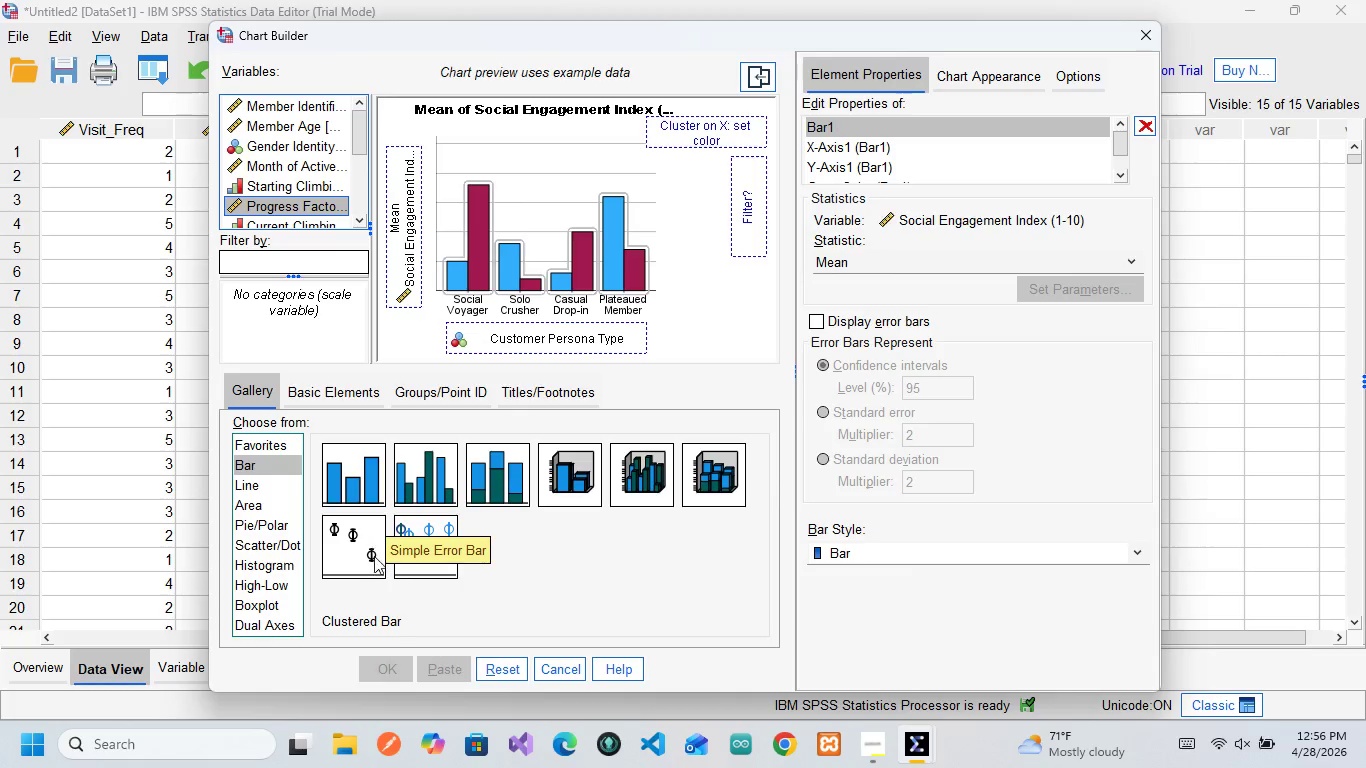 
wait(8.22)
 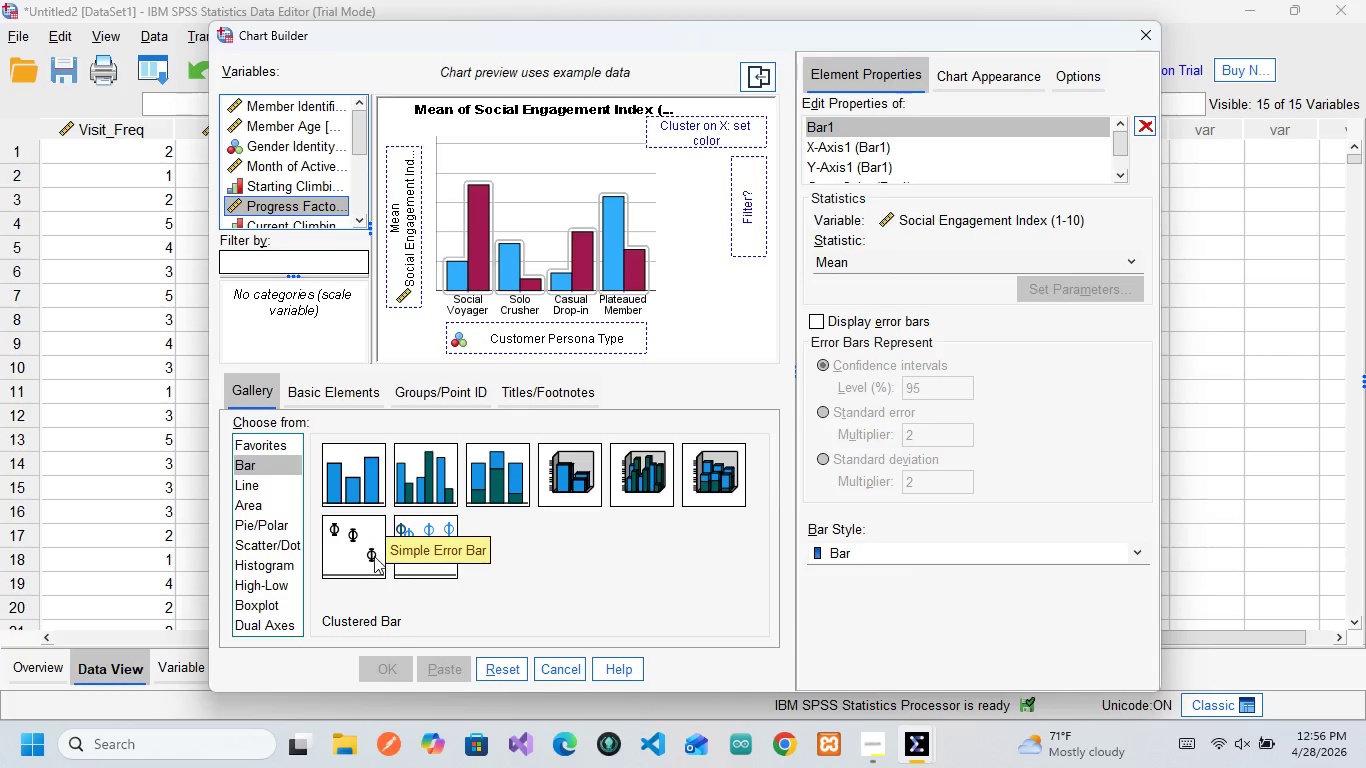 
scroll: coordinate [269, 150], scroll_direction: down, amount: 4.0
 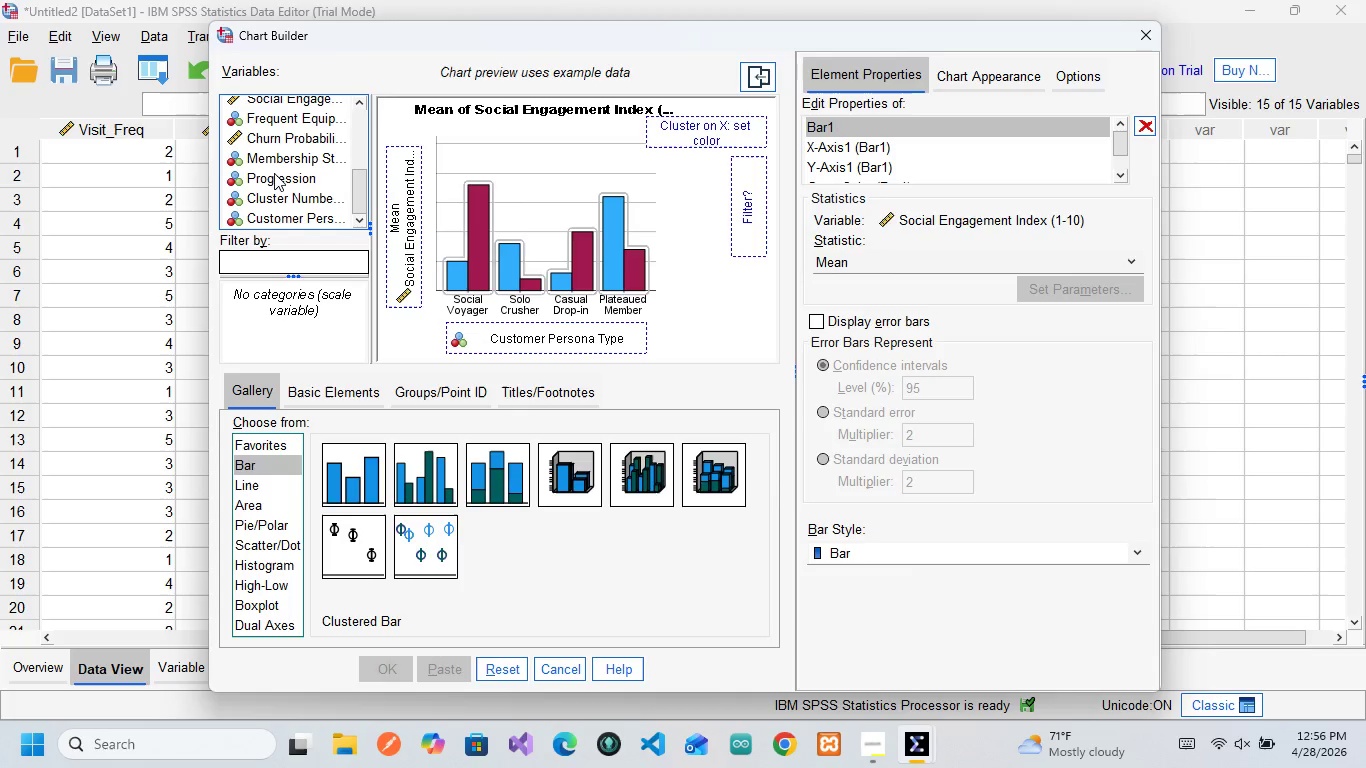 
left_click([274, 173])
 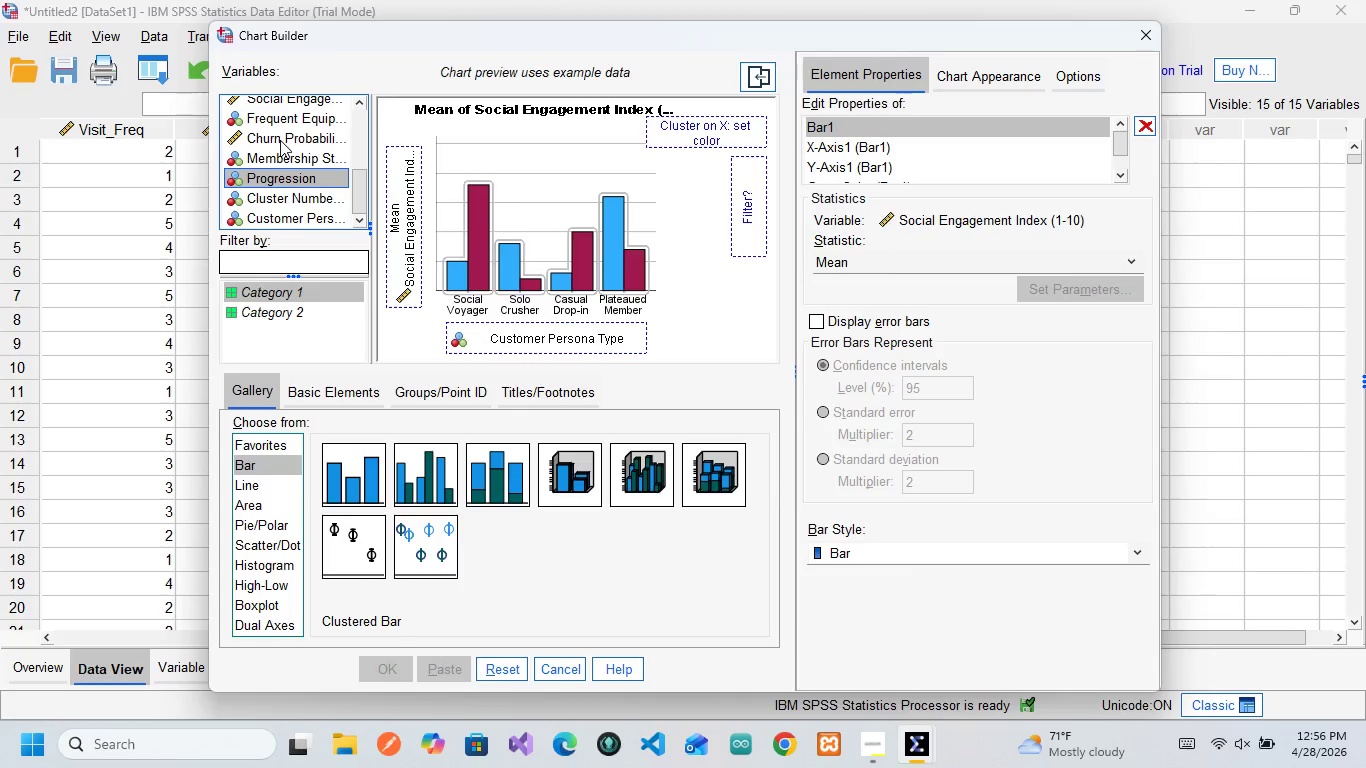 
scroll: coordinate [280, 140], scroll_direction: up, amount: 4.0
 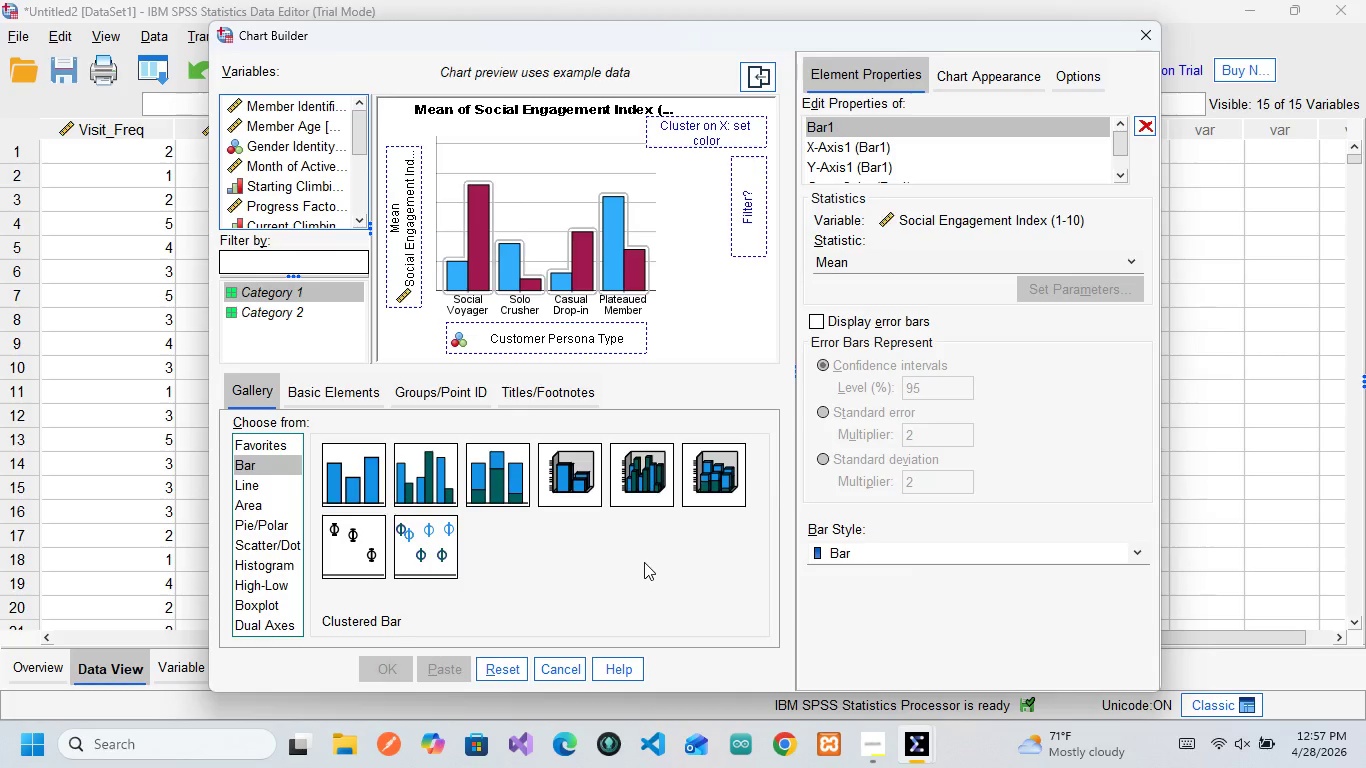 
wait(25.4)
 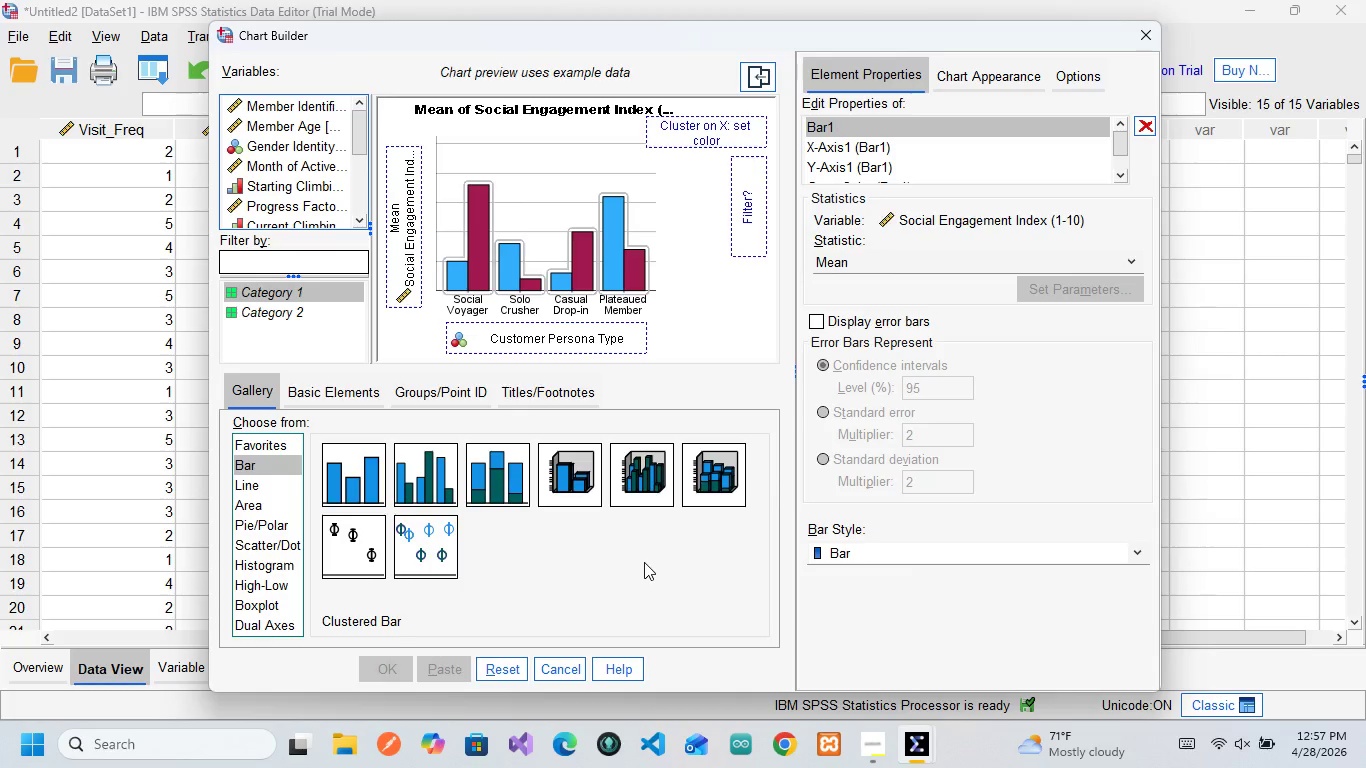 
scroll: coordinate [294, 137], scroll_direction: down, amount: 1.0
 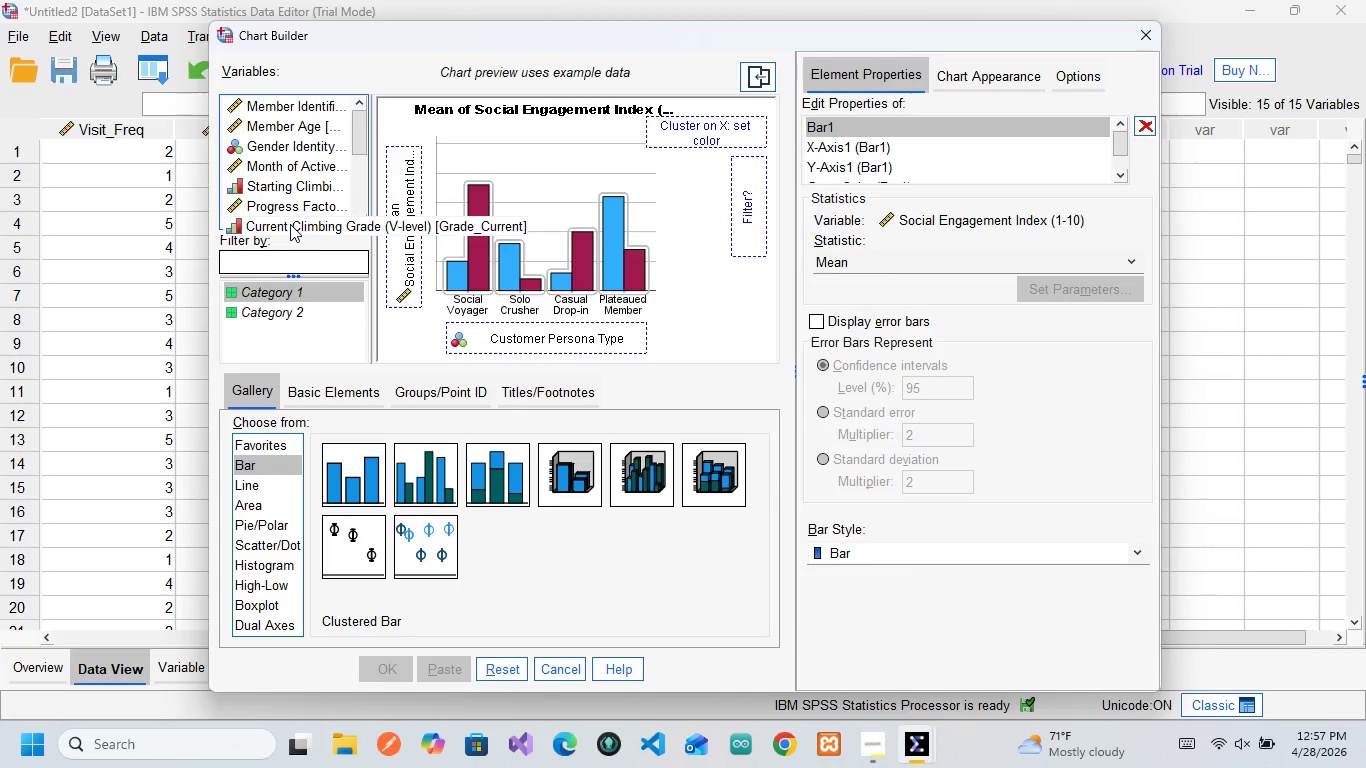 
left_click_drag(start_coordinate=[290, 224], to_coordinate=[676, 120])
 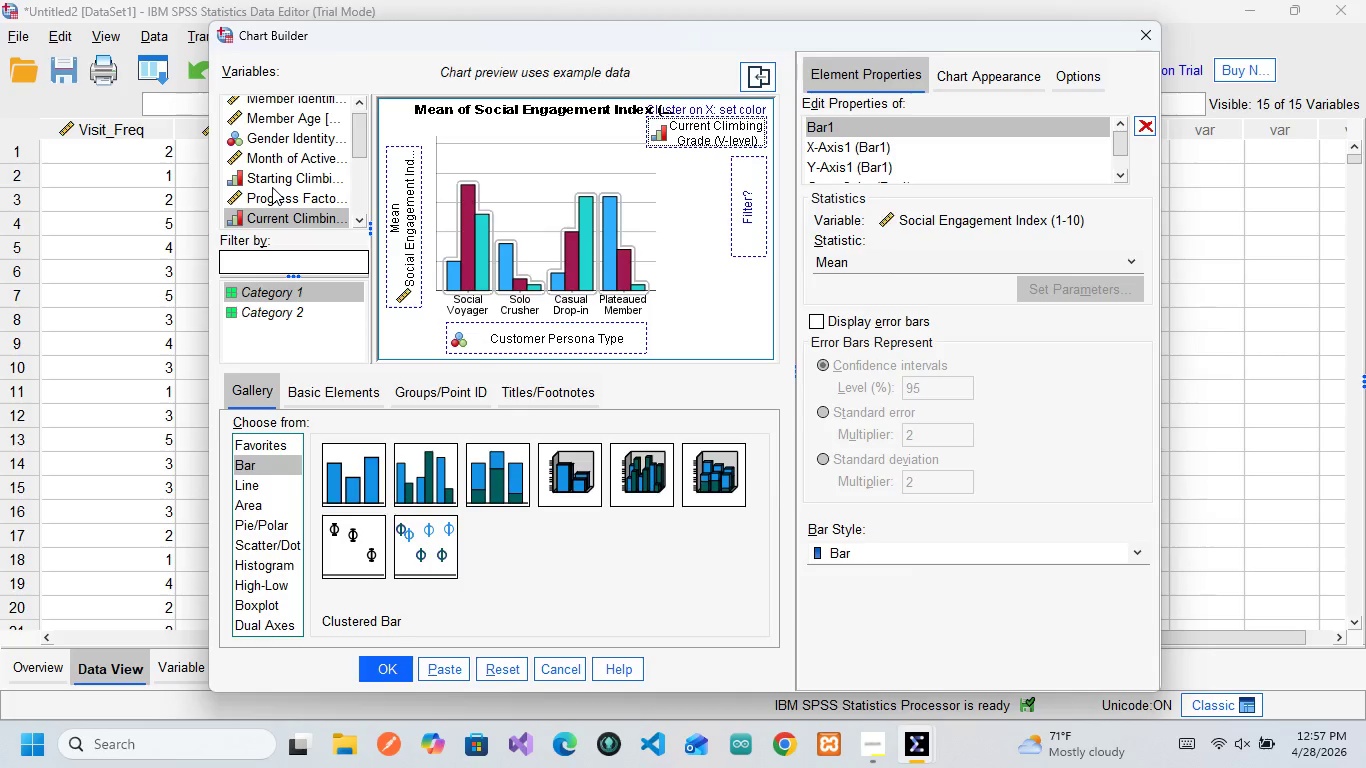 
scroll: coordinate [283, 132], scroll_direction: down, amount: 3.0
 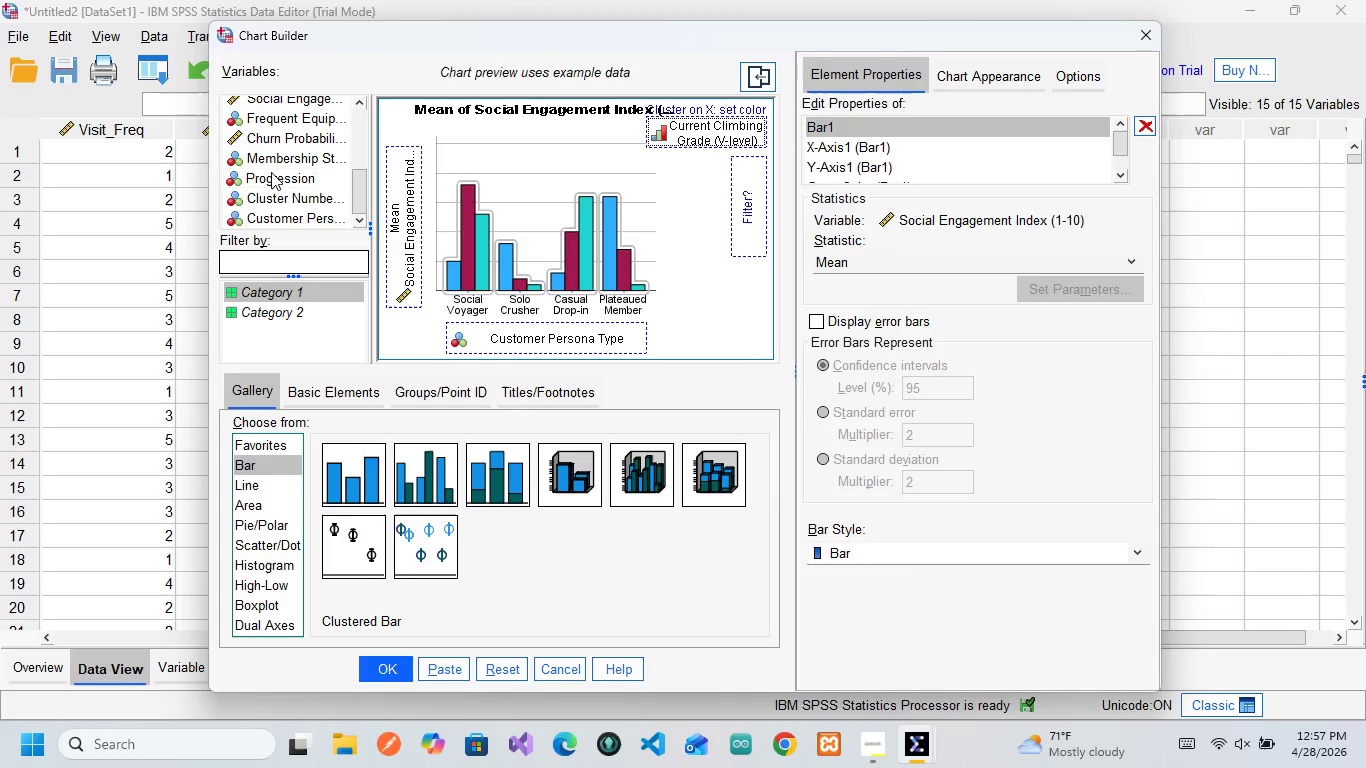 
scroll: coordinate [270, 171], scroll_direction: up, amount: 1.0
 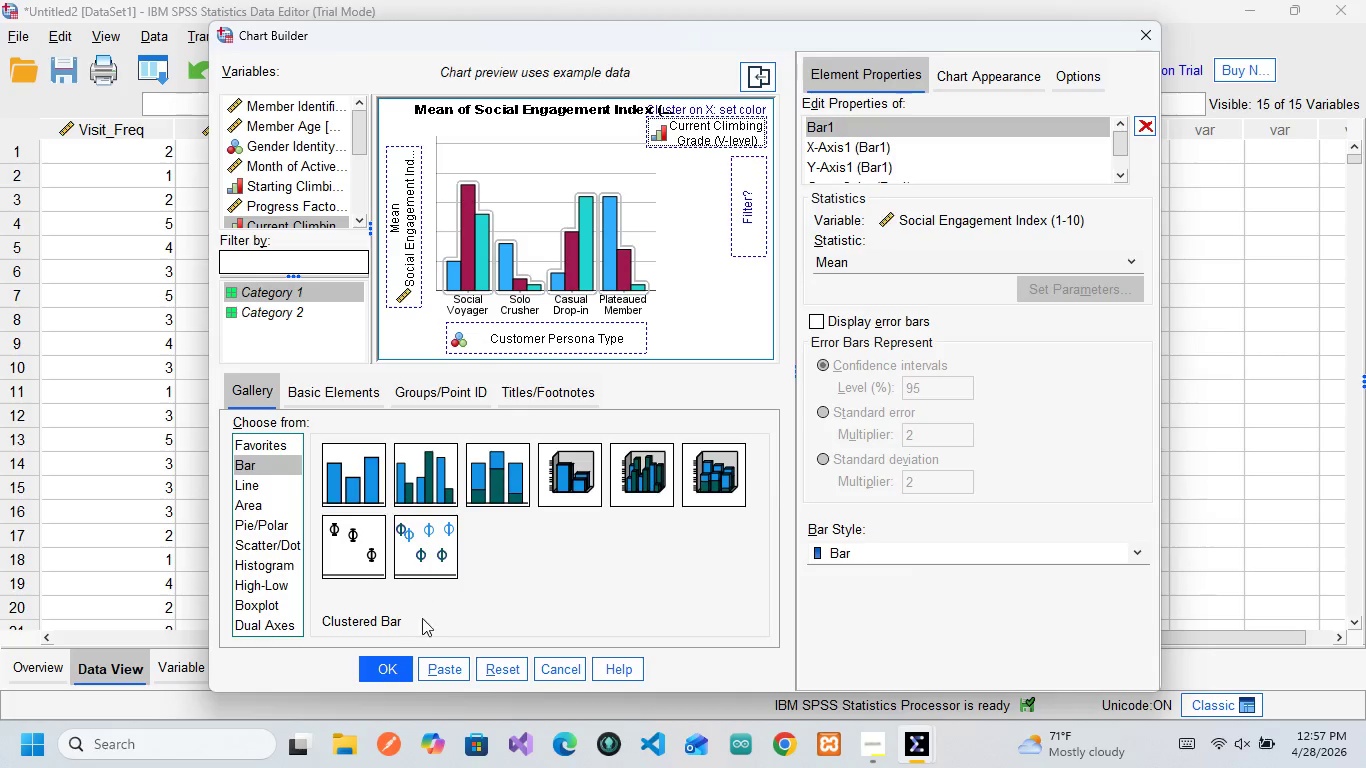 
left_click([440, 674])
 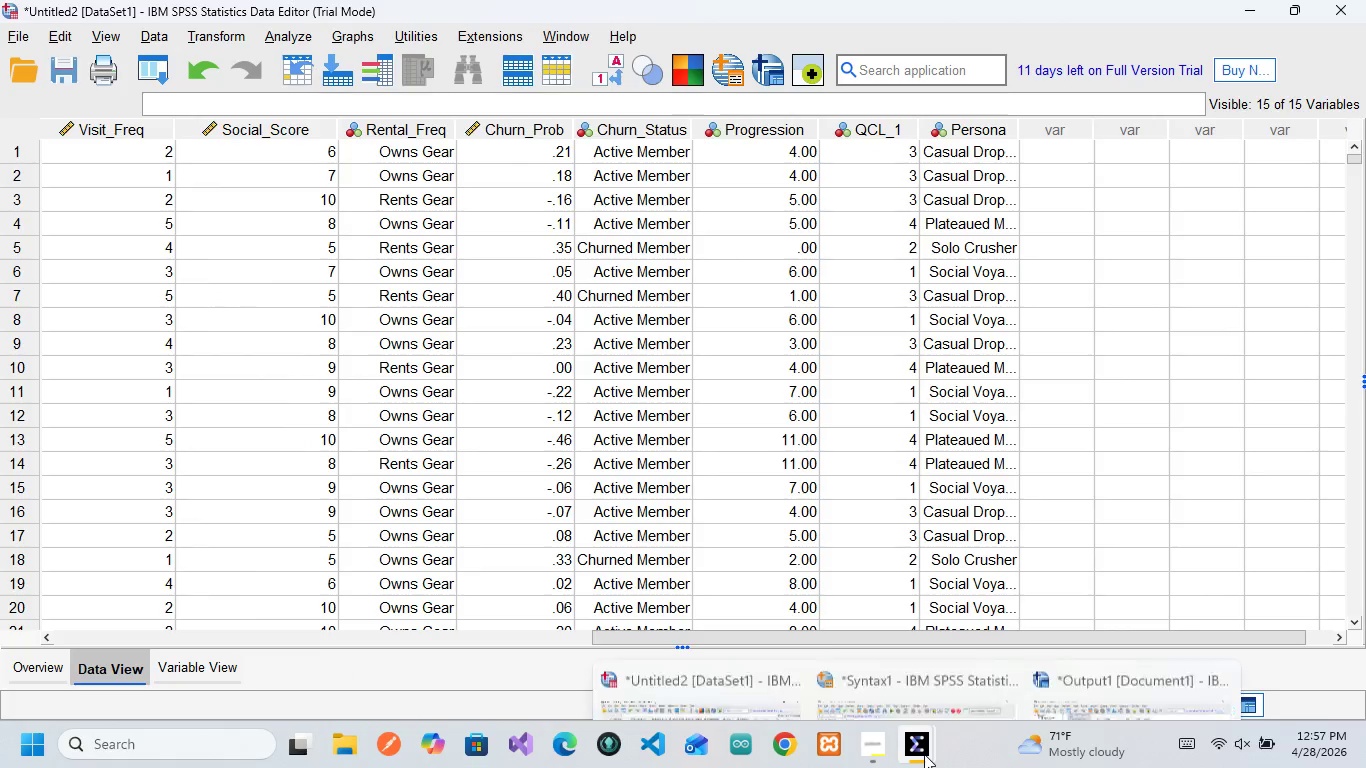 
wait(5.31)
 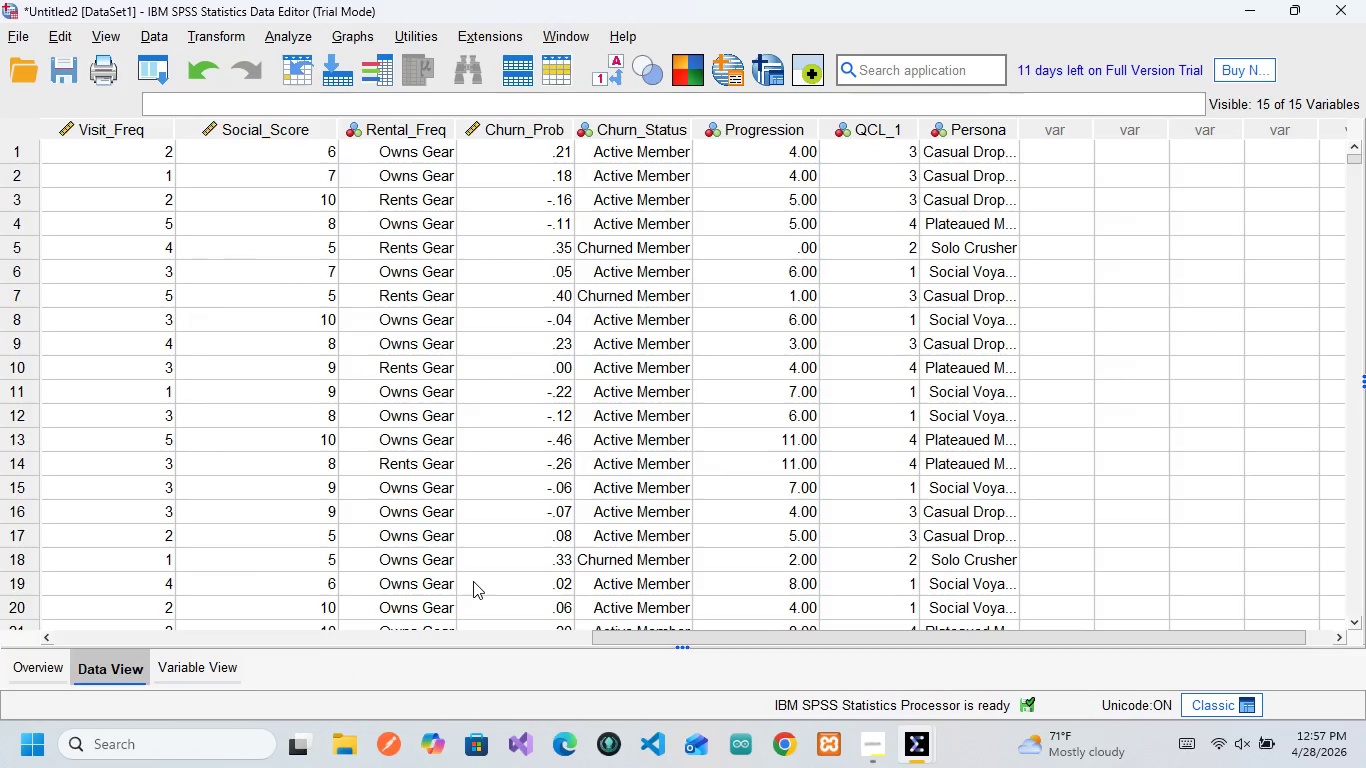 
left_click([988, 676])
 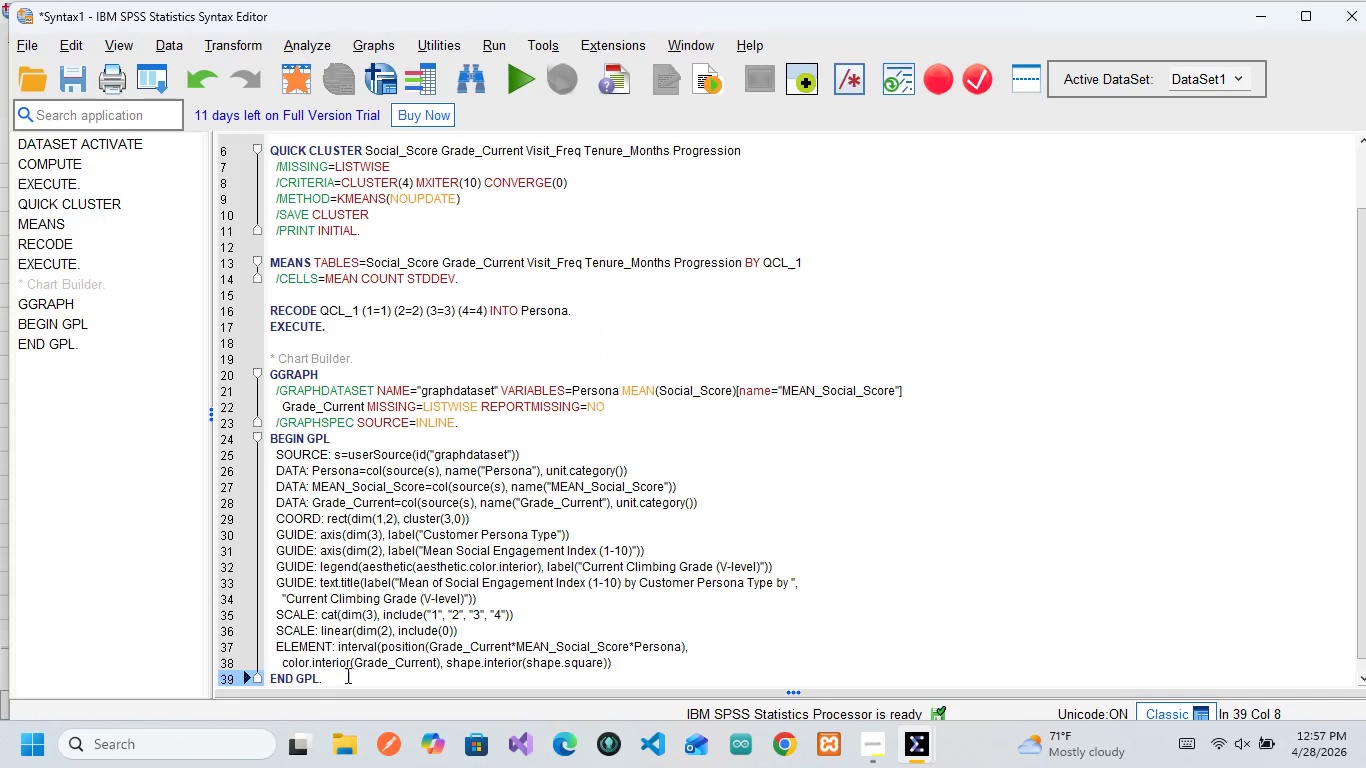 
left_click_drag(start_coordinate=[346, 675], to_coordinate=[264, 353])
 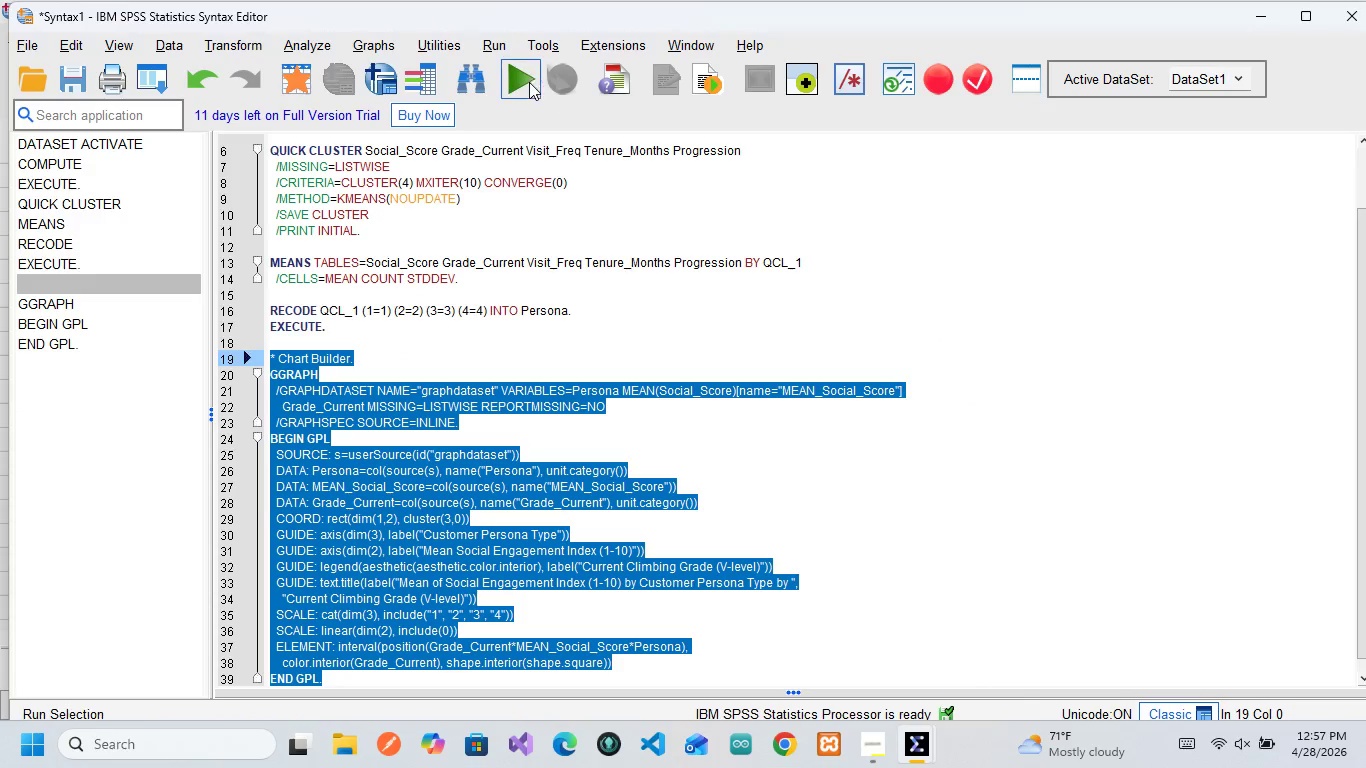 
left_click([517, 78])
 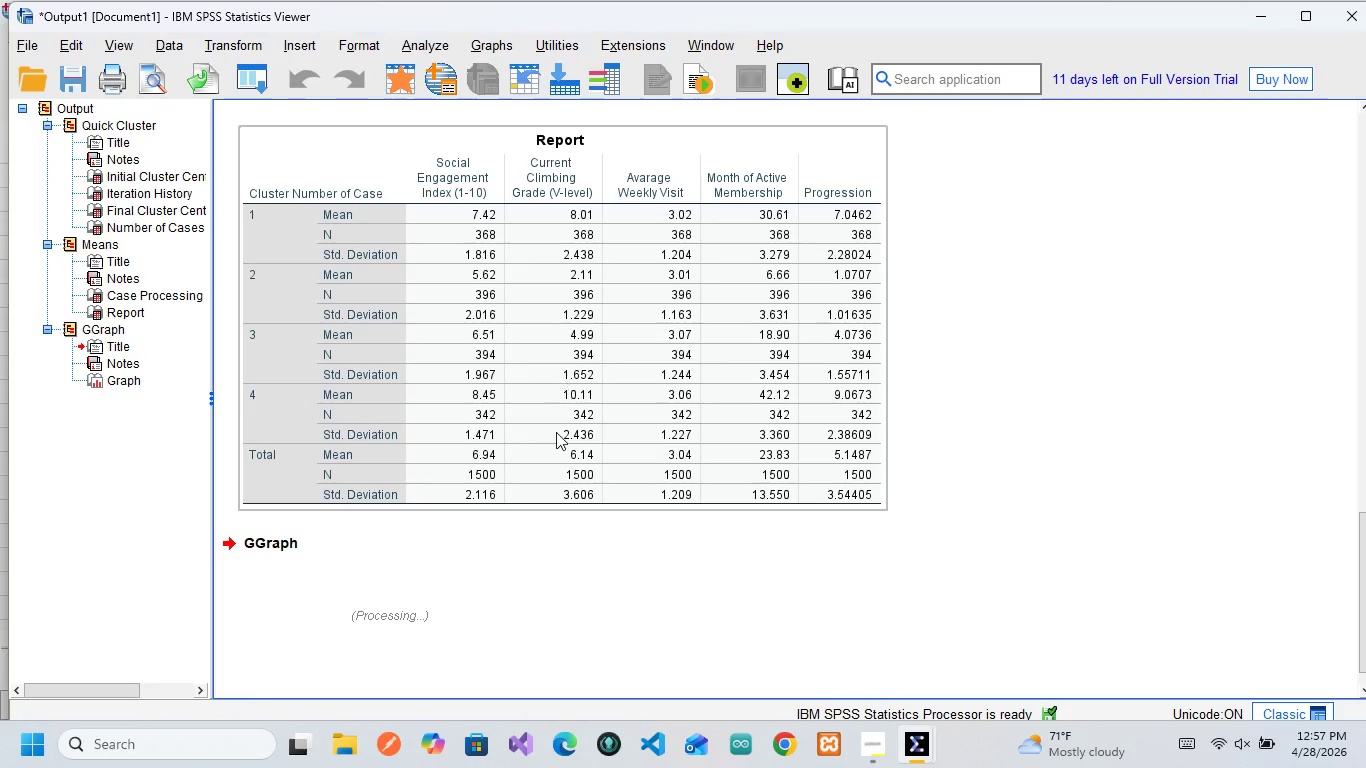 
mouse_move([527, 445])
 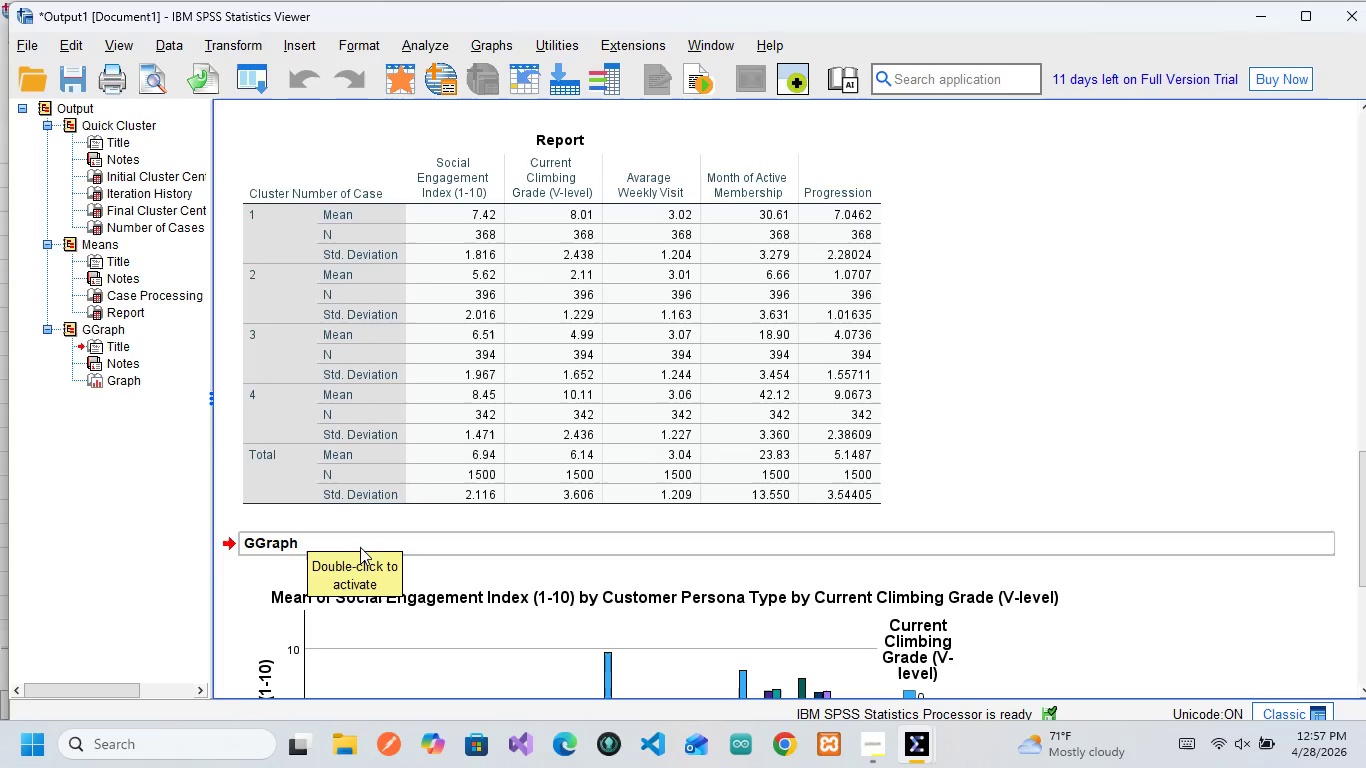 
scroll: coordinate [367, 556], scroll_direction: down, amount: 2.0
 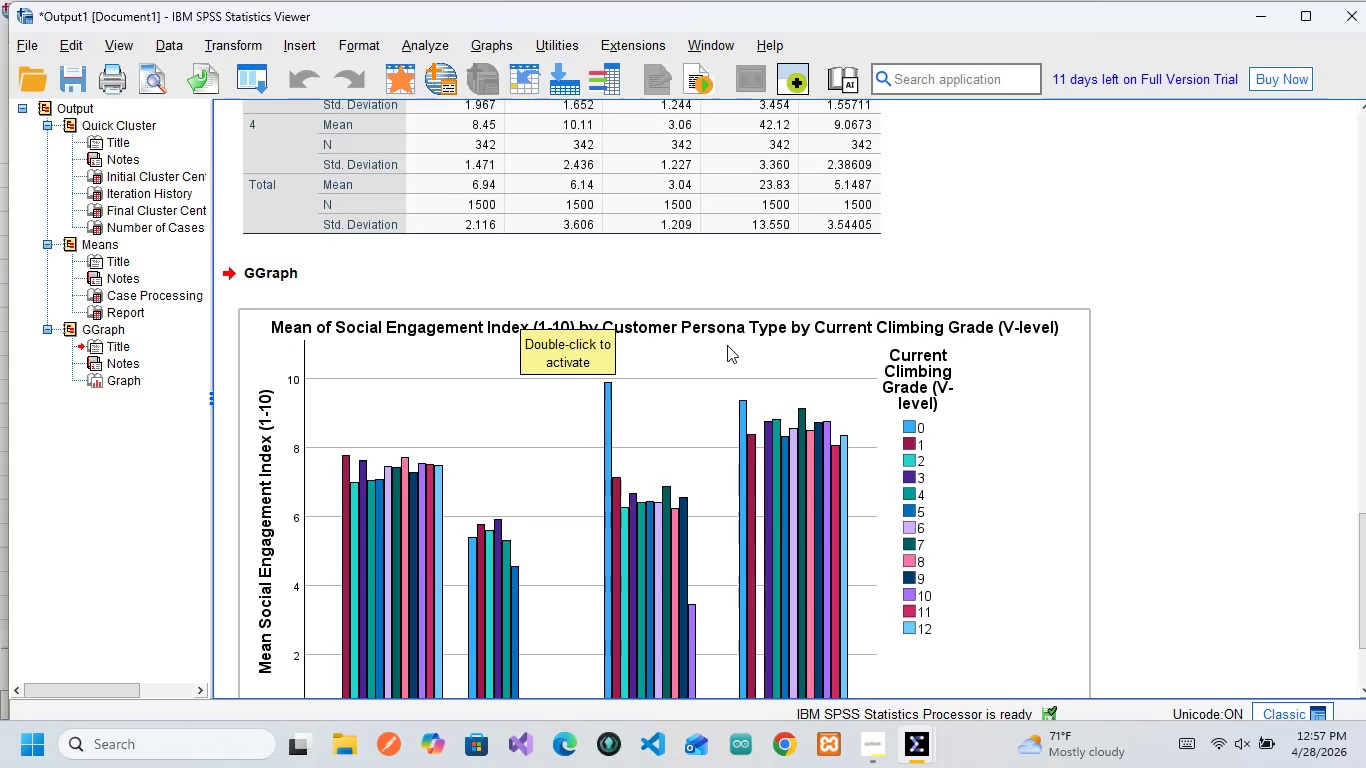 
wait(6.49)
 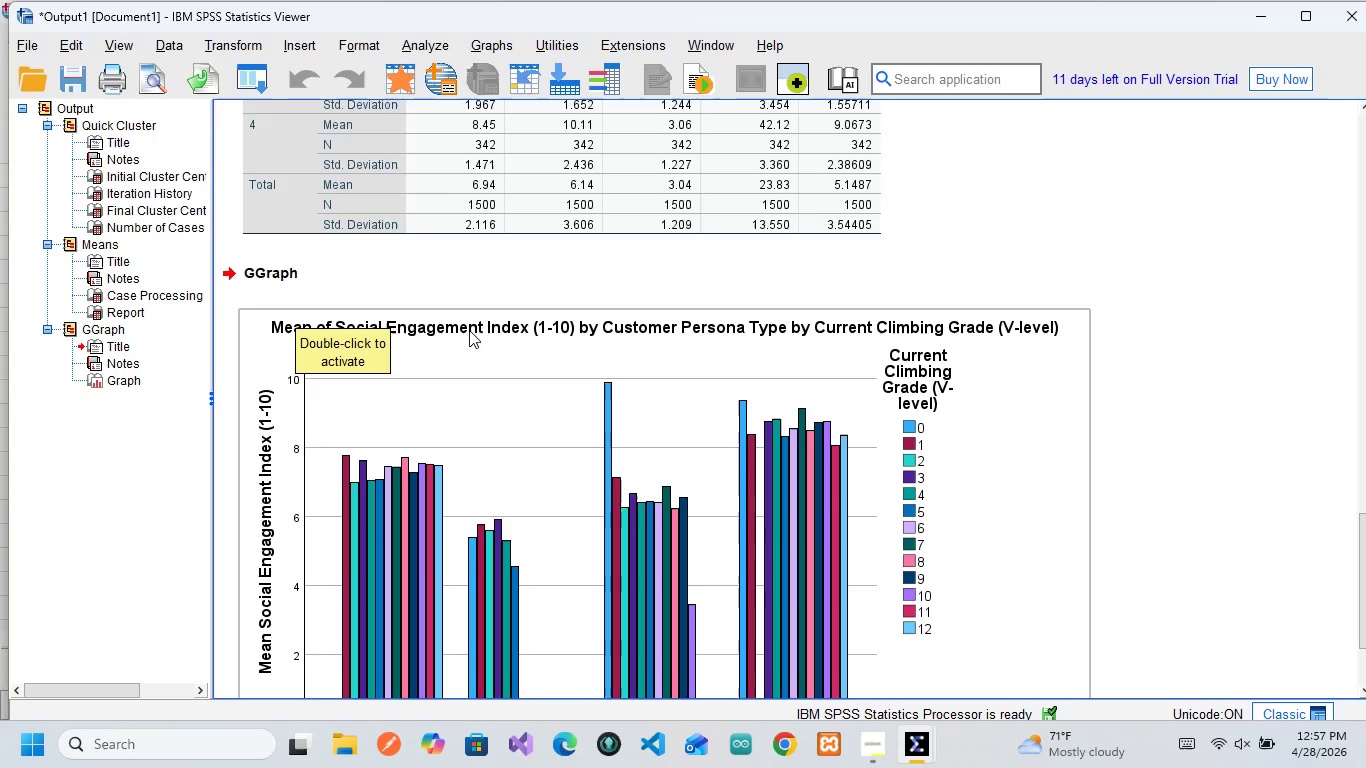 
scroll: coordinate [920, 333], scroll_direction: down, amount: 3.0
 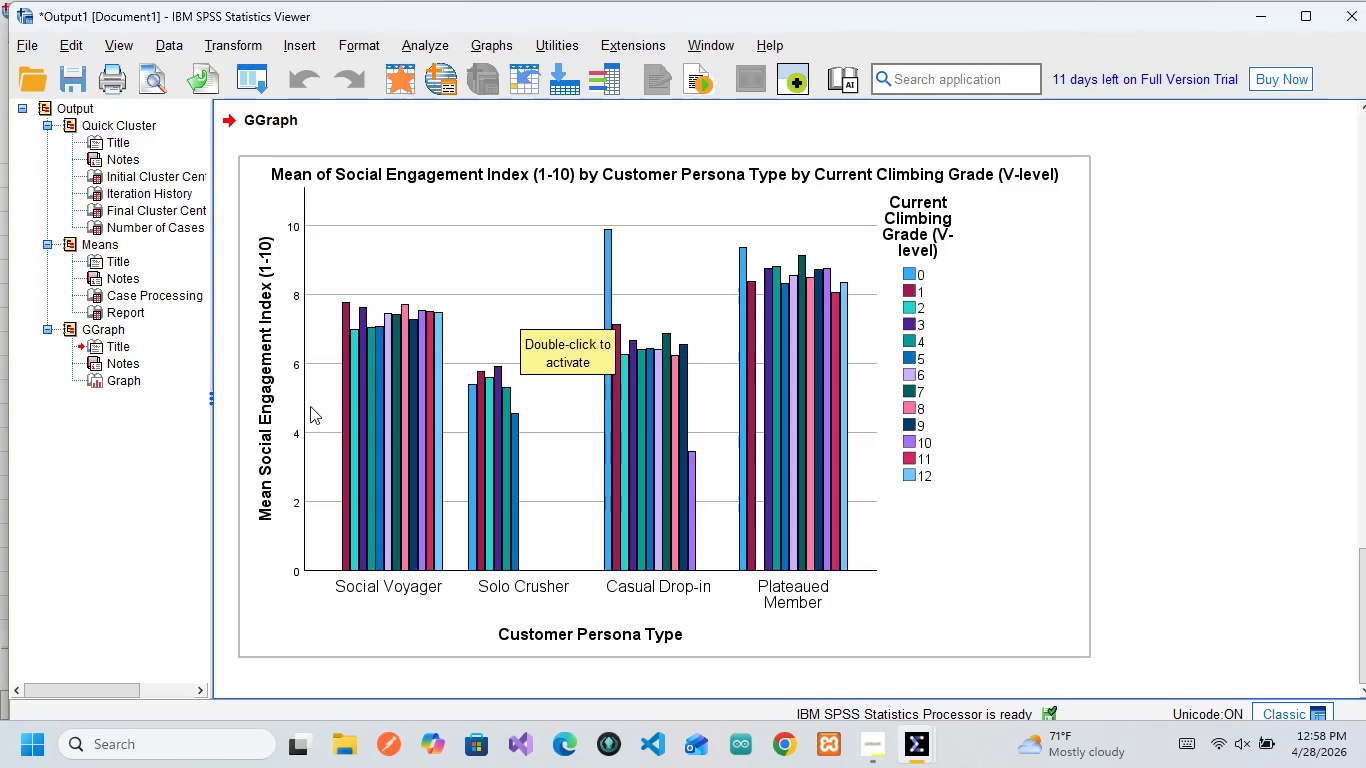 
wait(23.43)
 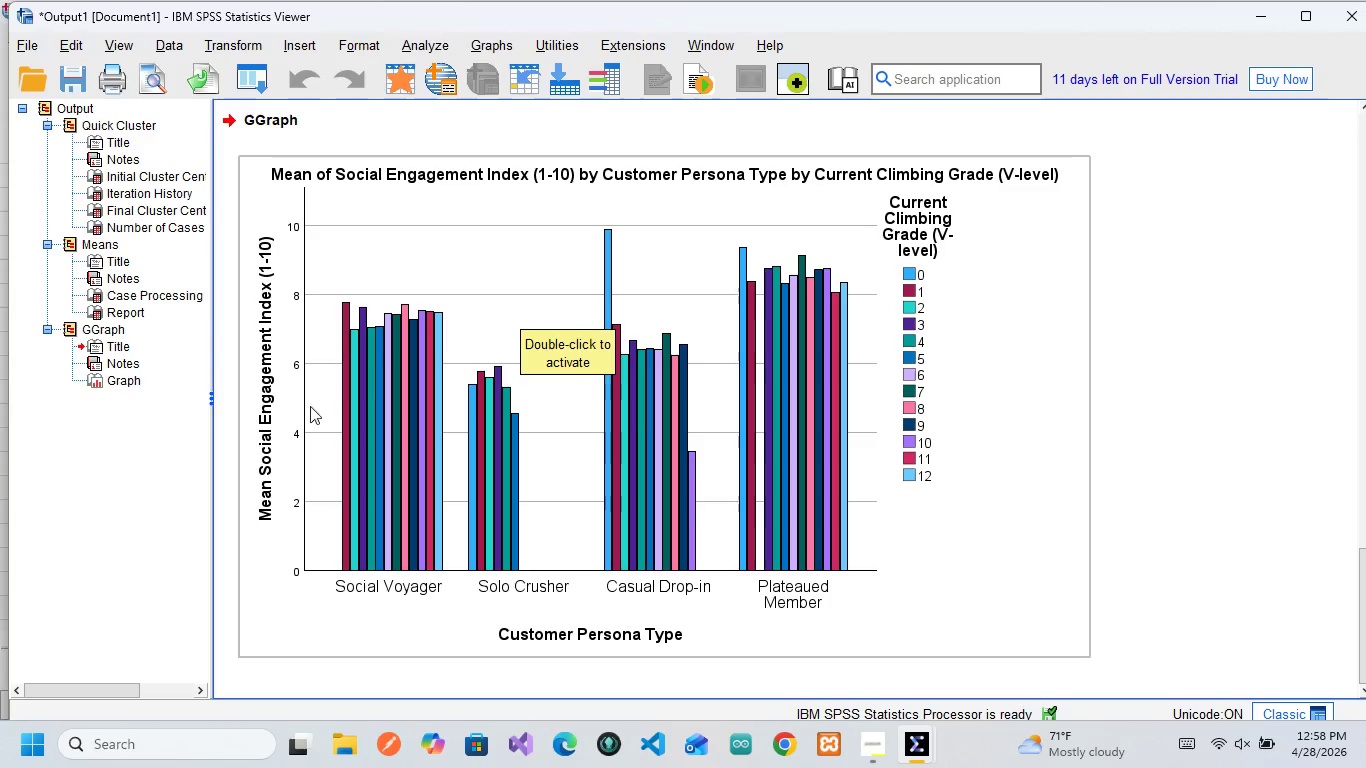 
mouse_move([362, 345])
 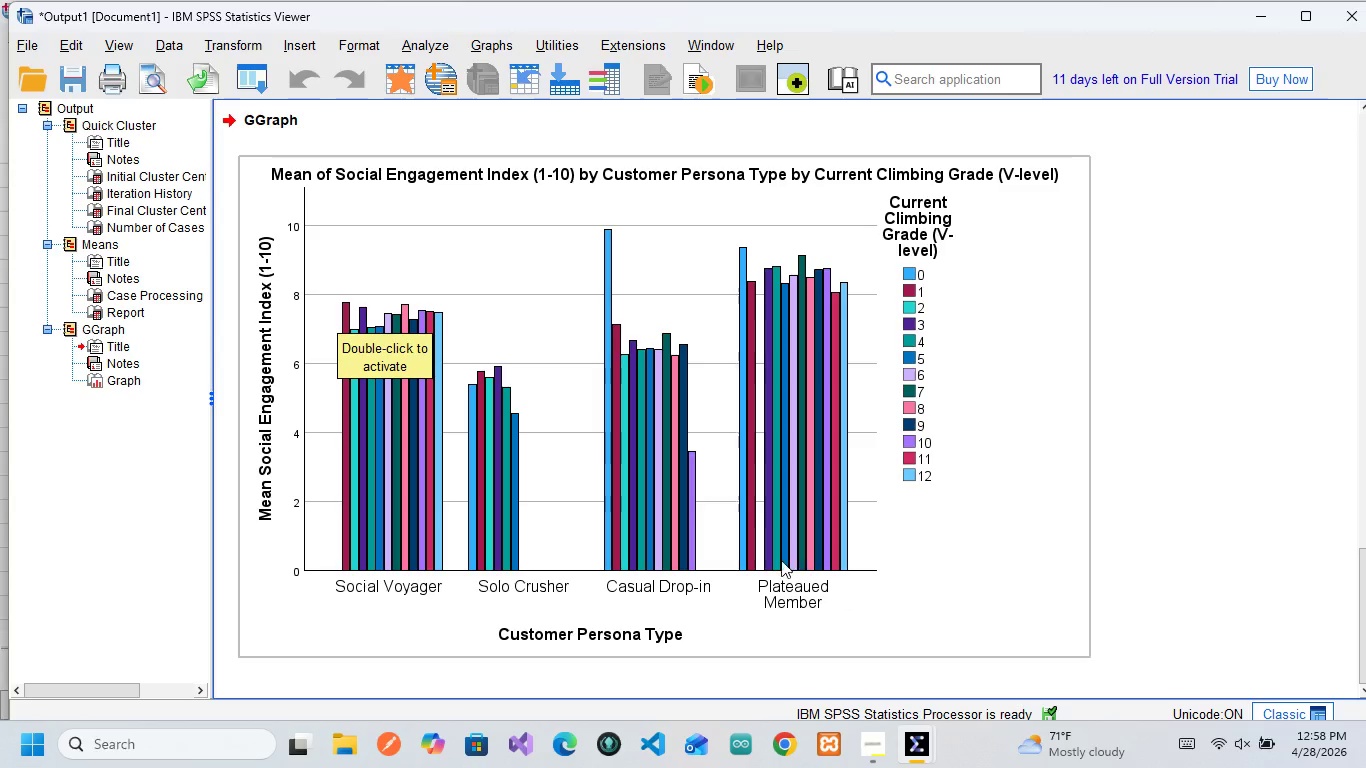 
wait(12.09)
 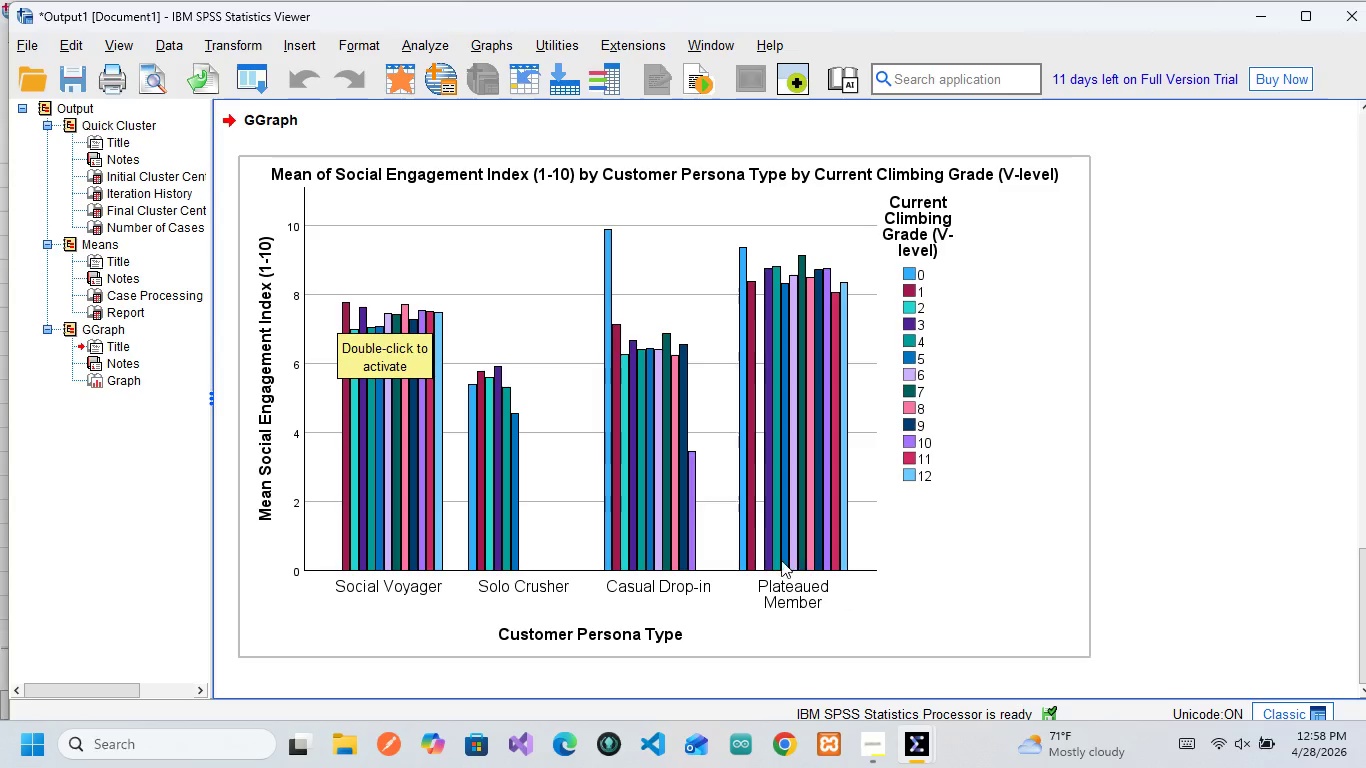 
scroll: coordinate [608, 459], scroll_direction: up, amount: 2.0
 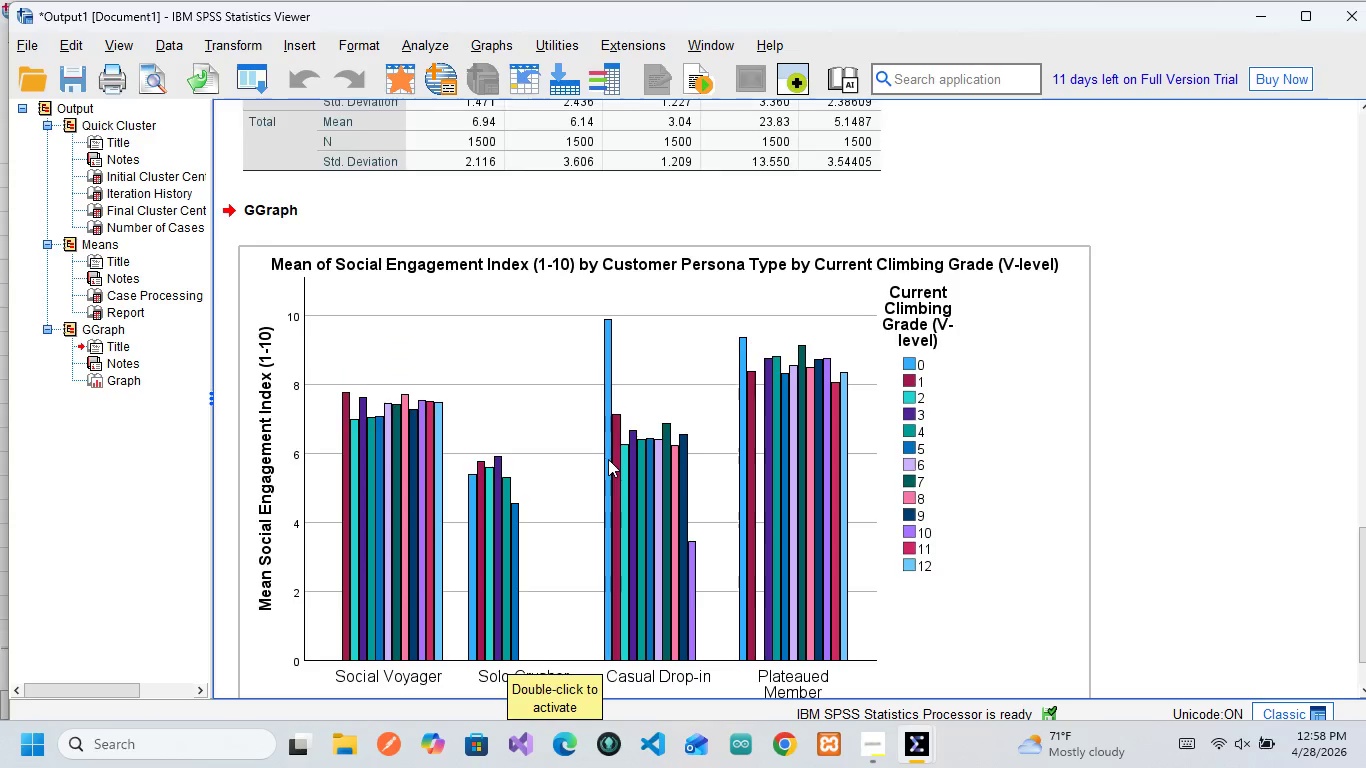 
scroll: coordinate [608, 459], scroll_direction: down, amount: 2.0
 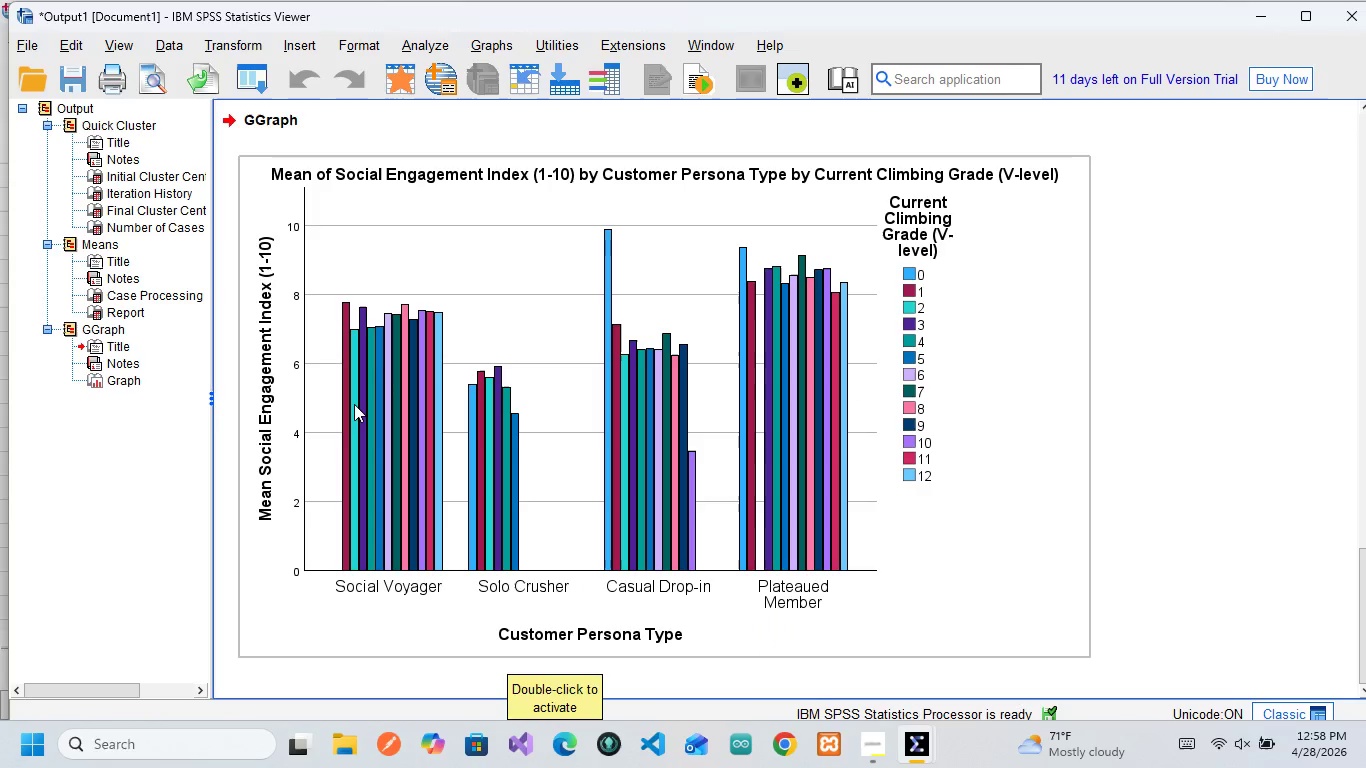 
left_click([354, 404])
 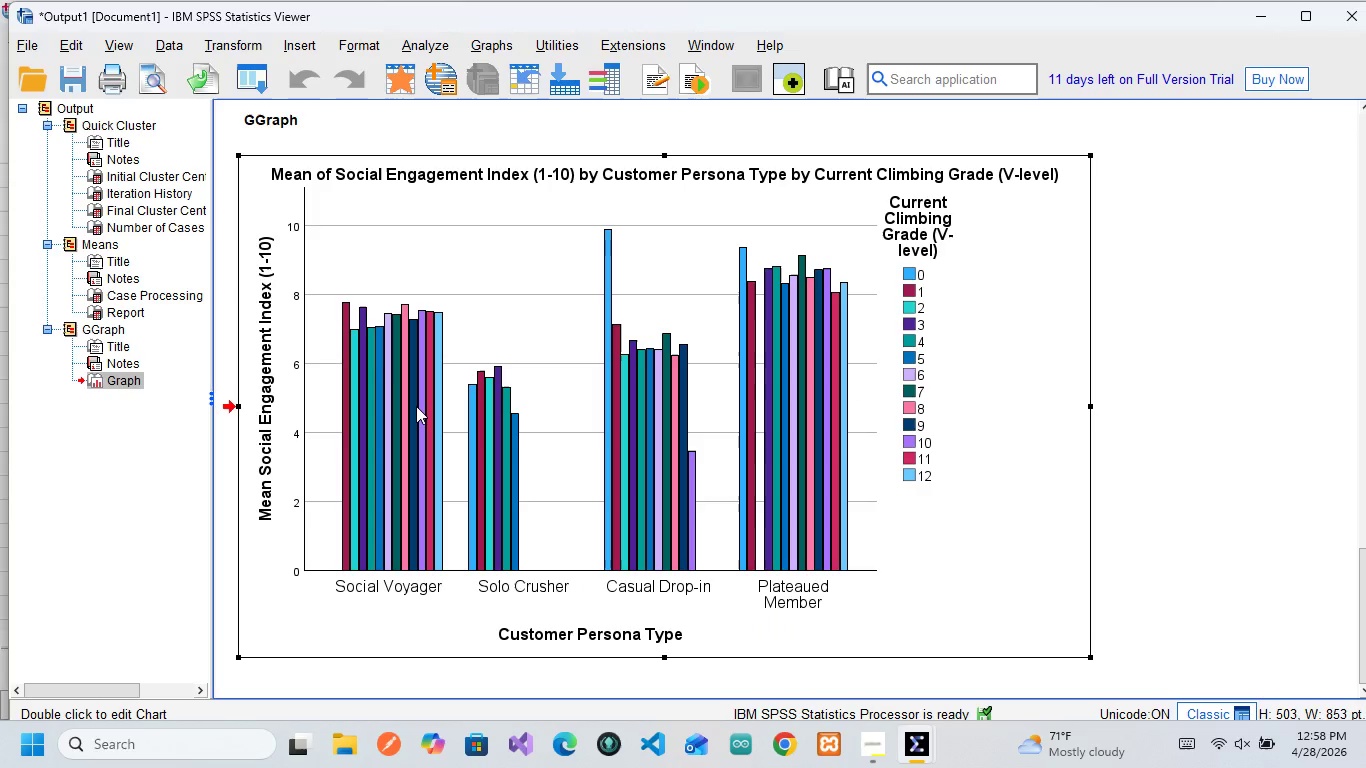 
double_click([416, 406])
 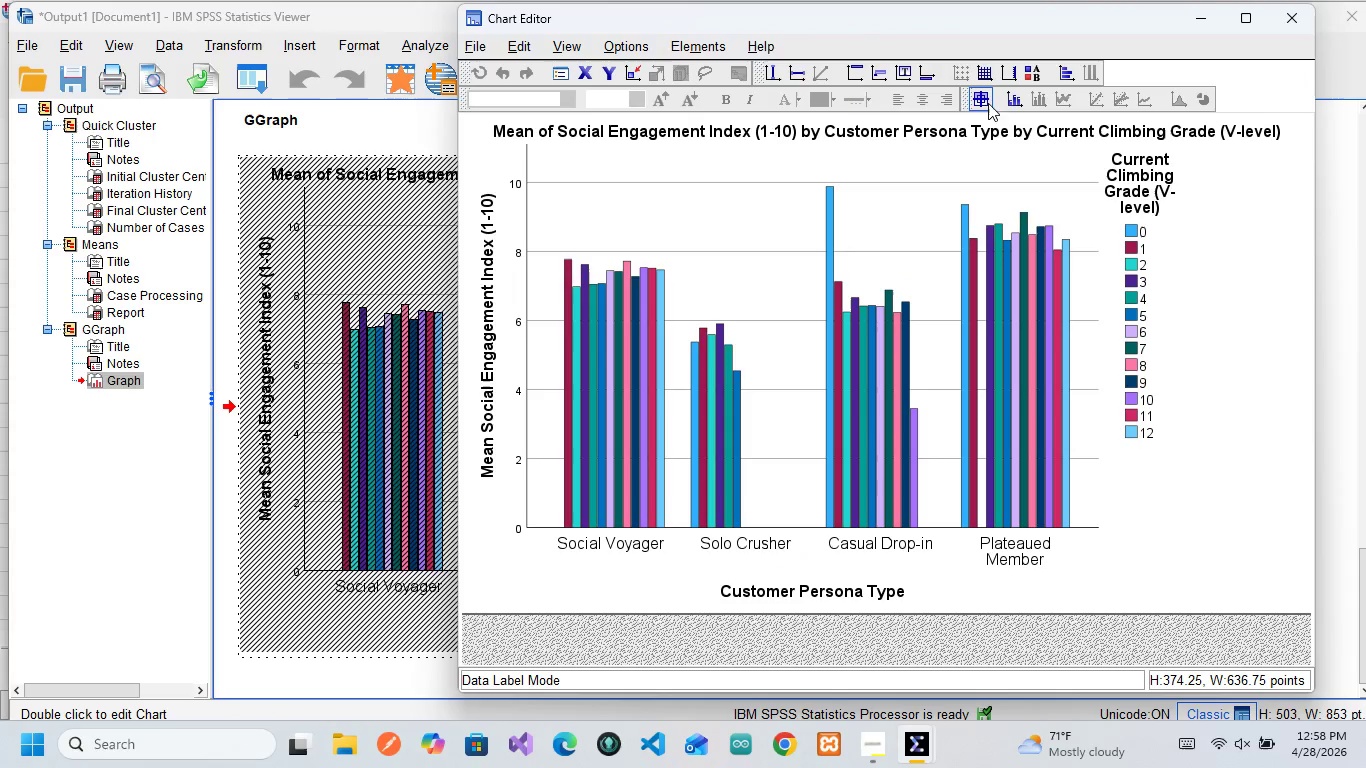 
left_click([987, 104])
 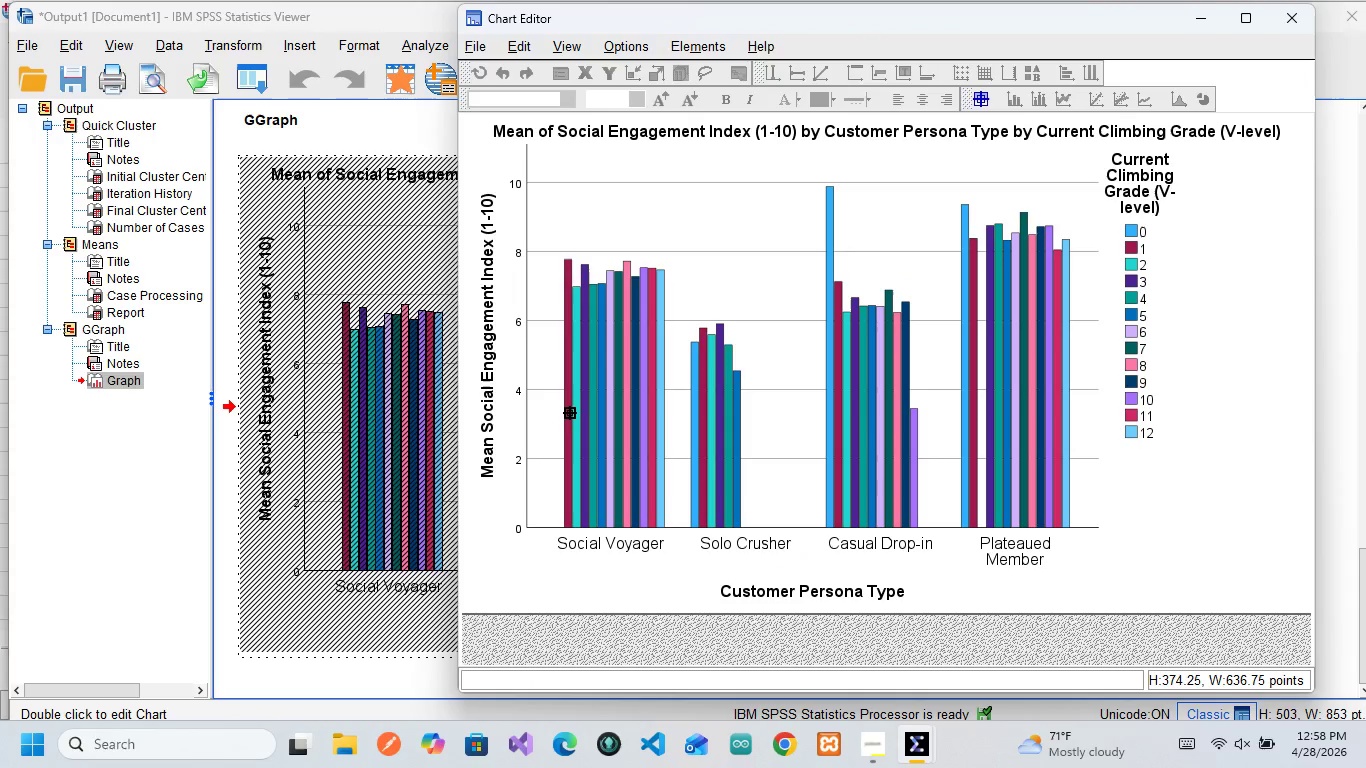 
wait(5.92)
 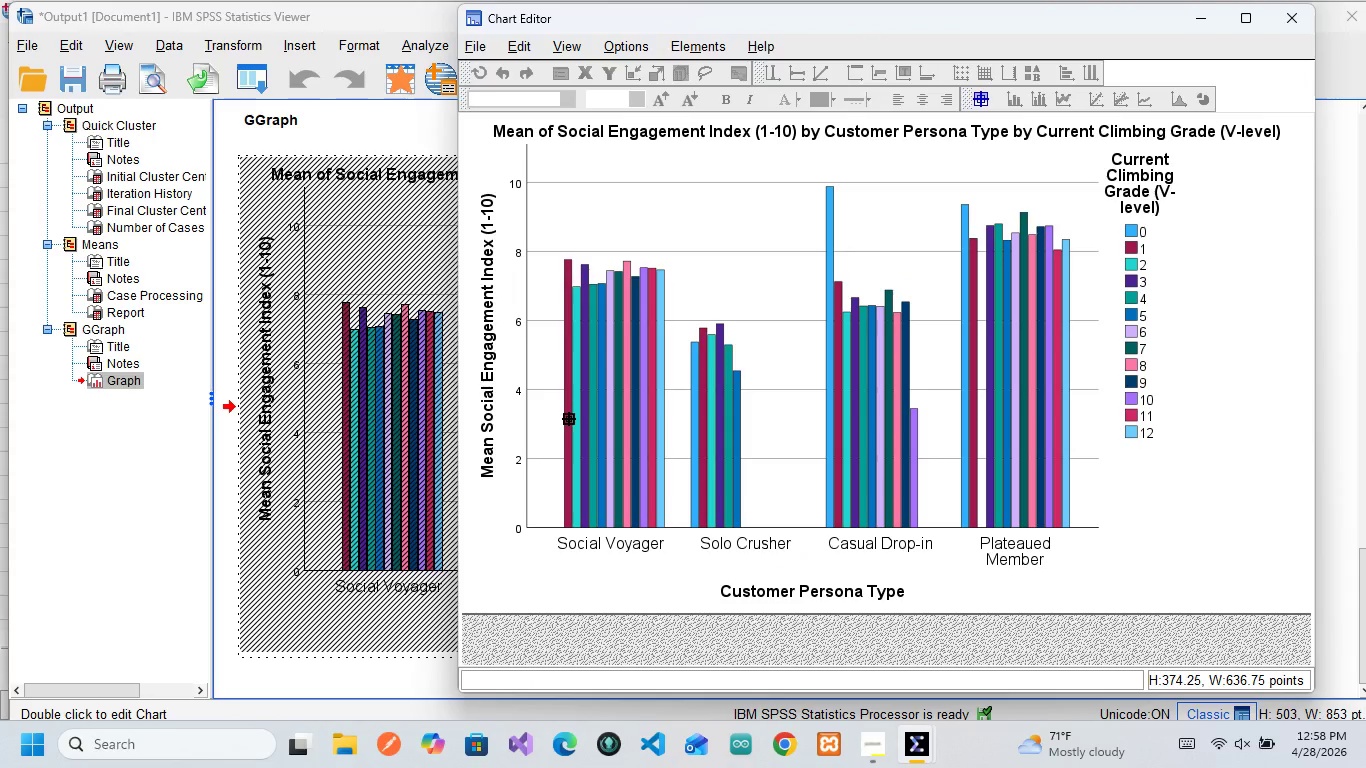 
left_click([567, 411])
 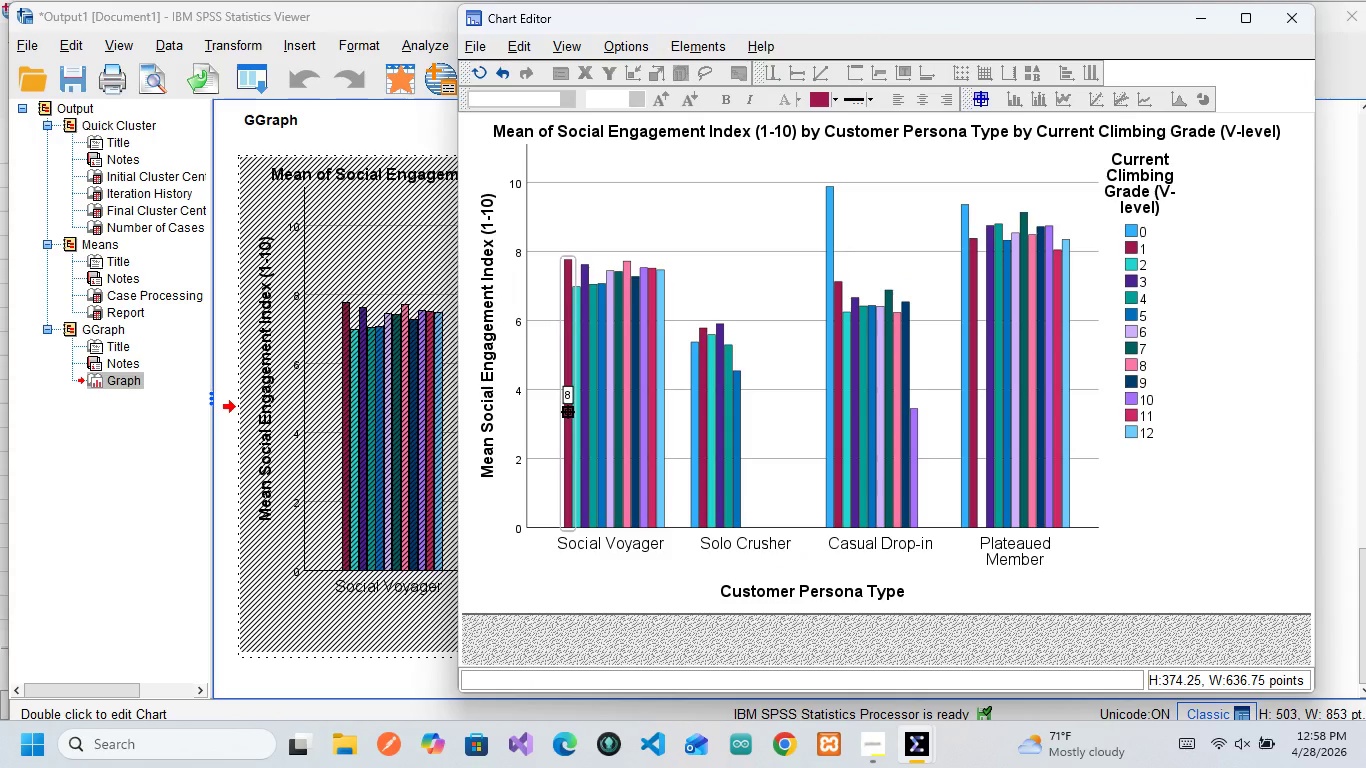 
left_click([567, 411])
 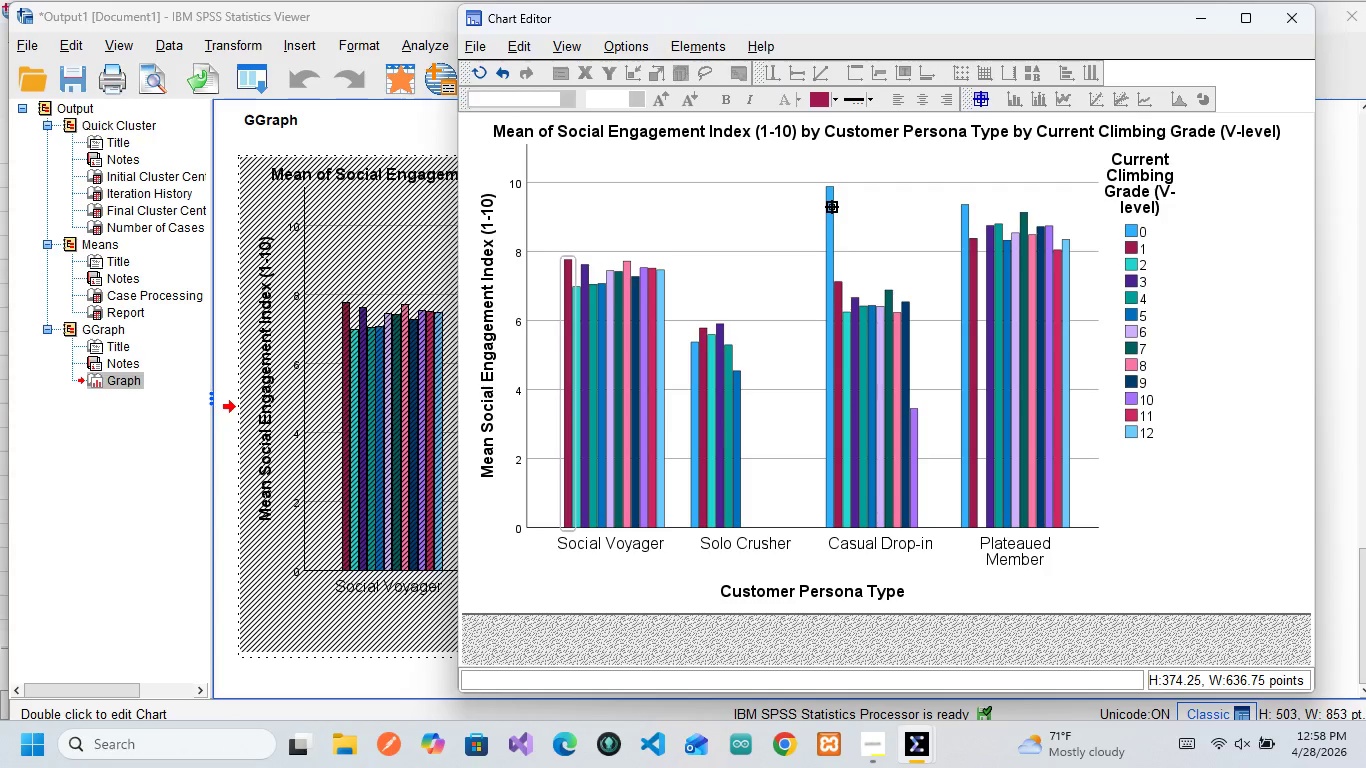 
left_click([831, 206])
 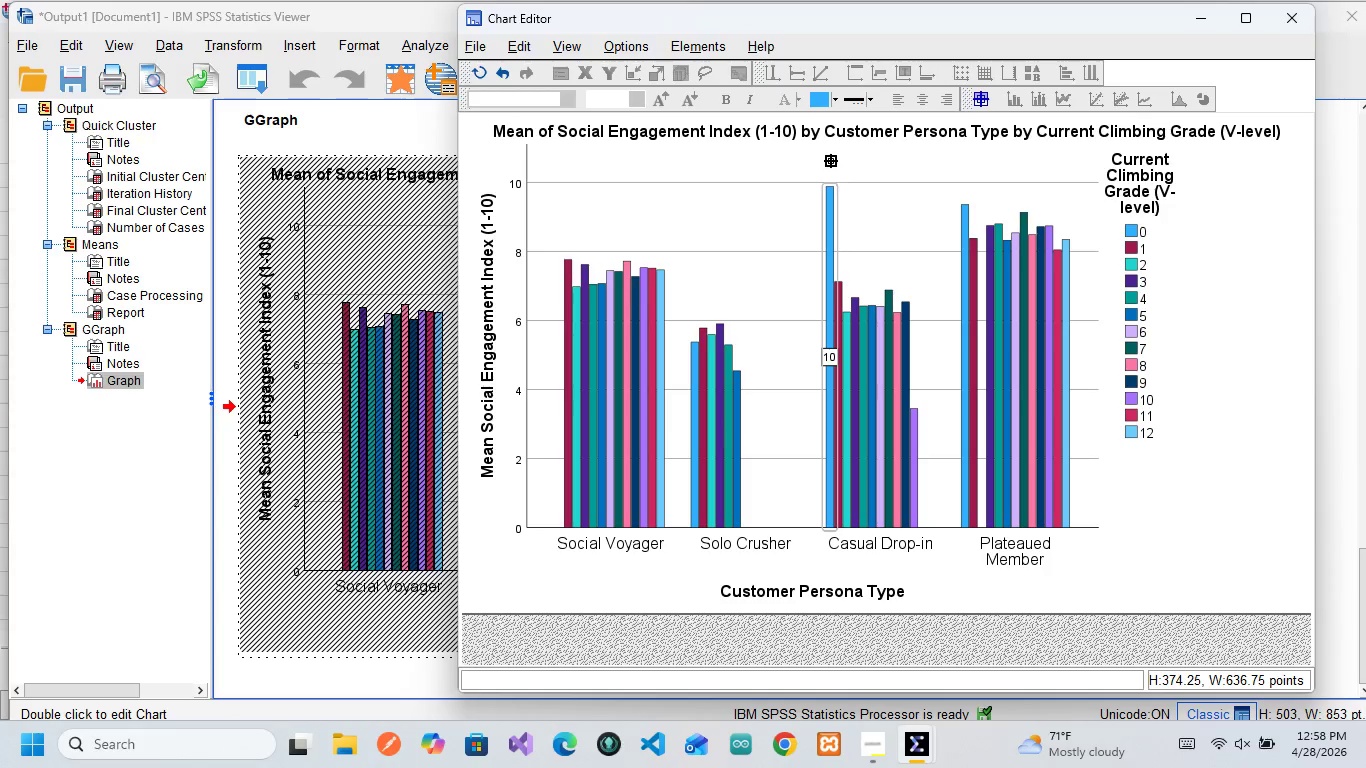 
left_click([832, 216])
 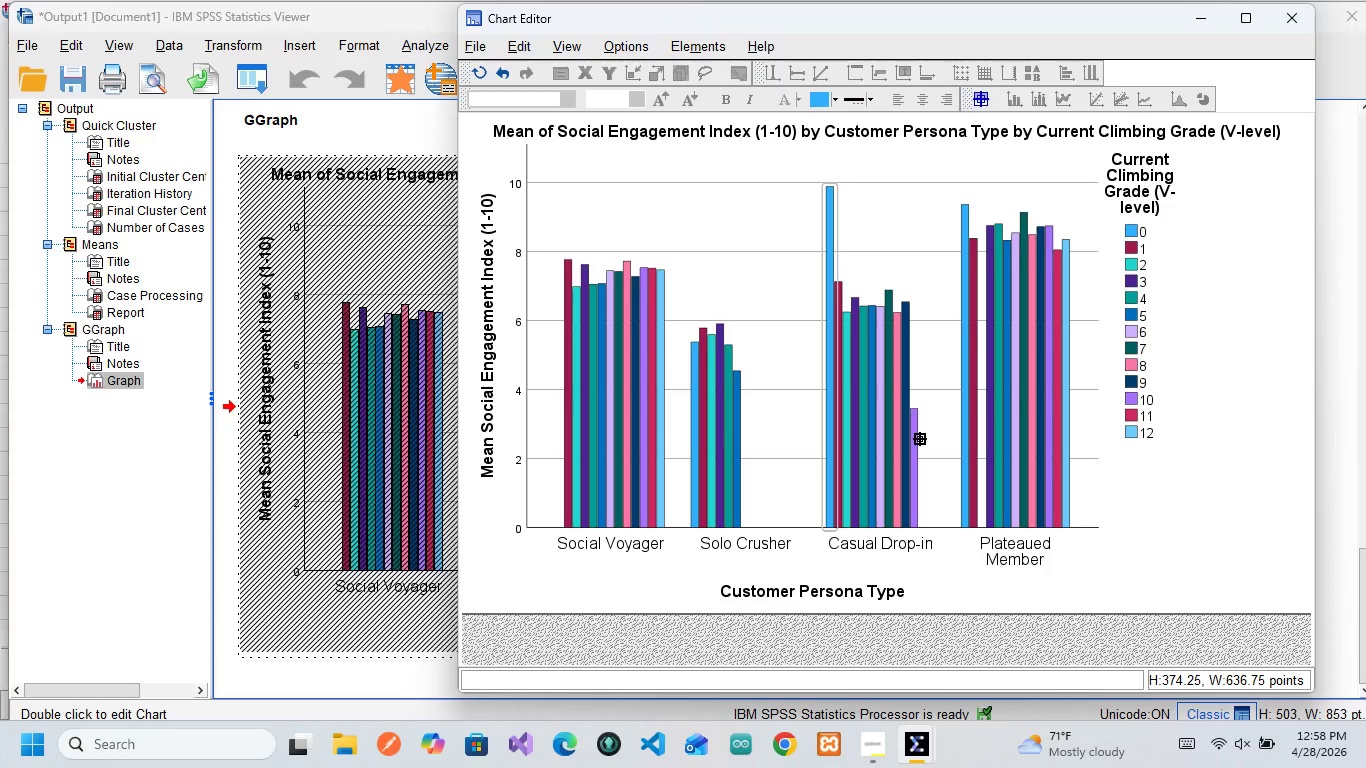 
wait(5.3)
 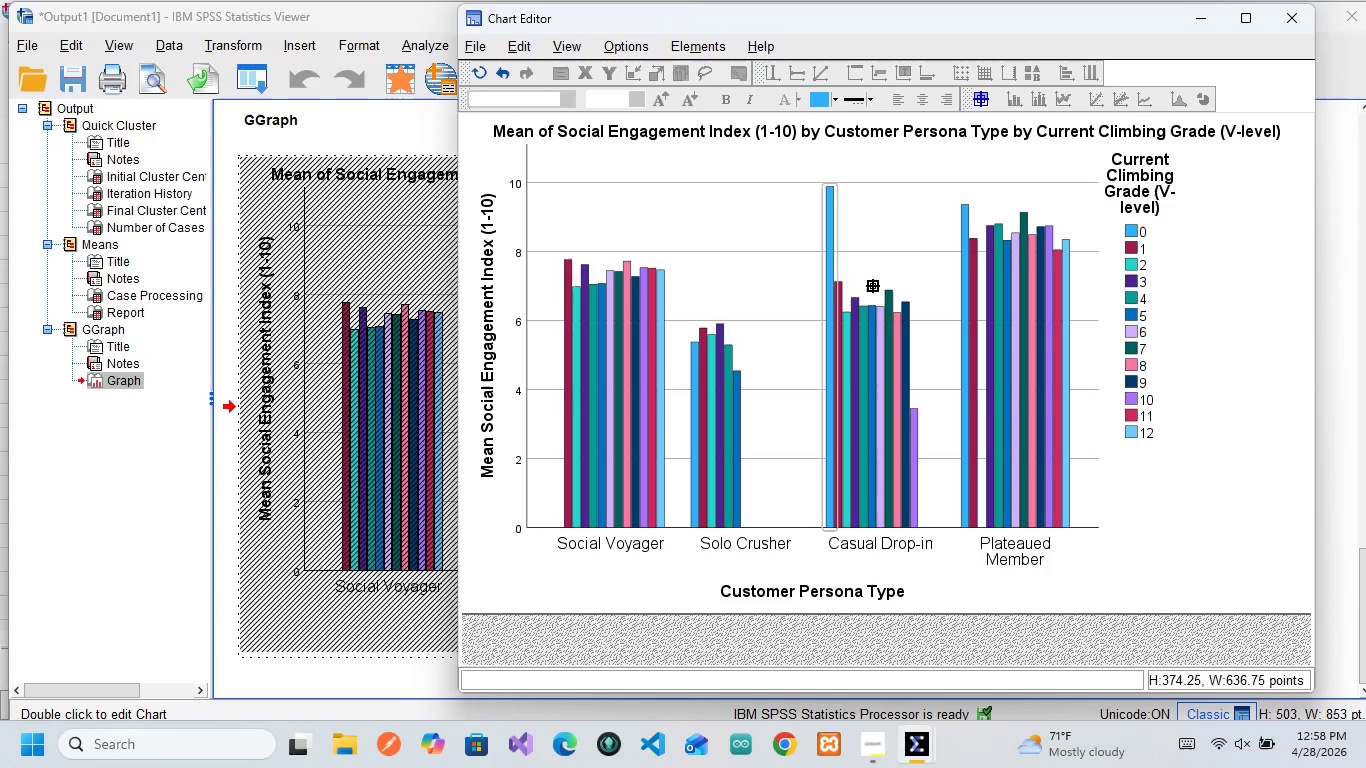 
left_click([914, 434])
 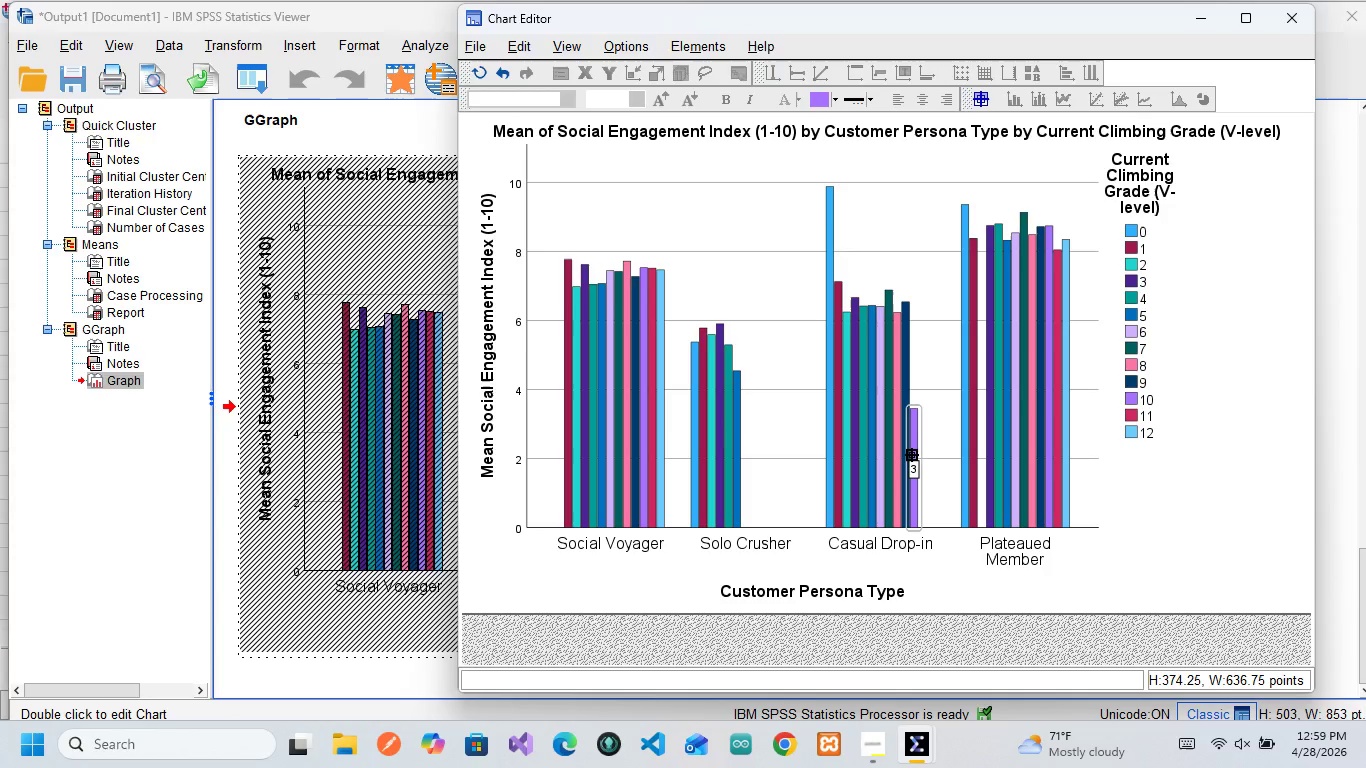 
left_click([914, 455])
 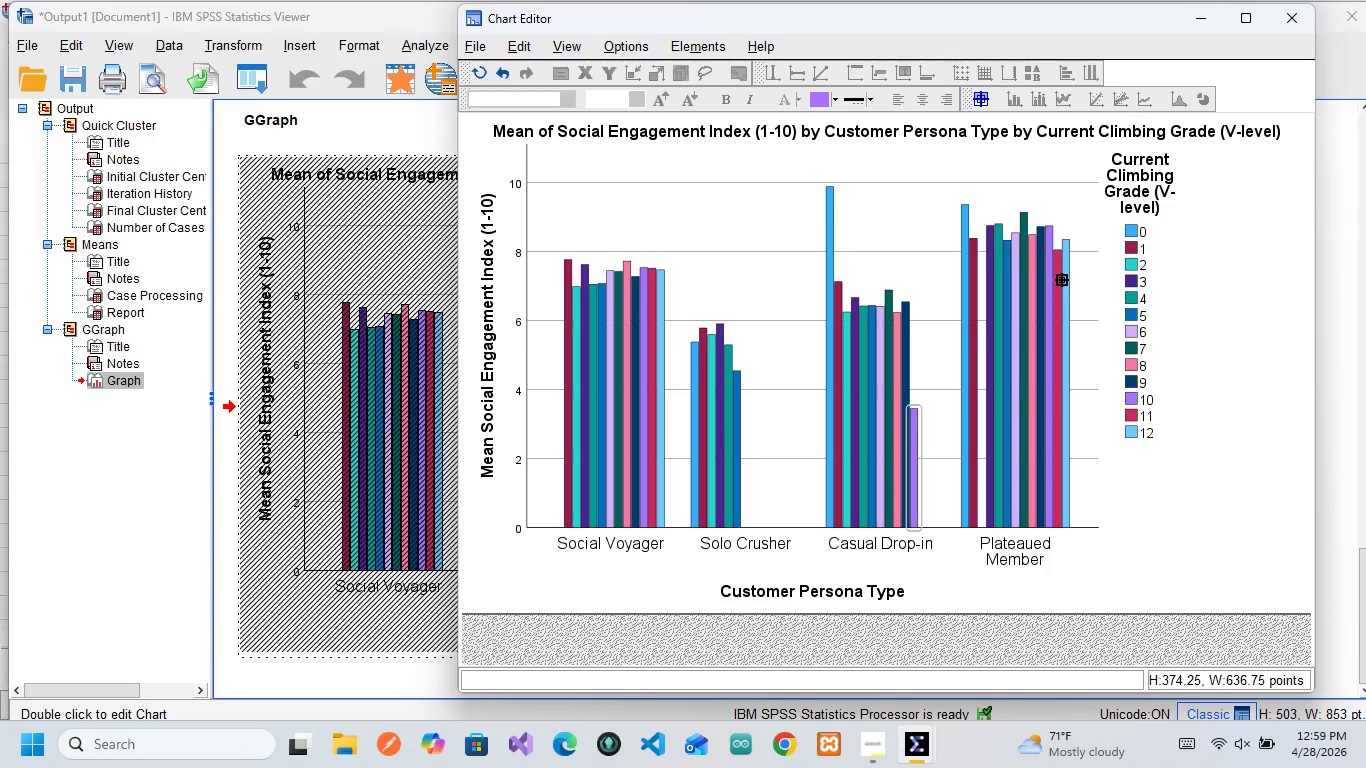 
left_click([1057, 277])
 